 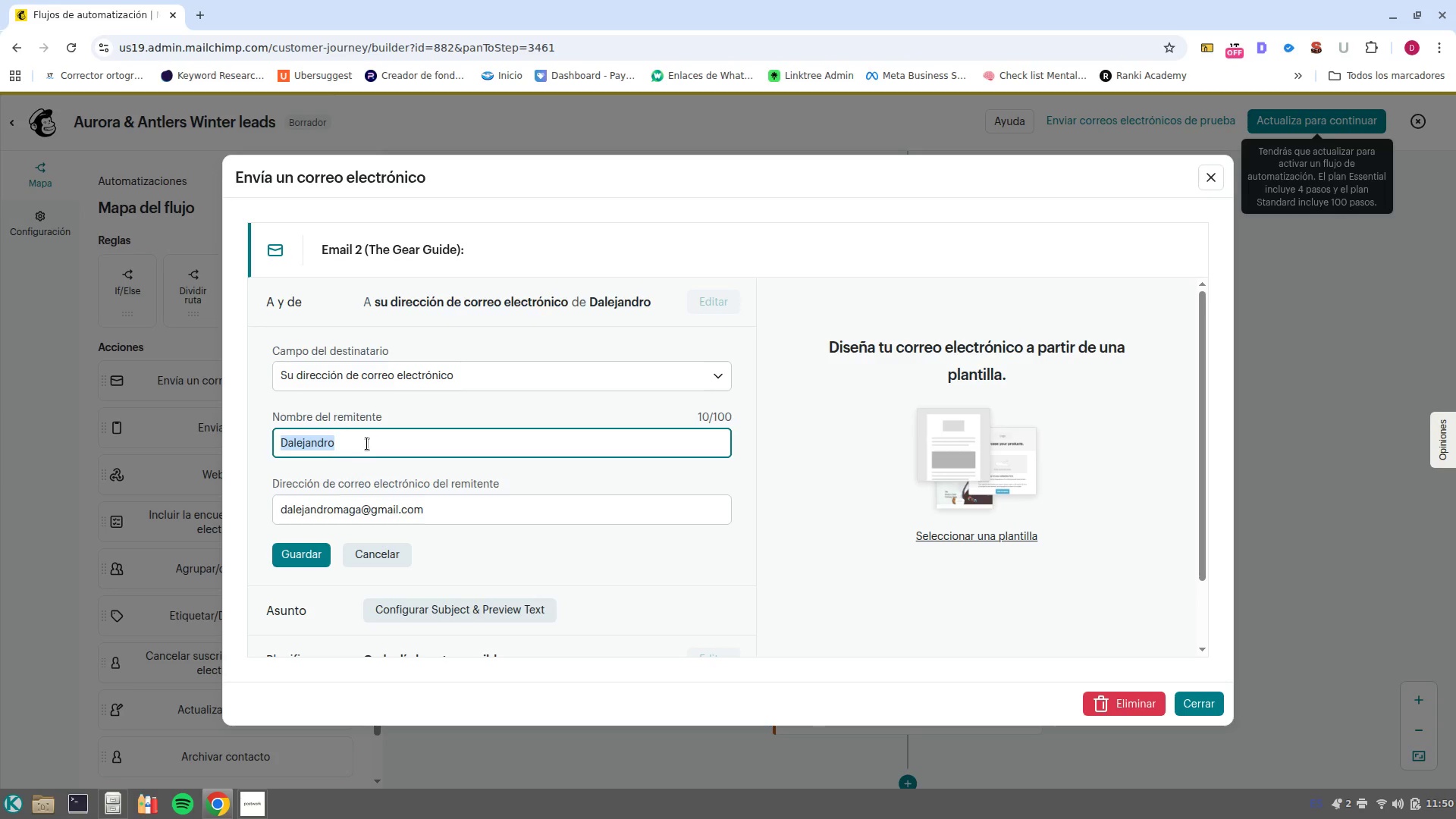 
key(Backspace)
 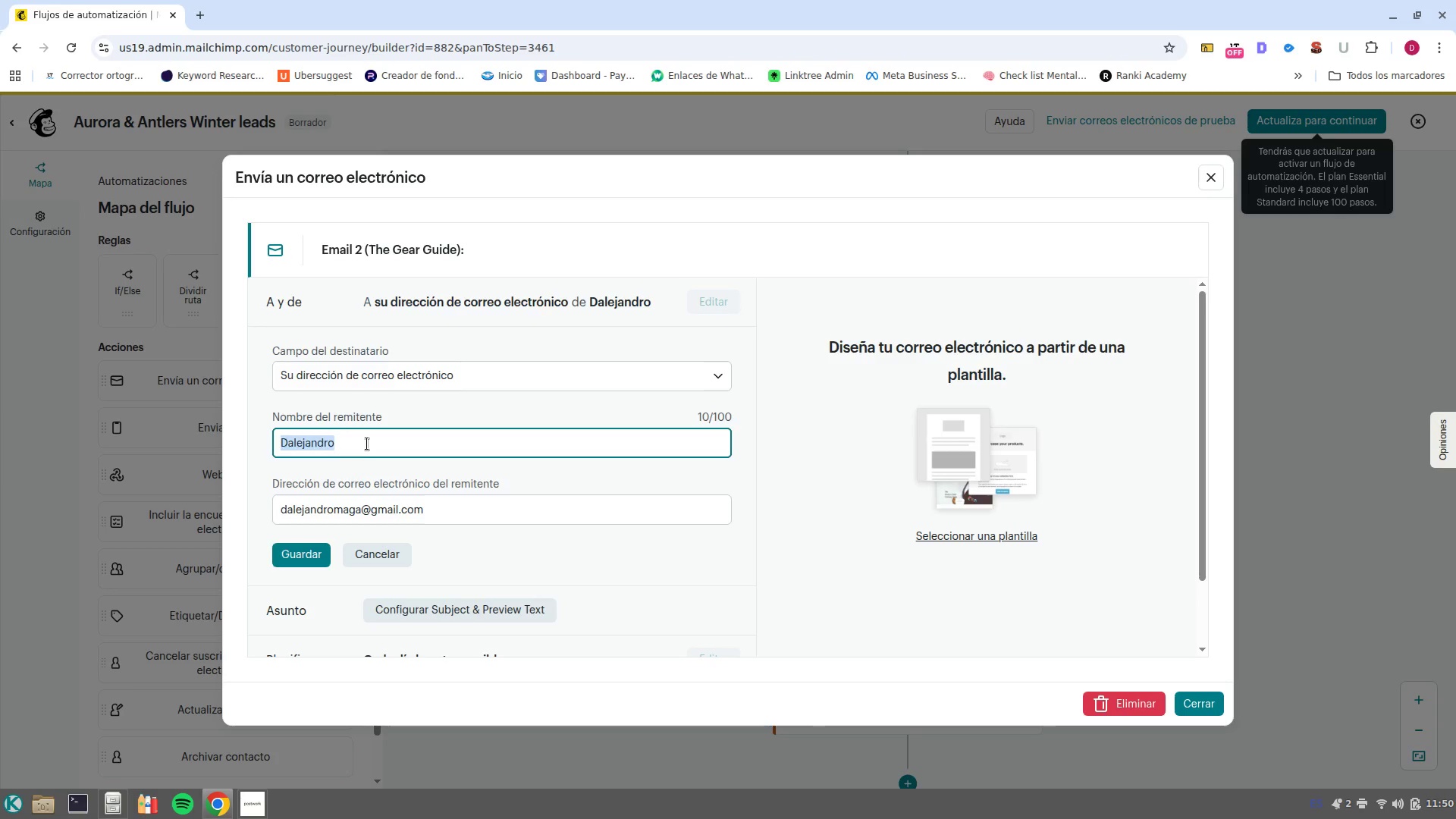 
key(Control+ControlLeft)
 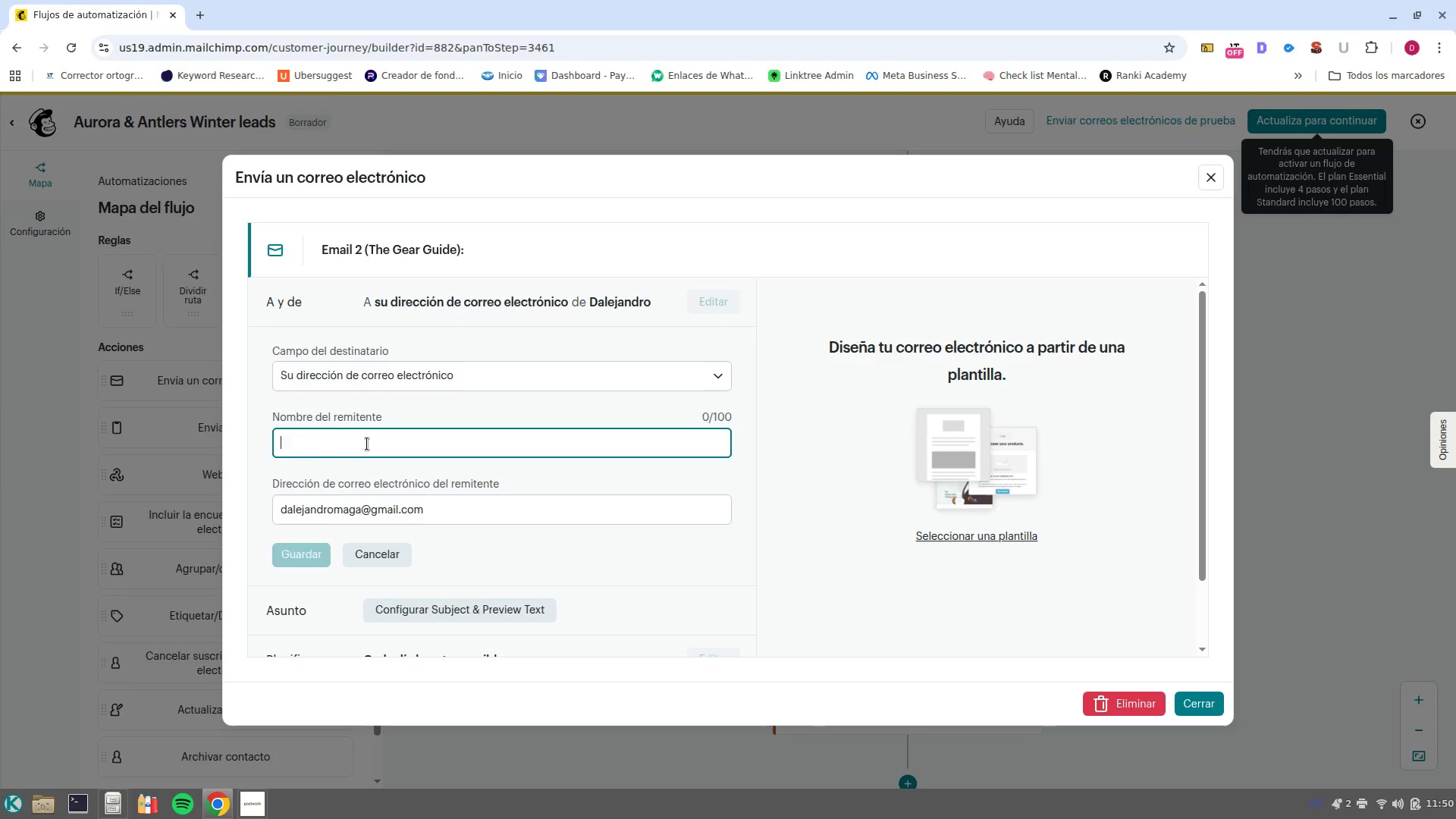 
key(Control+V)
 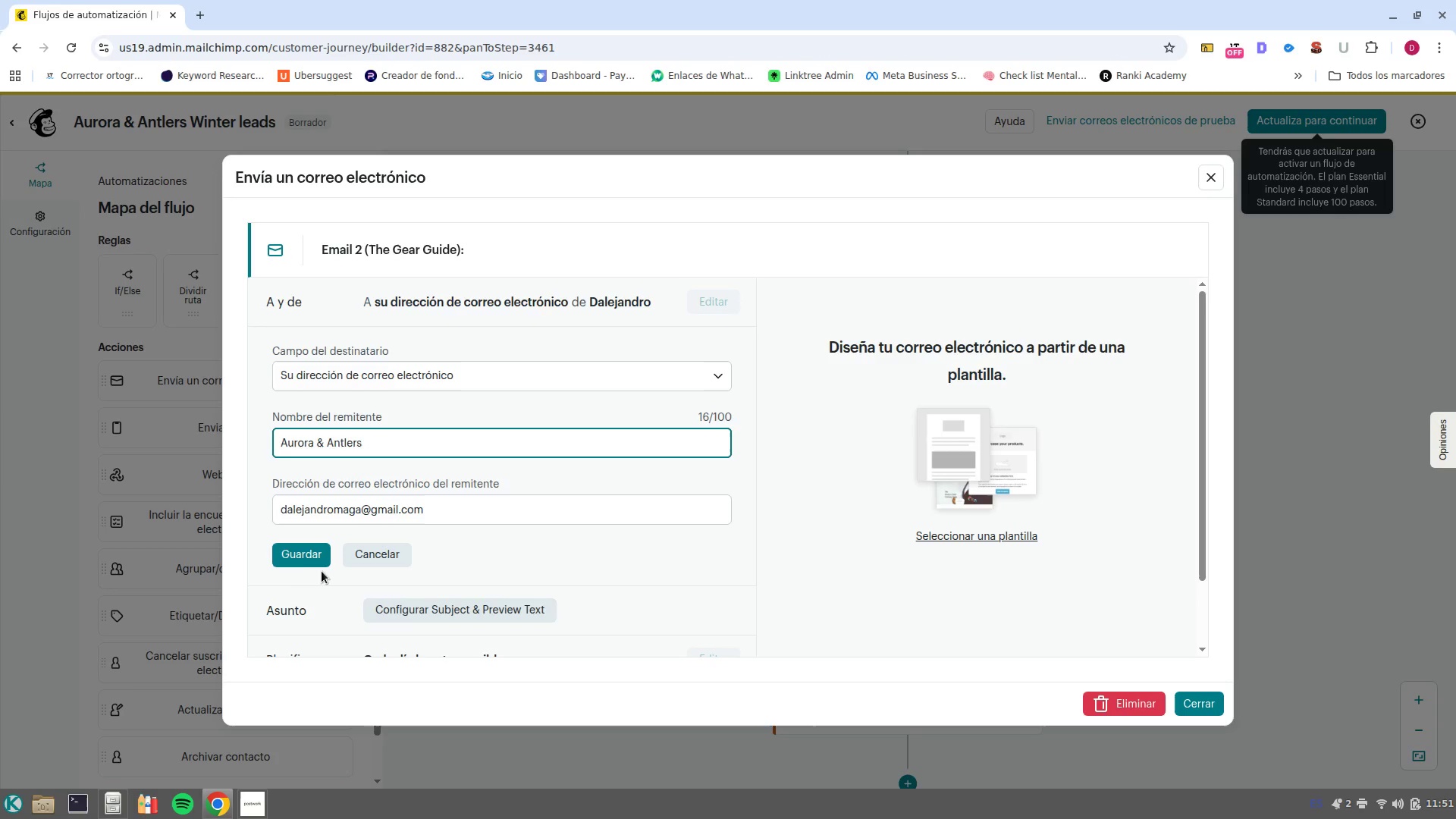 
left_click([303, 565])
 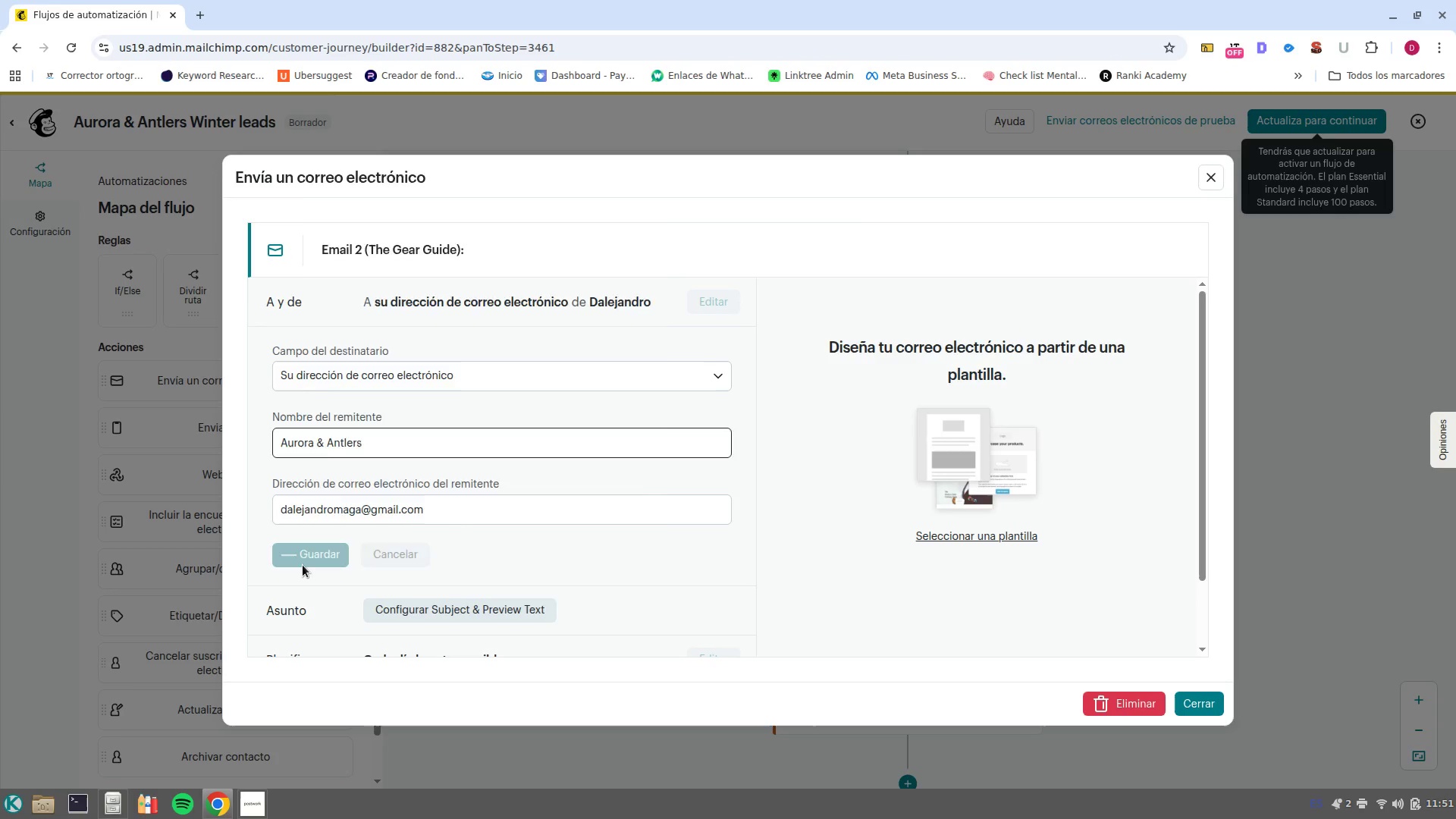 
right_click([303, 565])
 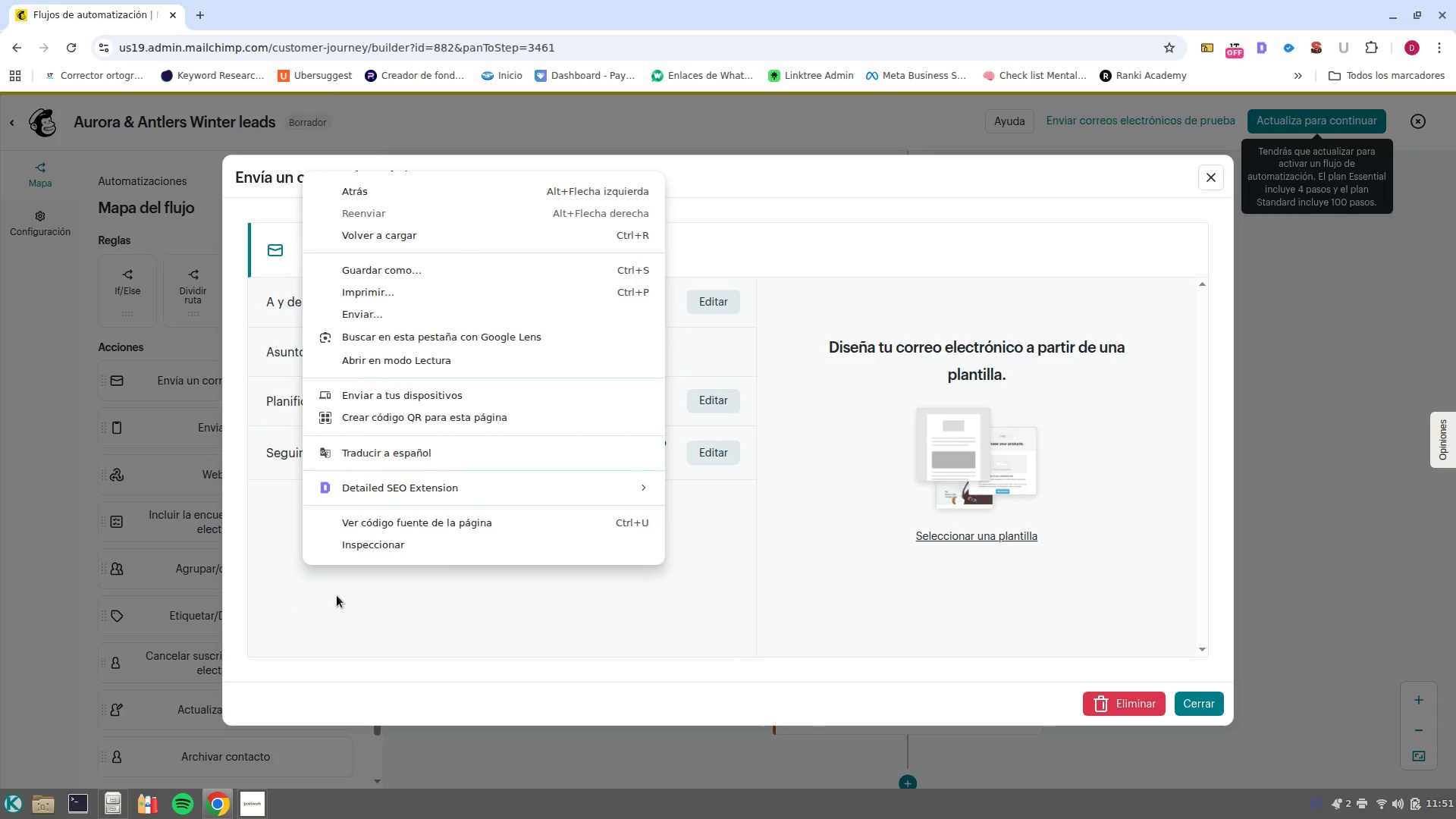 
left_click([209, 567])
 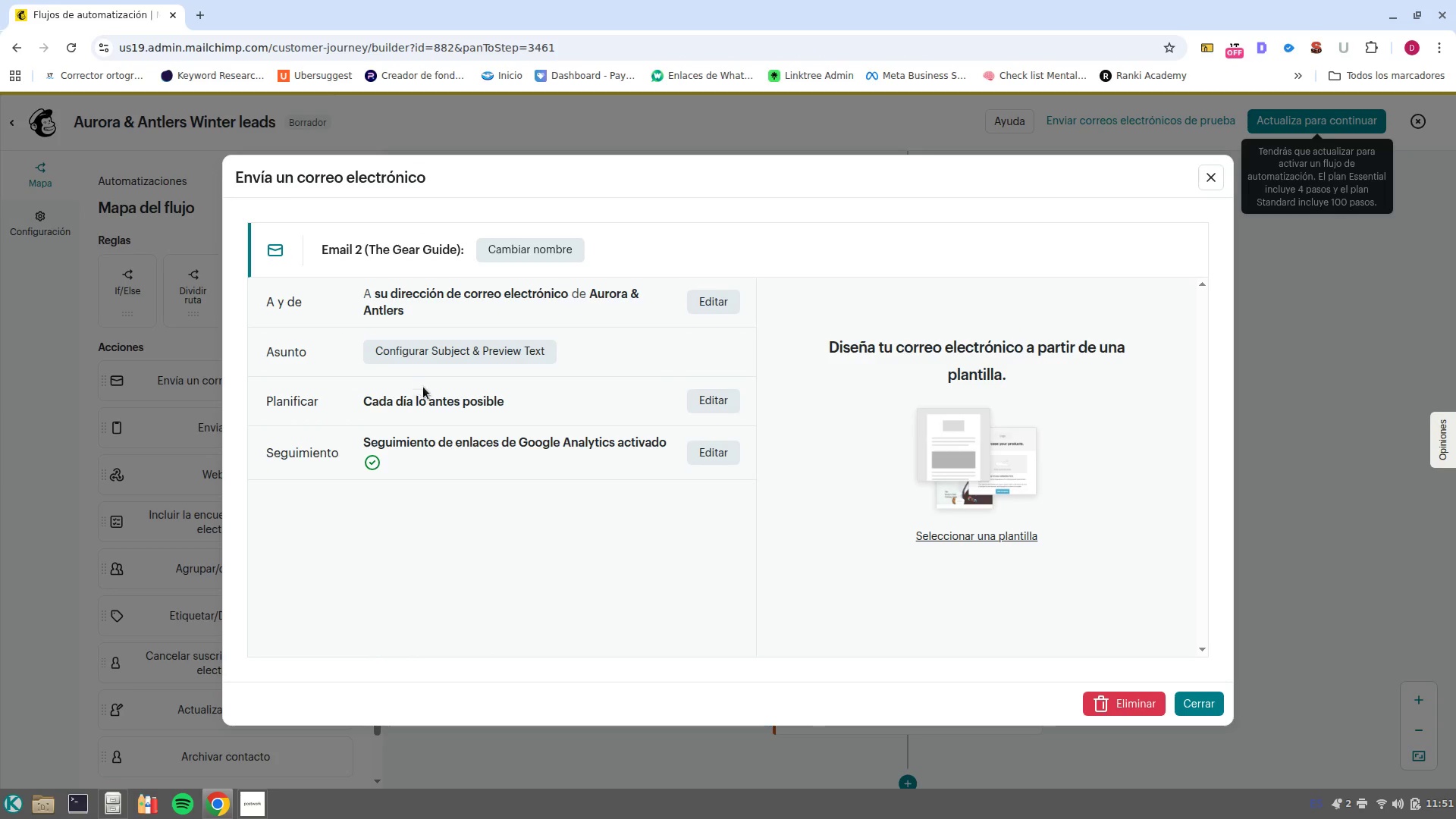 
left_click([450, 359])
 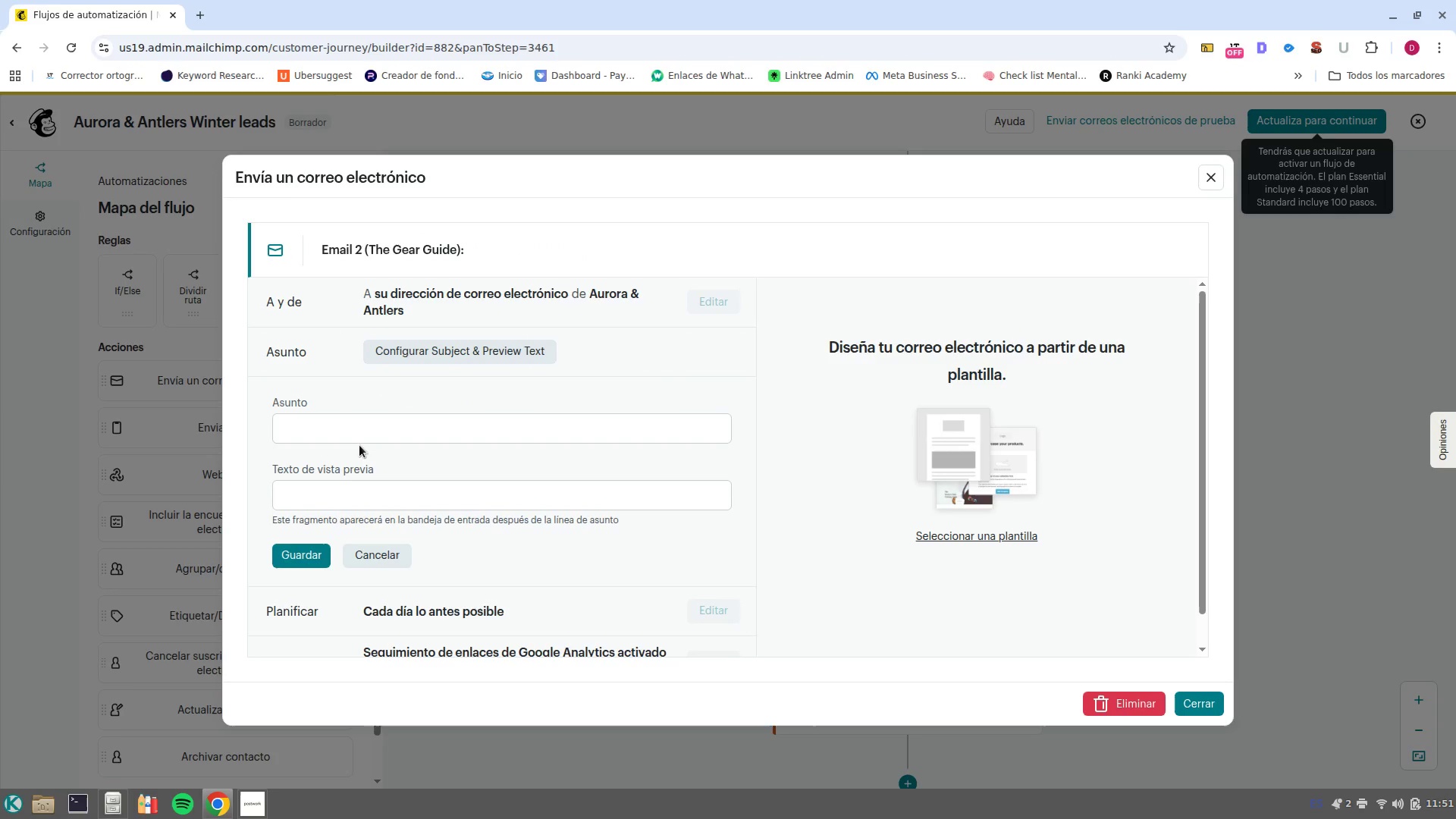 
left_click([363, 431])
 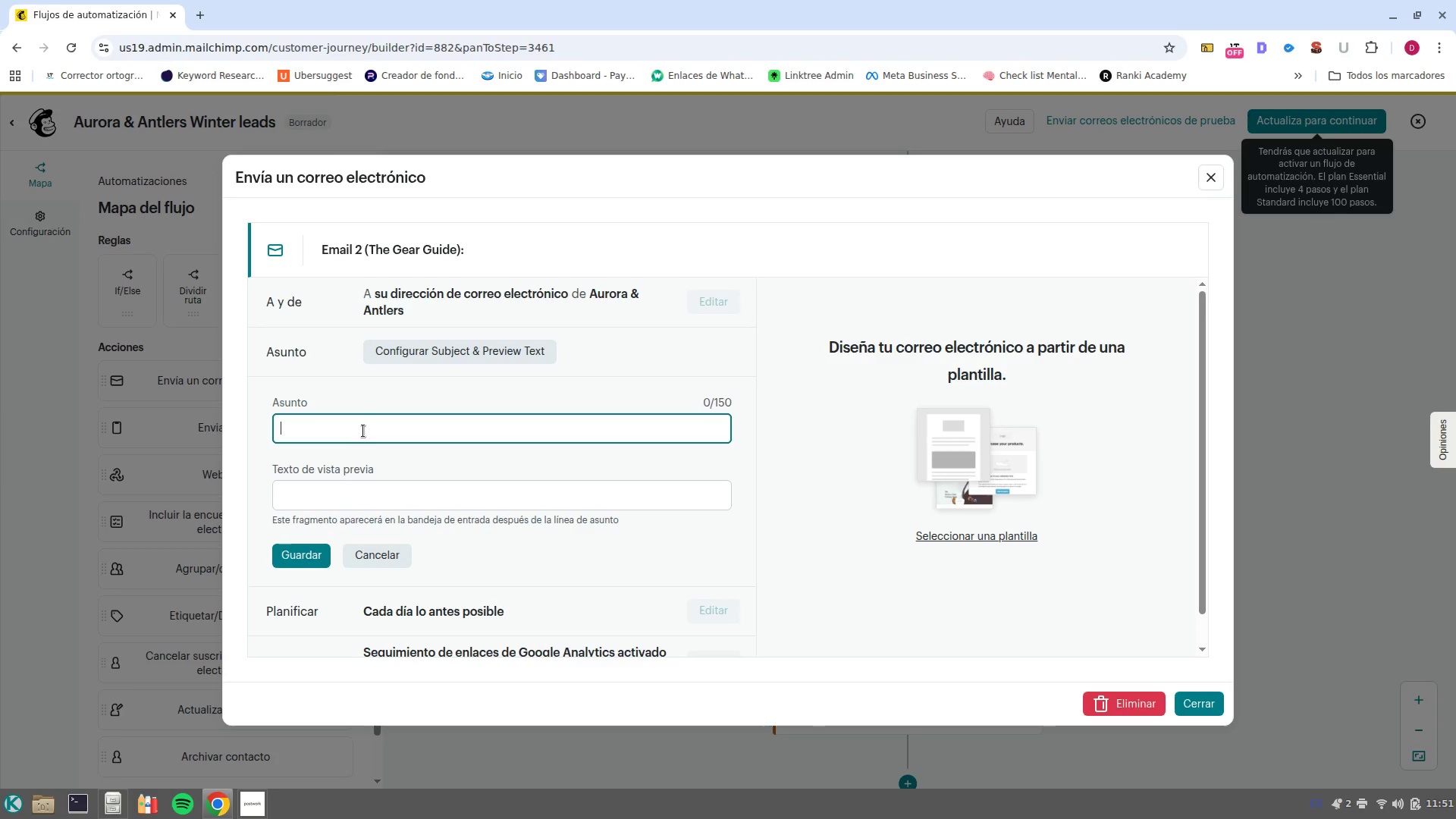 
wait(5.17)
 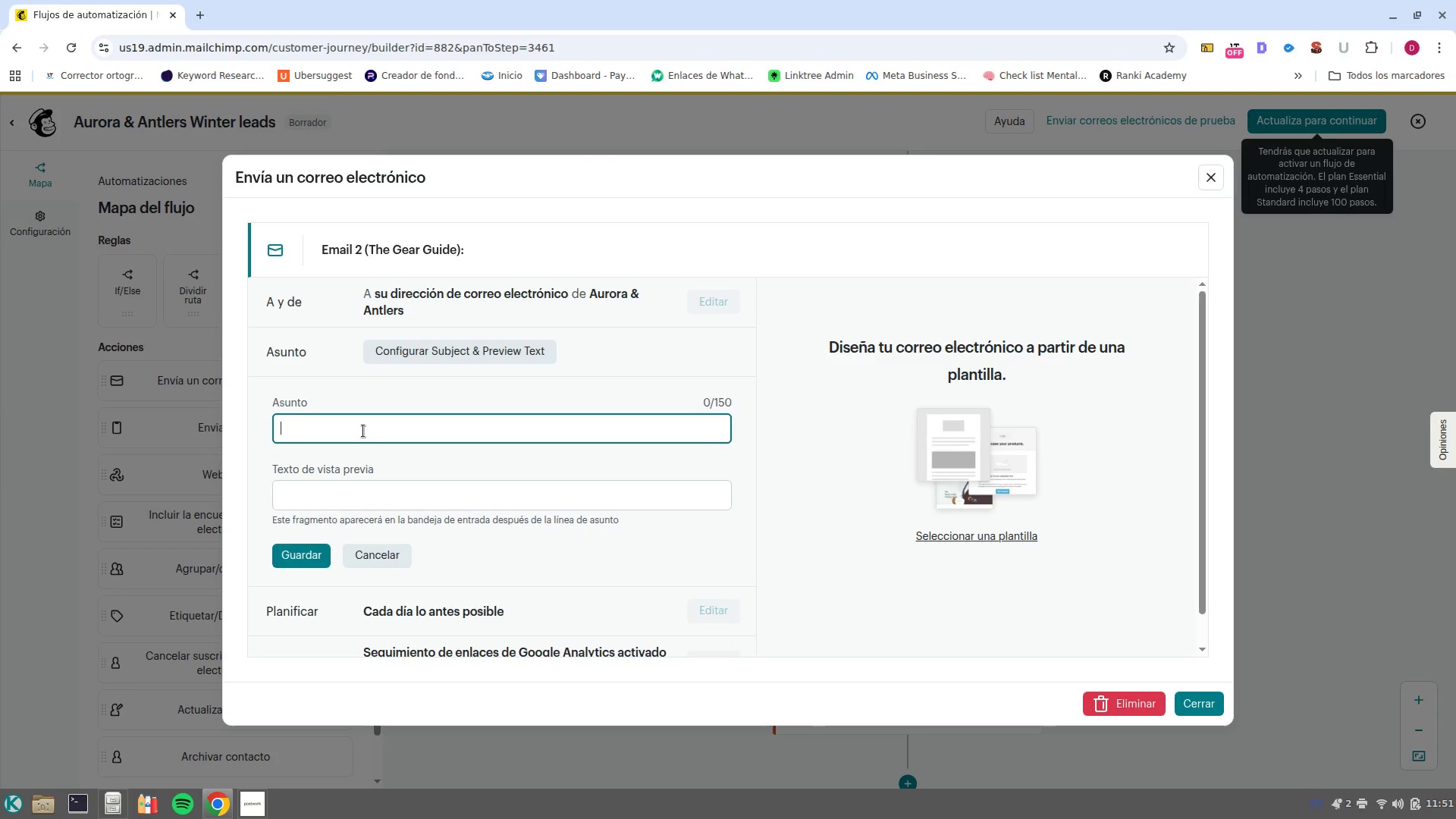 
type(Essential Gear for Artic Photografhy)
 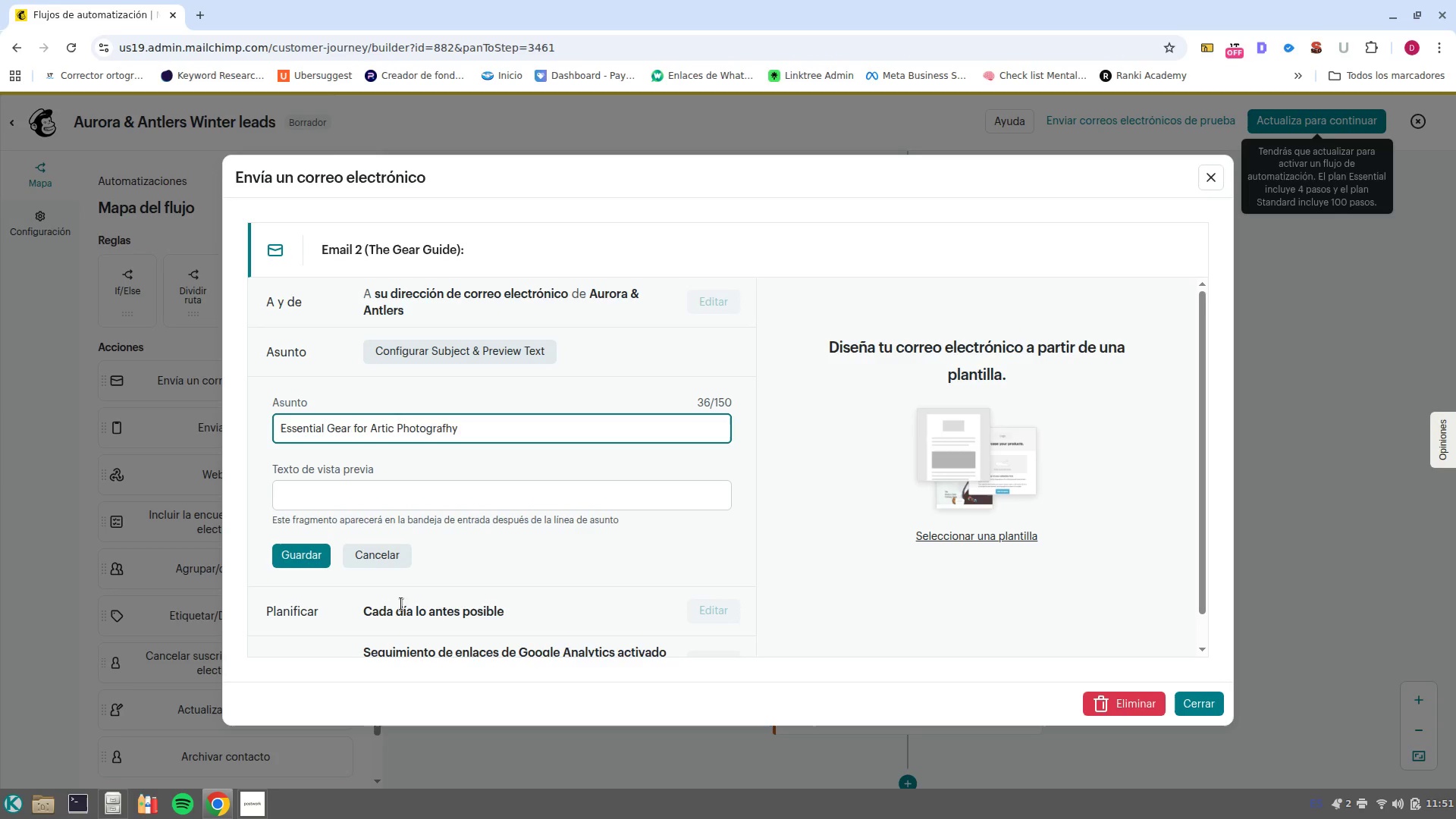 
key(ArrowLeft)
 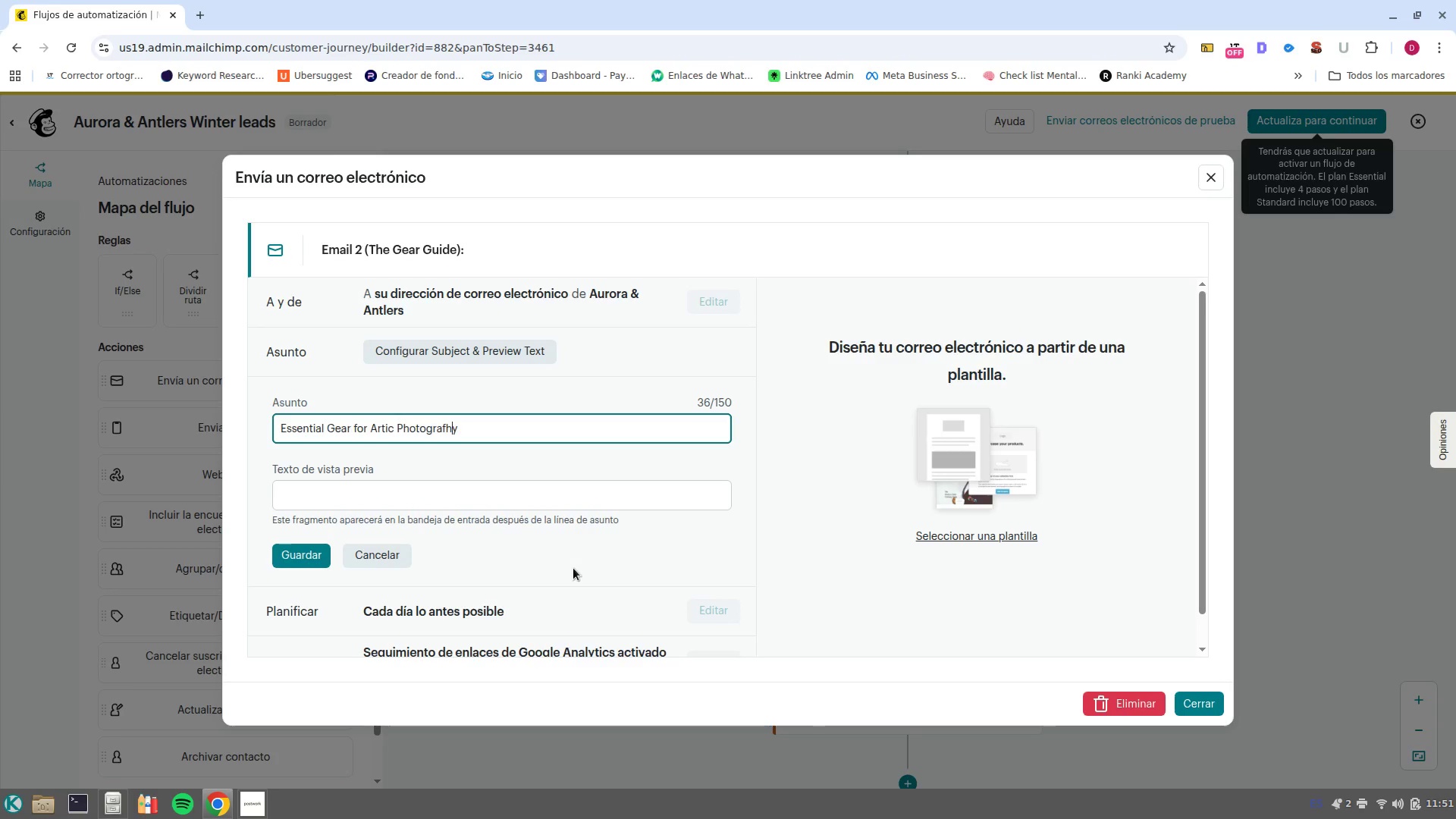 
key(ArrowLeft)
 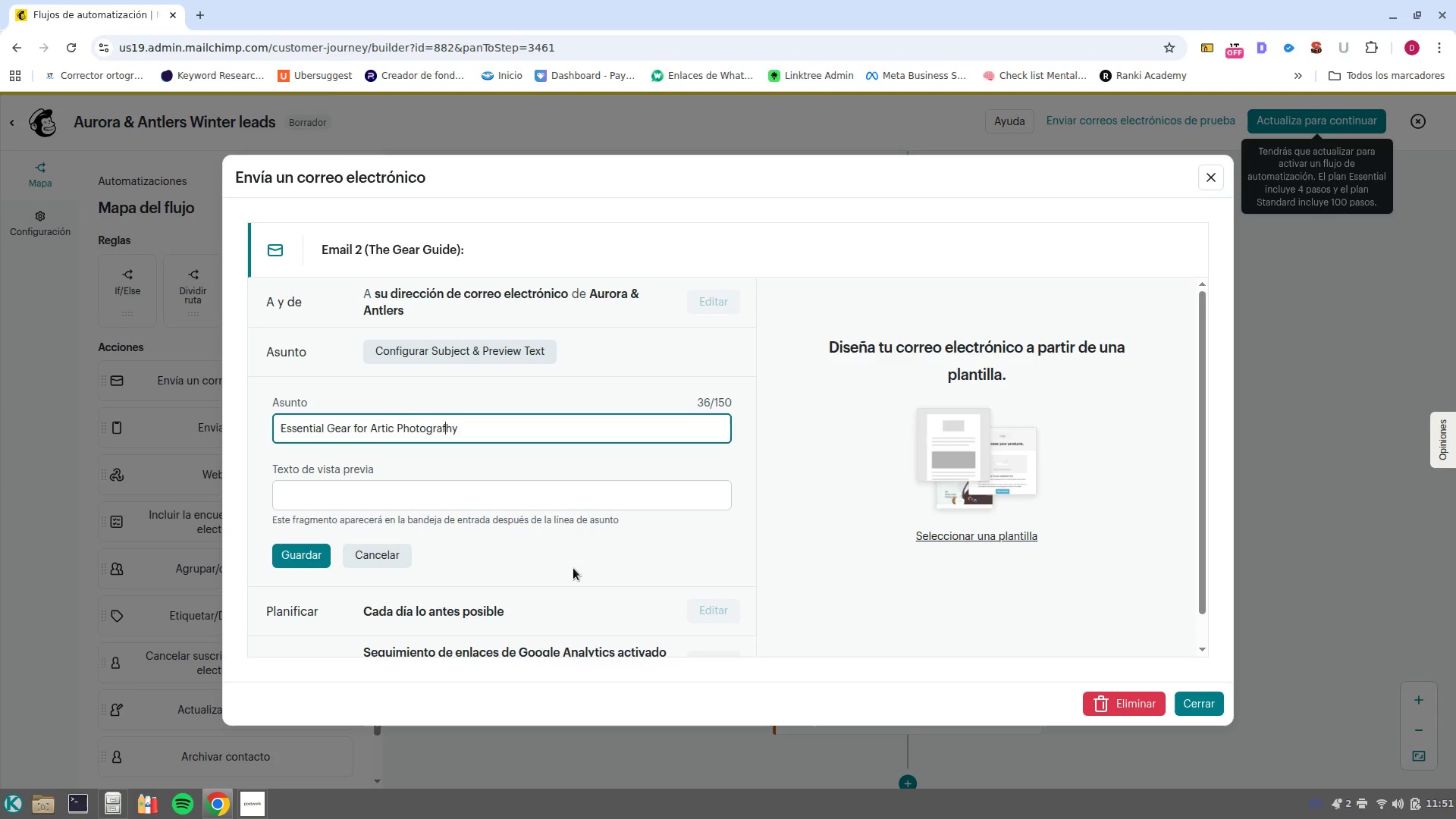 
key(ArrowLeft)
 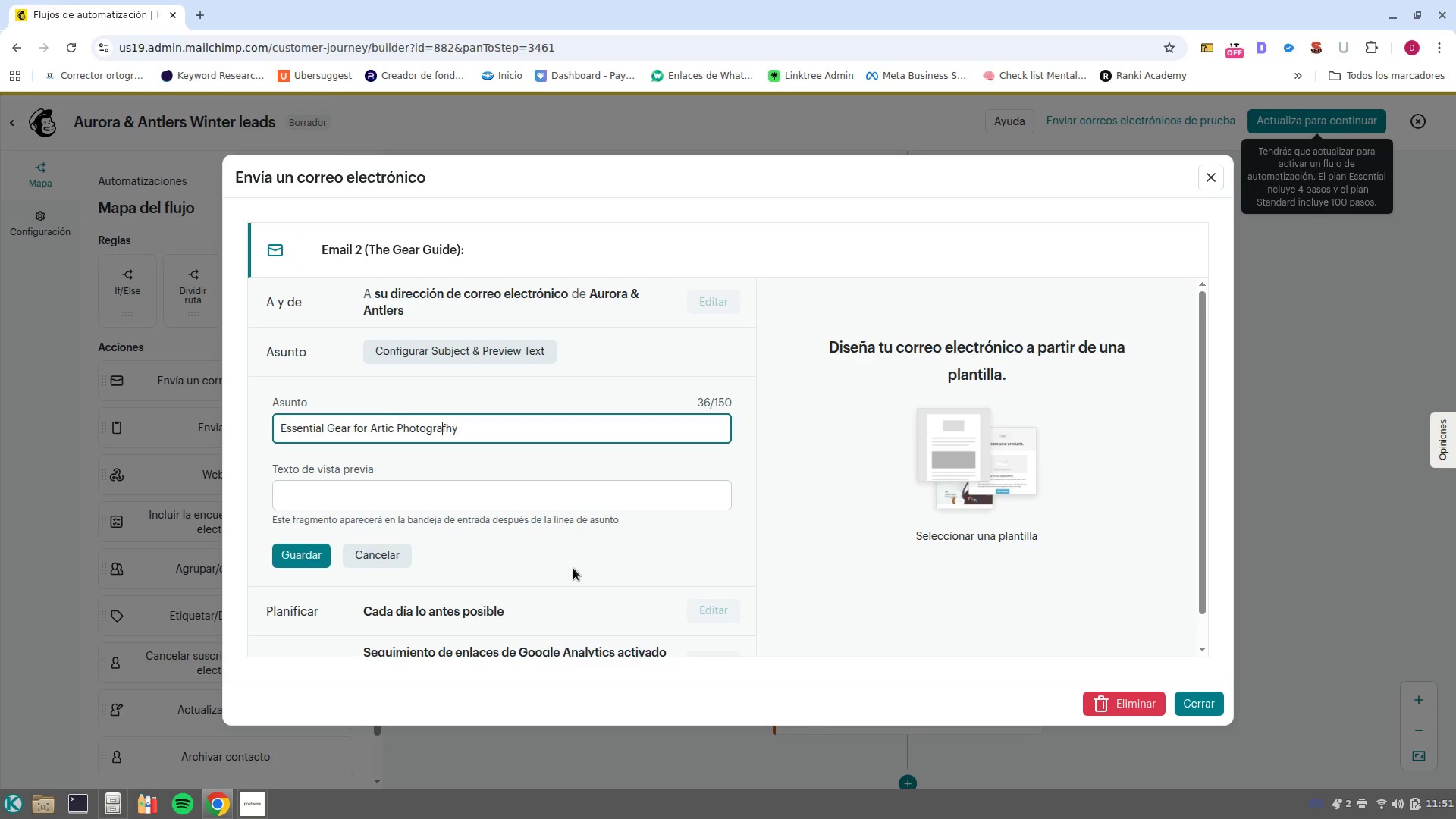 
key(ArrowRight)
 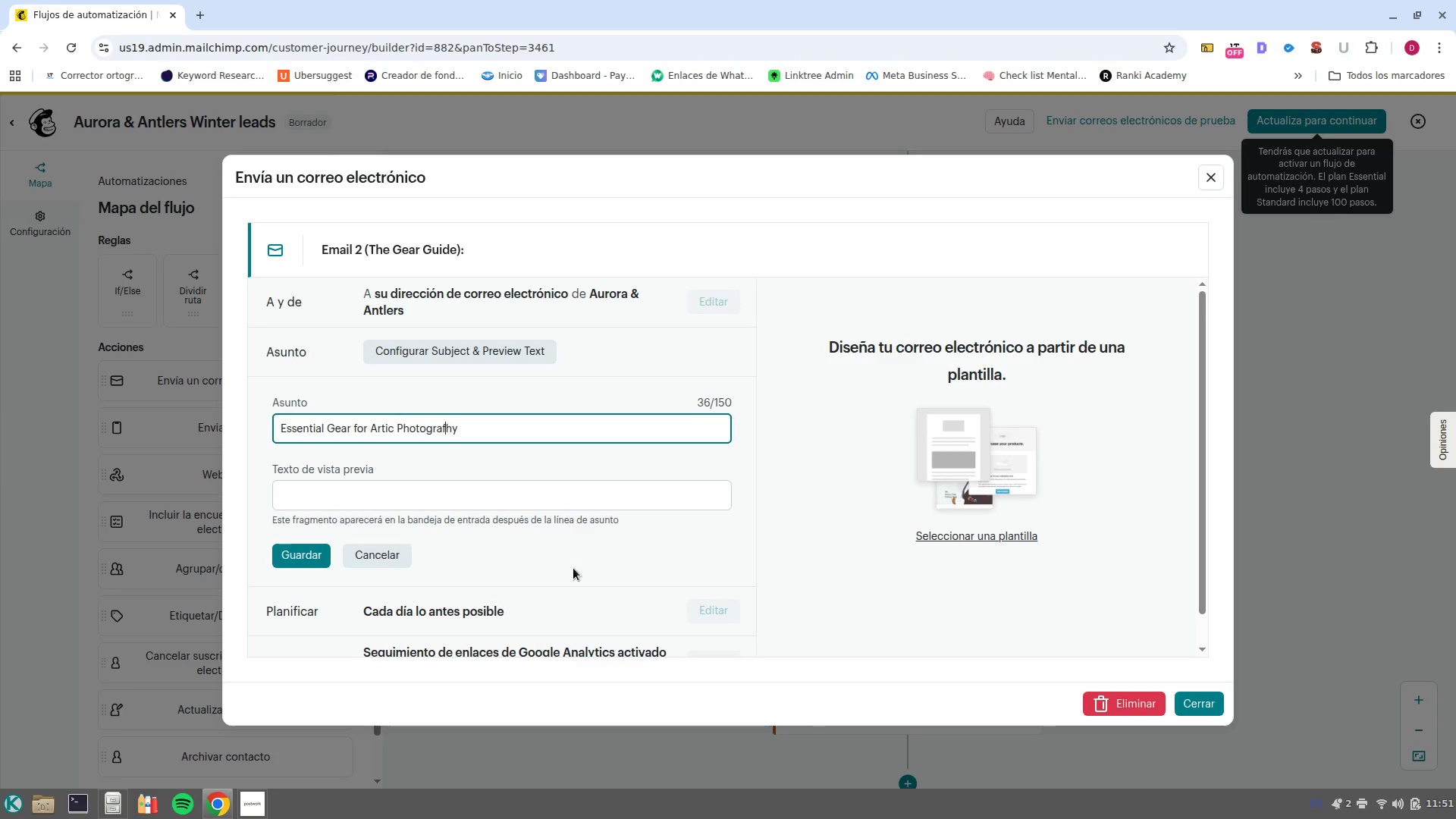 
key(Backspace)
 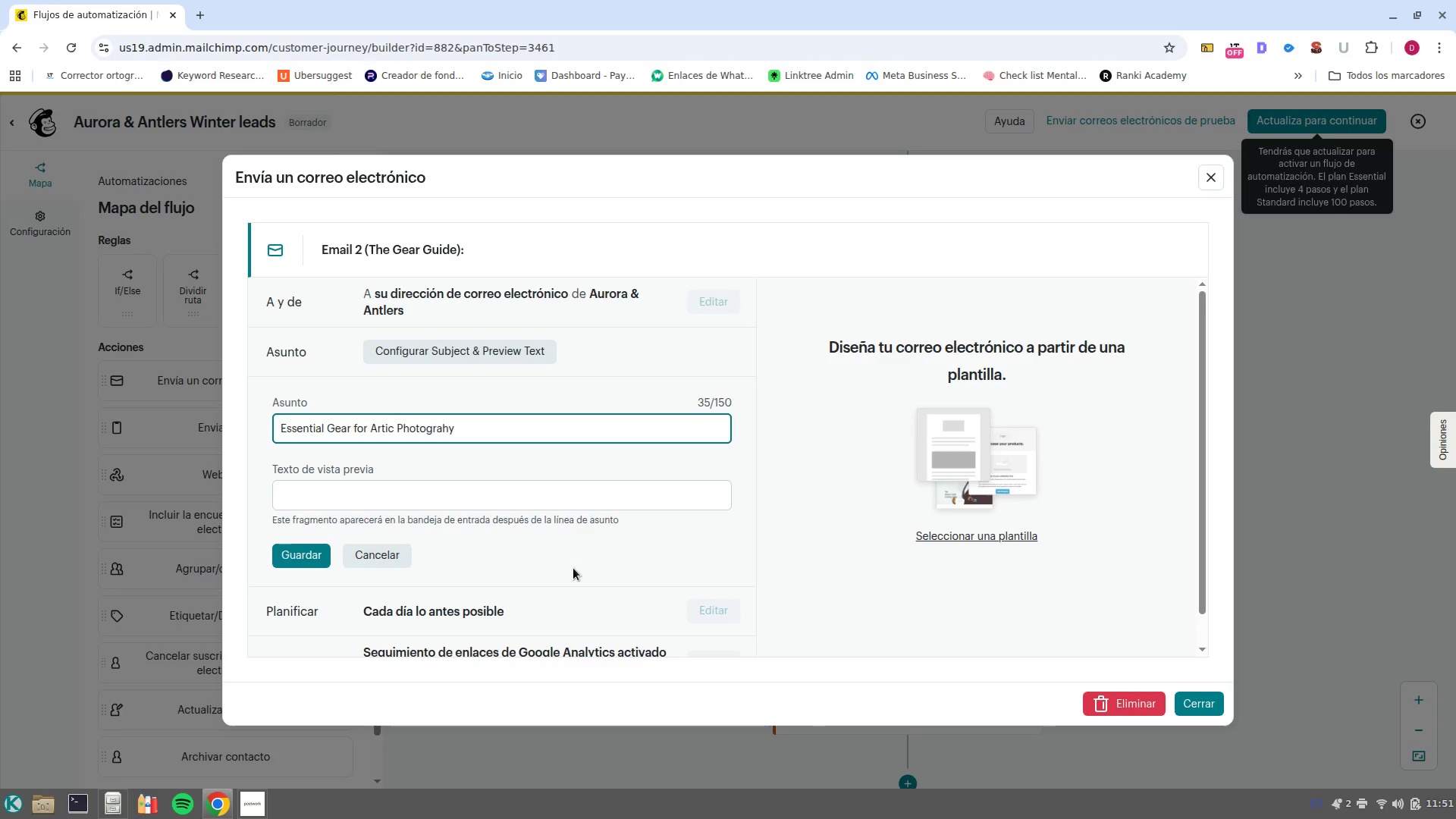 
key(P)
 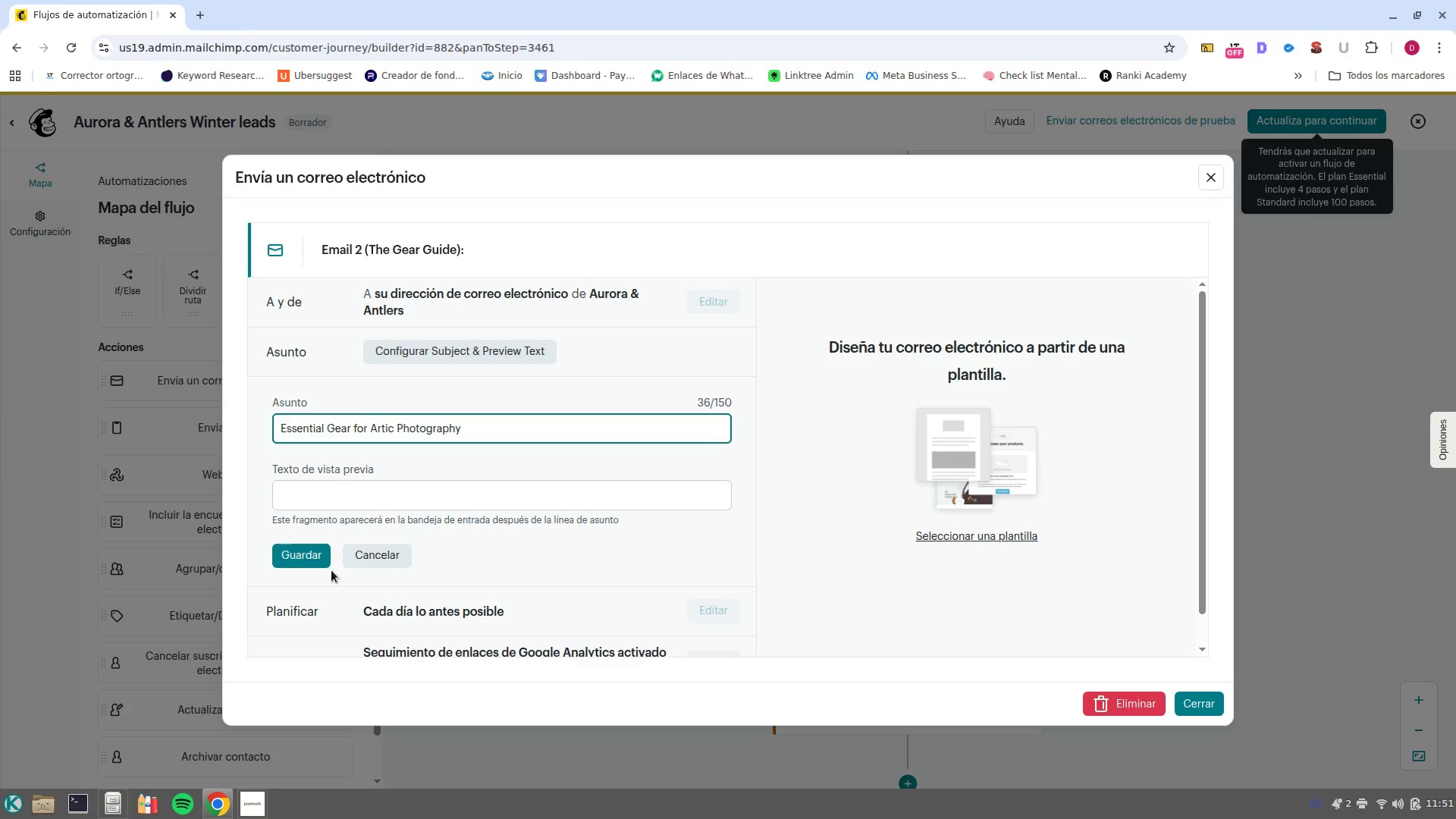 
left_click([321, 561])
 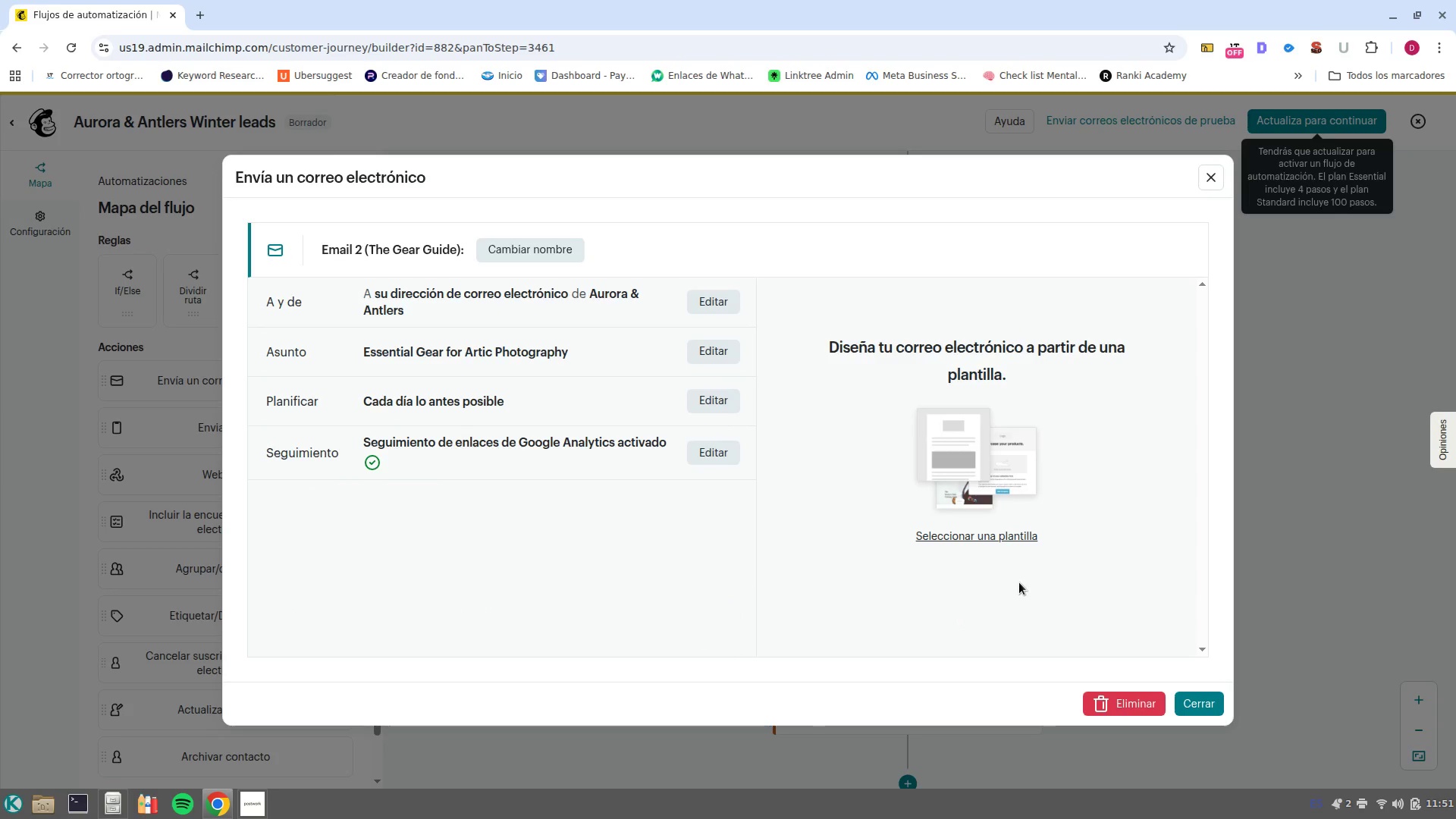 
left_click([1019, 529])
 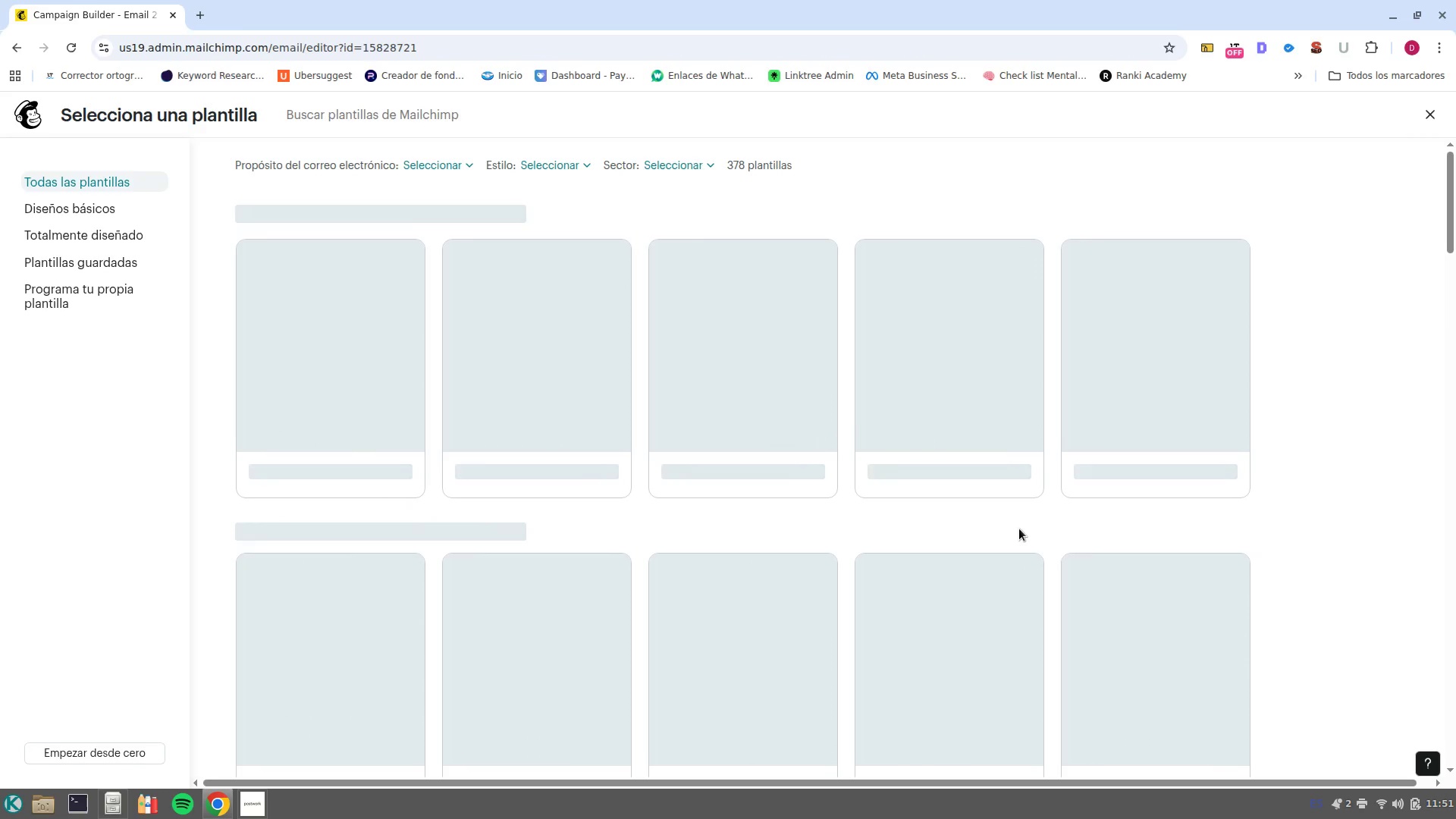 
wait(8.79)
 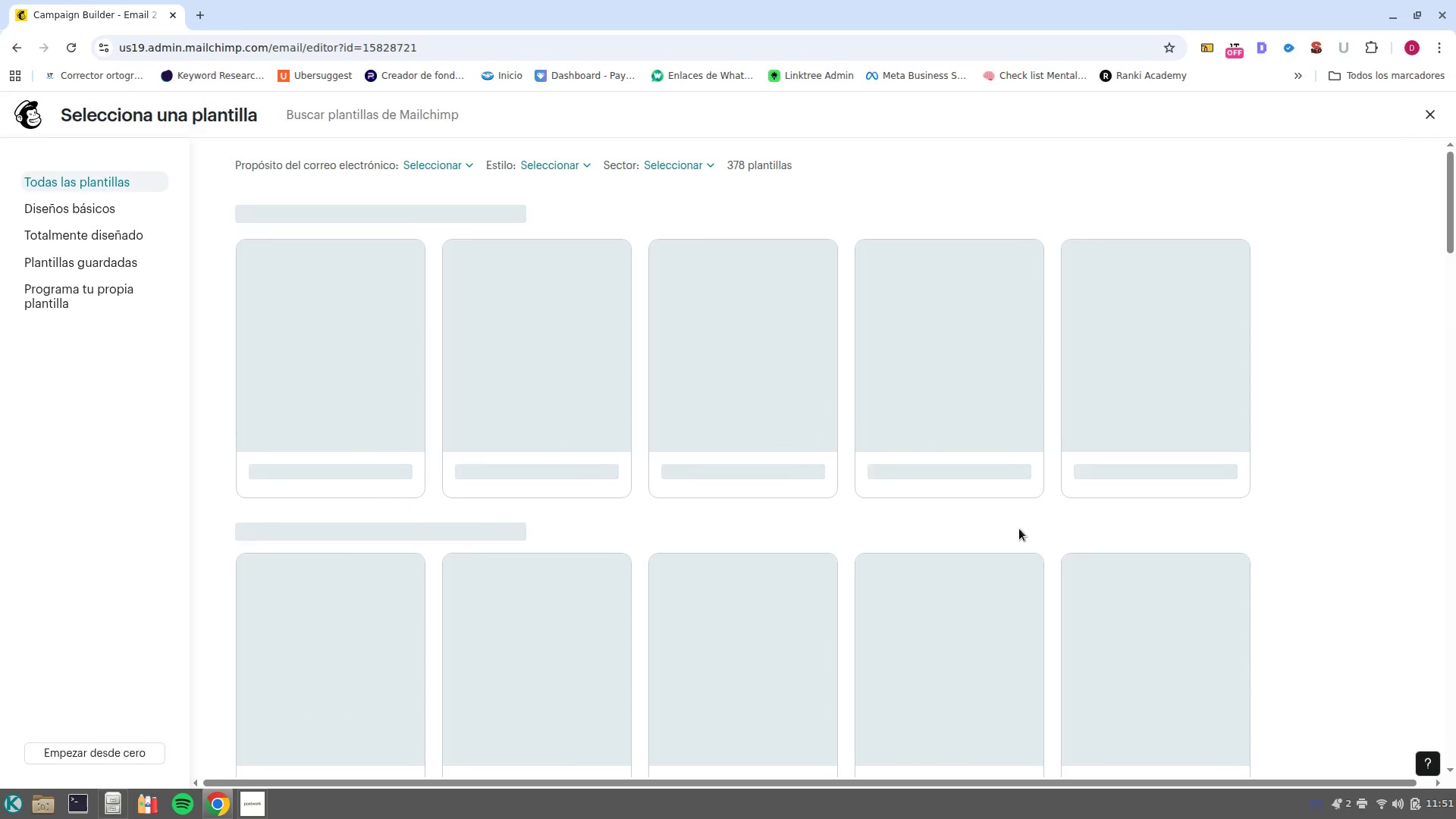 
left_click([309, 370])
 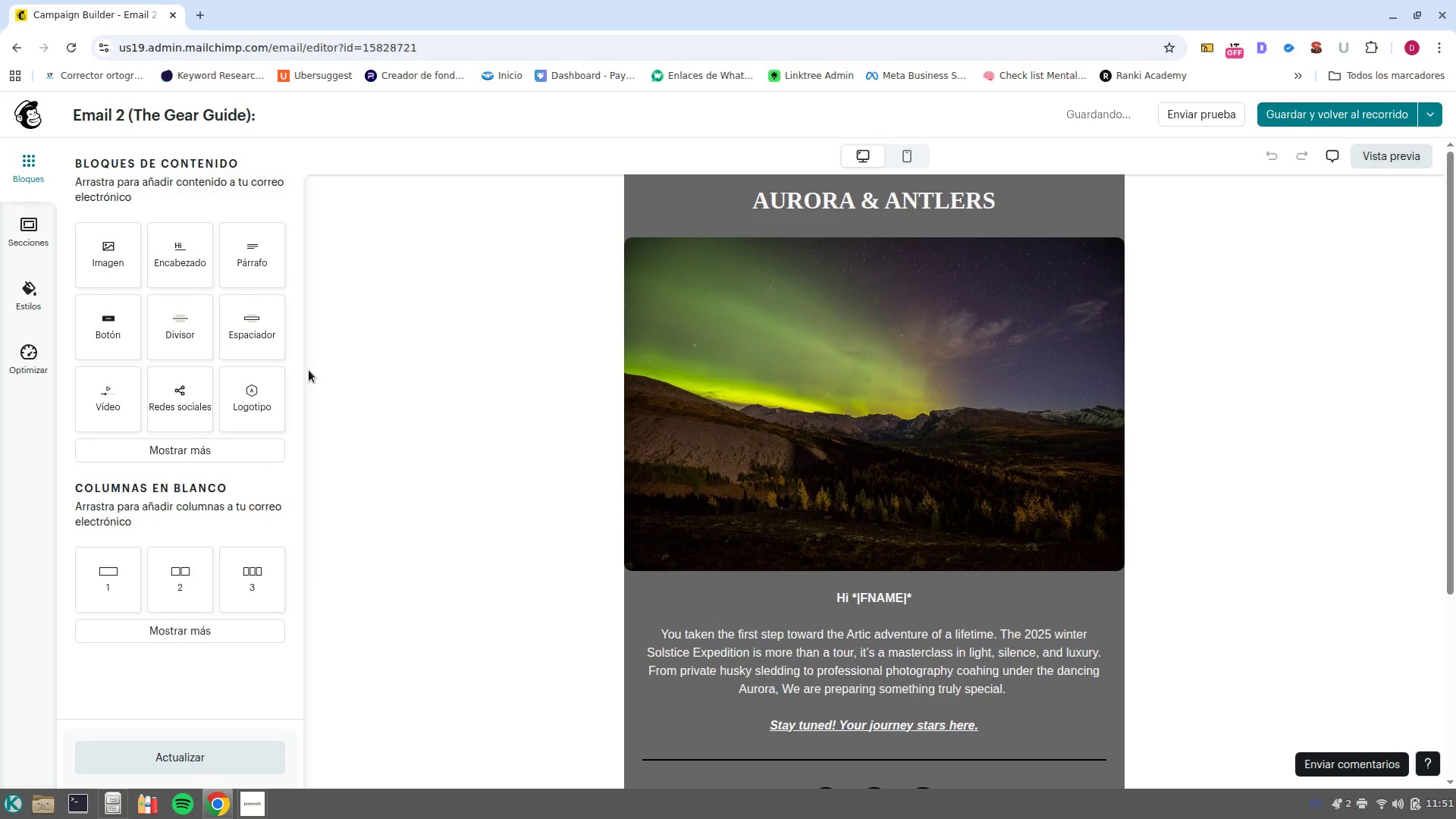 
wait(5.71)
 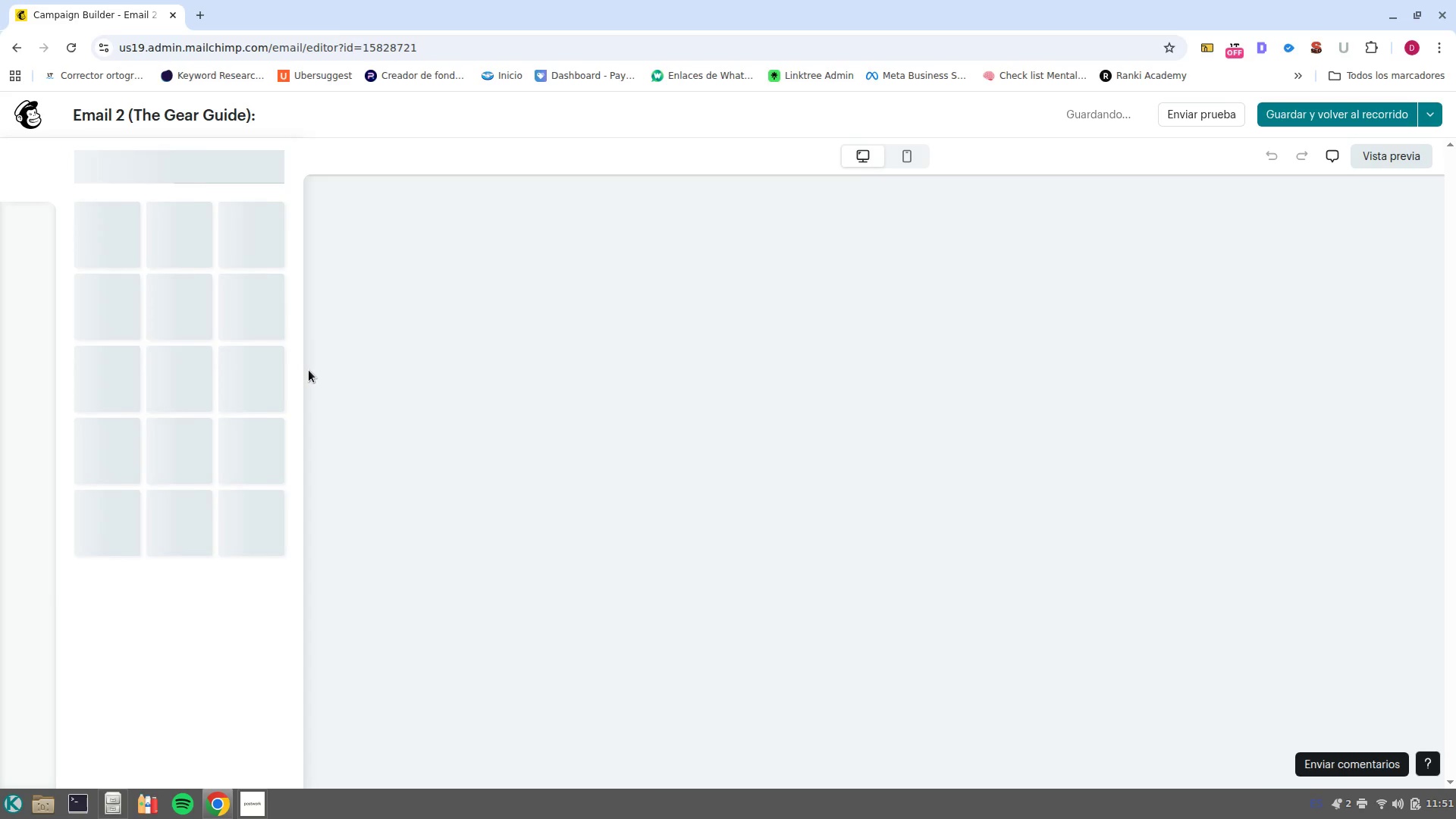 
scroll: coordinate [679, 574], scroll_direction: down, amount: 1.0
 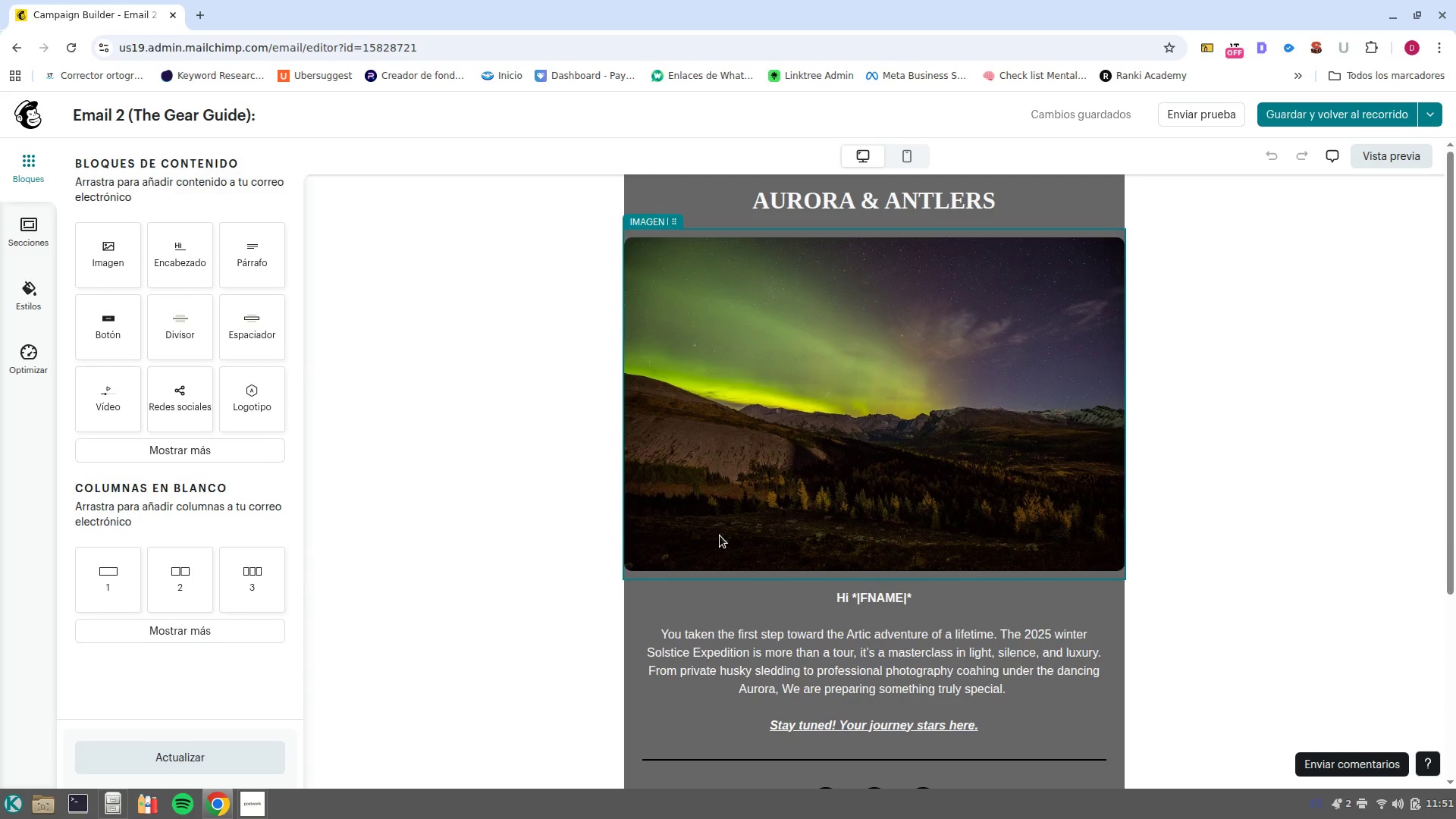 
wait(5.57)
 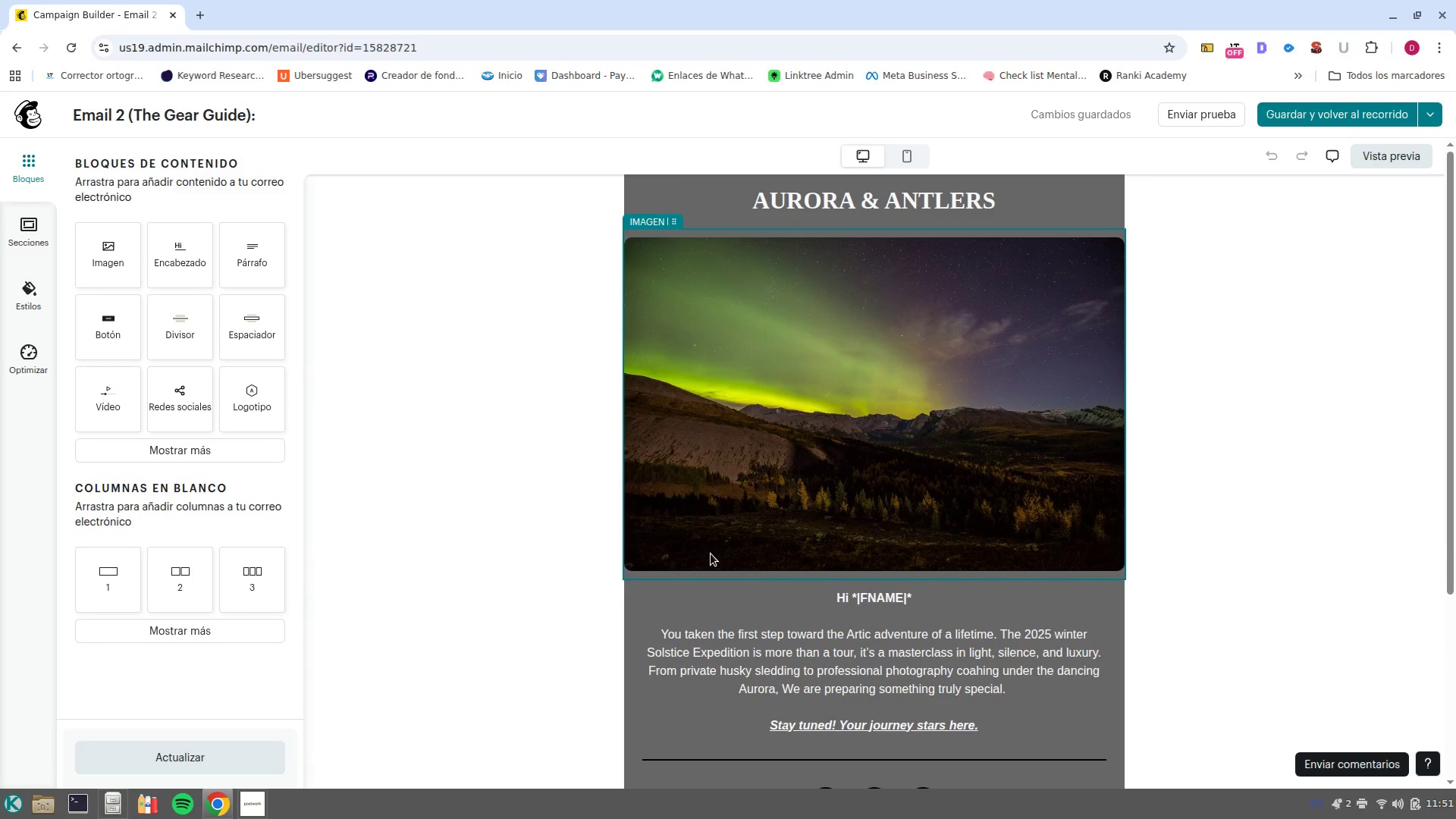 
left_click([969, 428])
 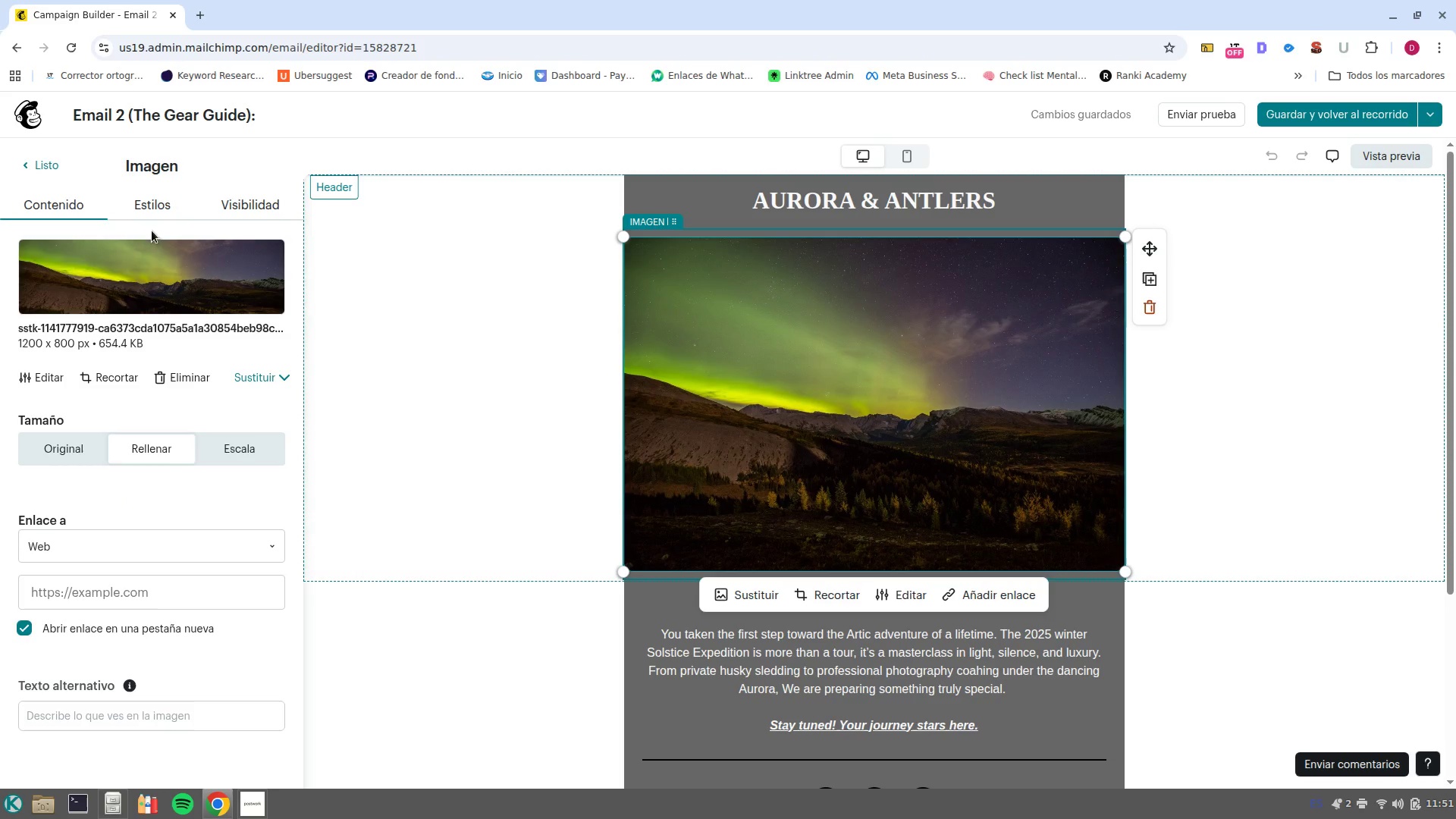 
left_click([155, 209])
 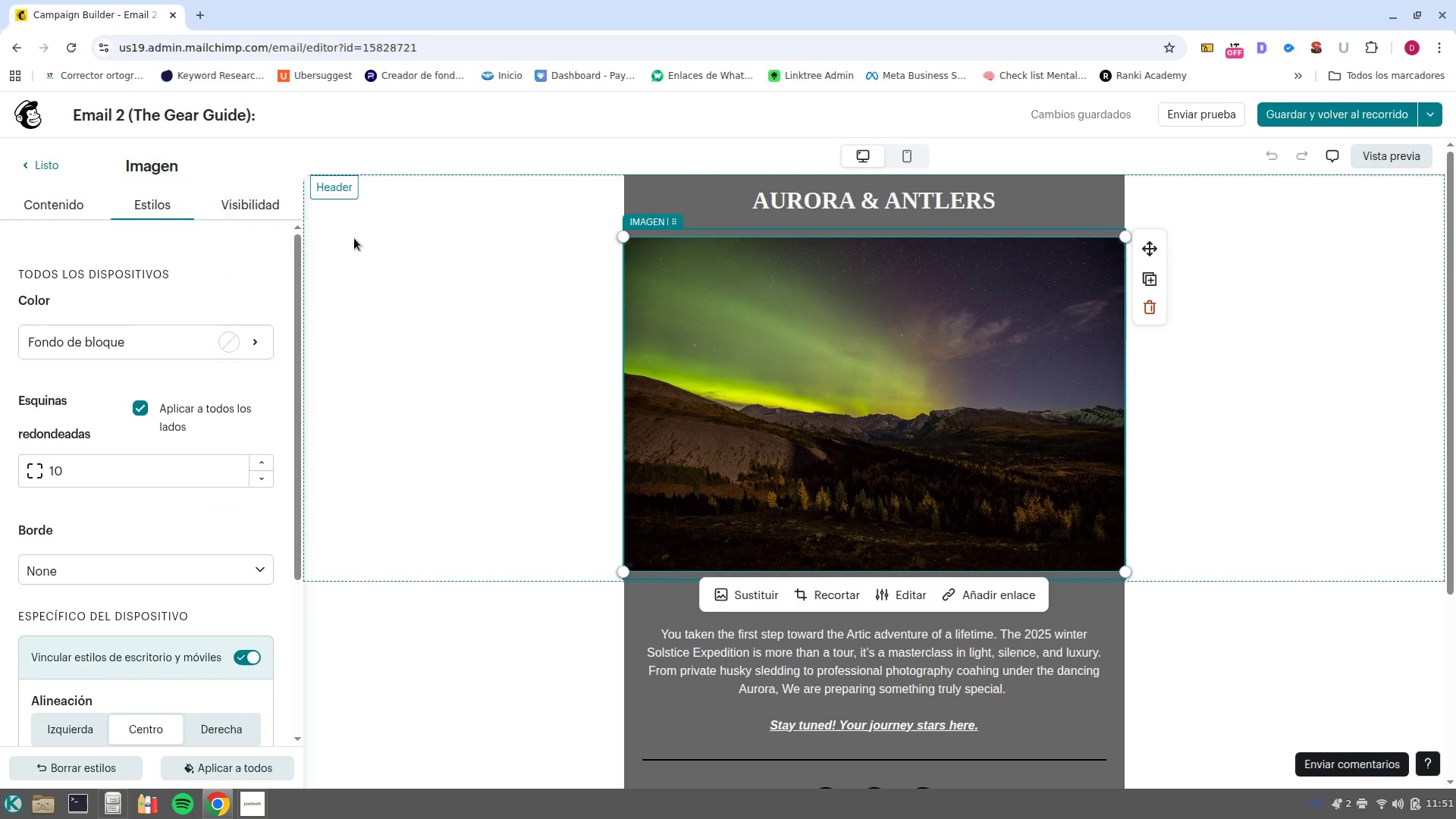 
left_click([83, 224])
 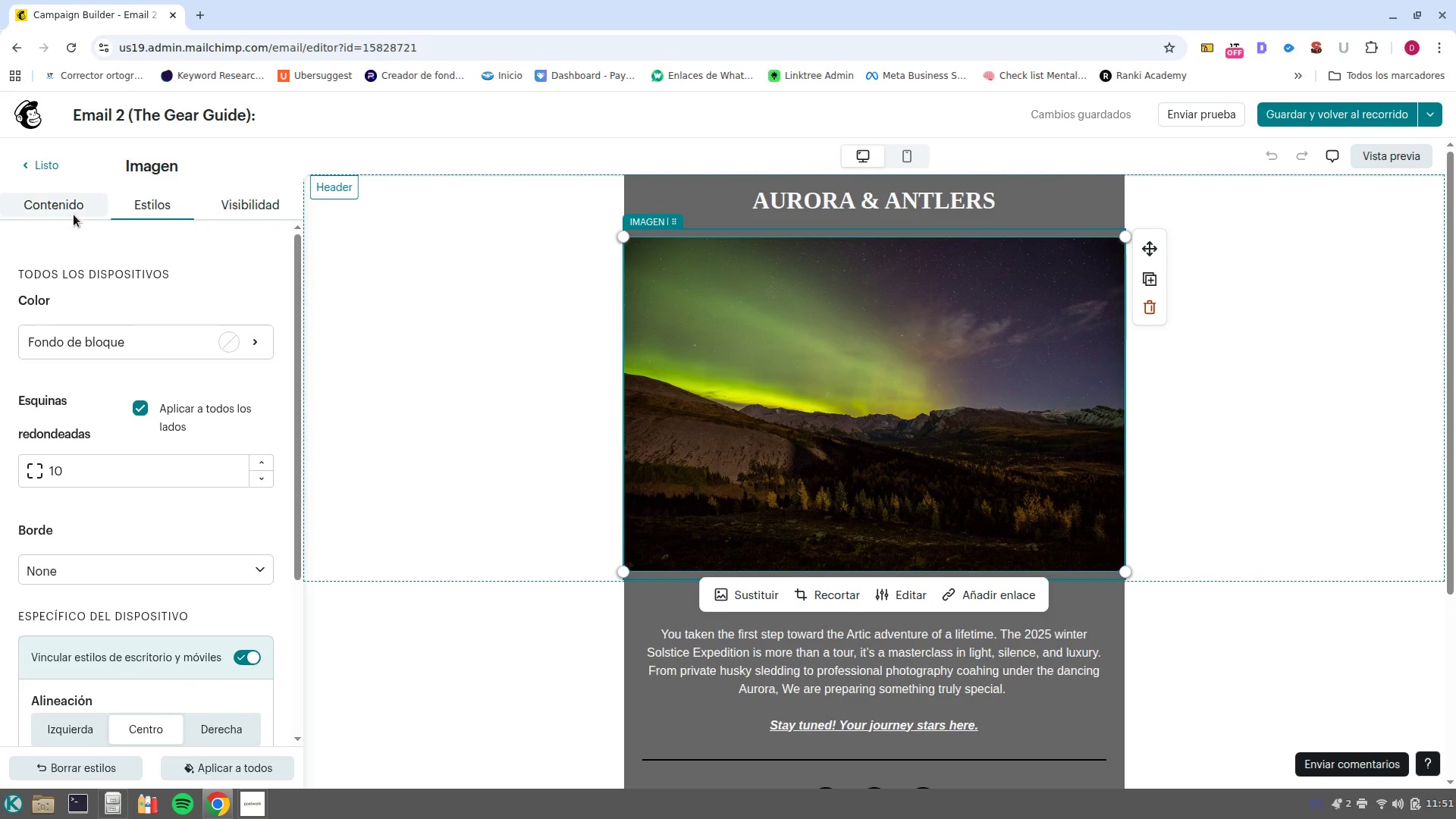 
left_click([72, 213])
 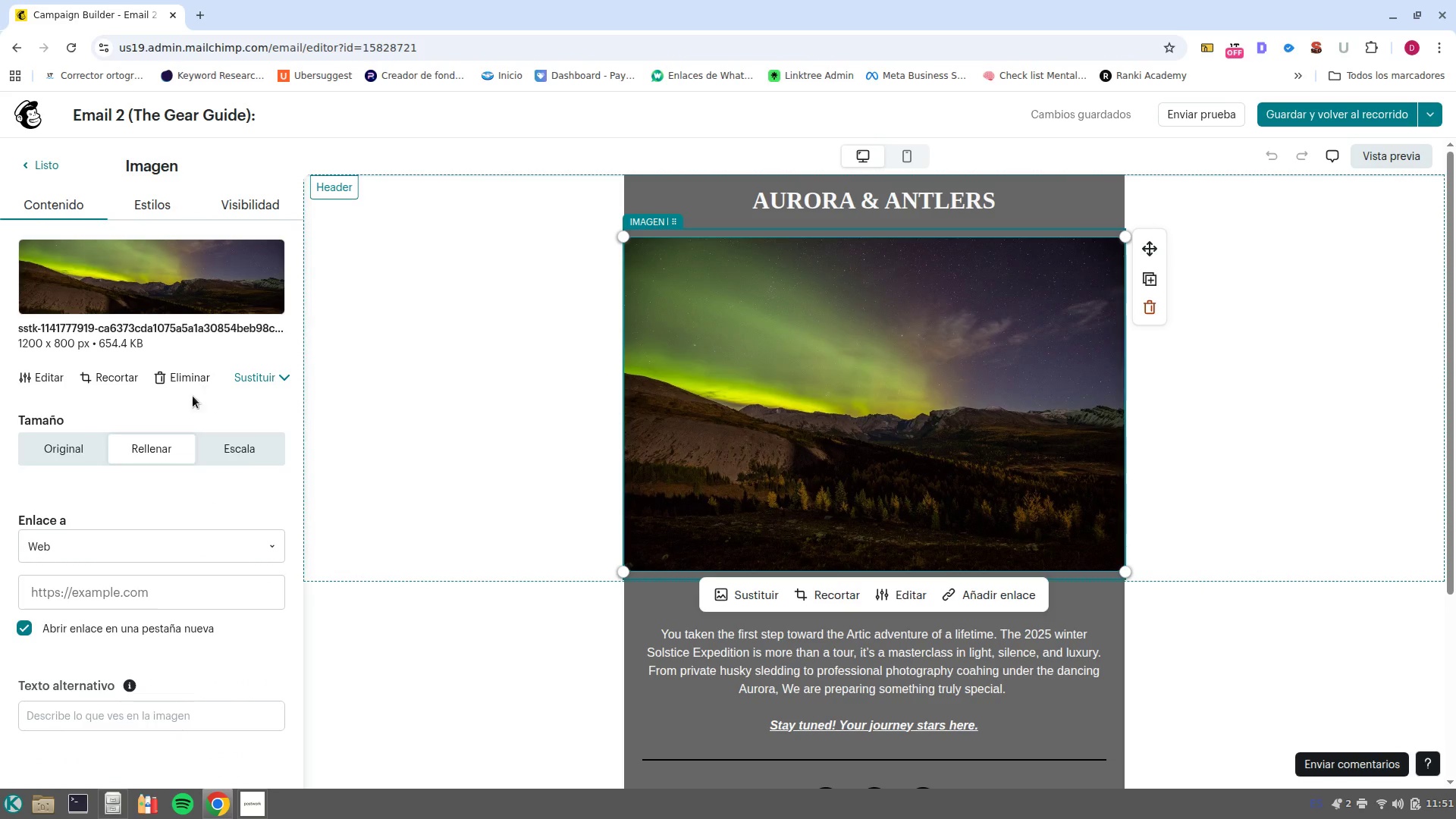 
left_click([174, 392])
 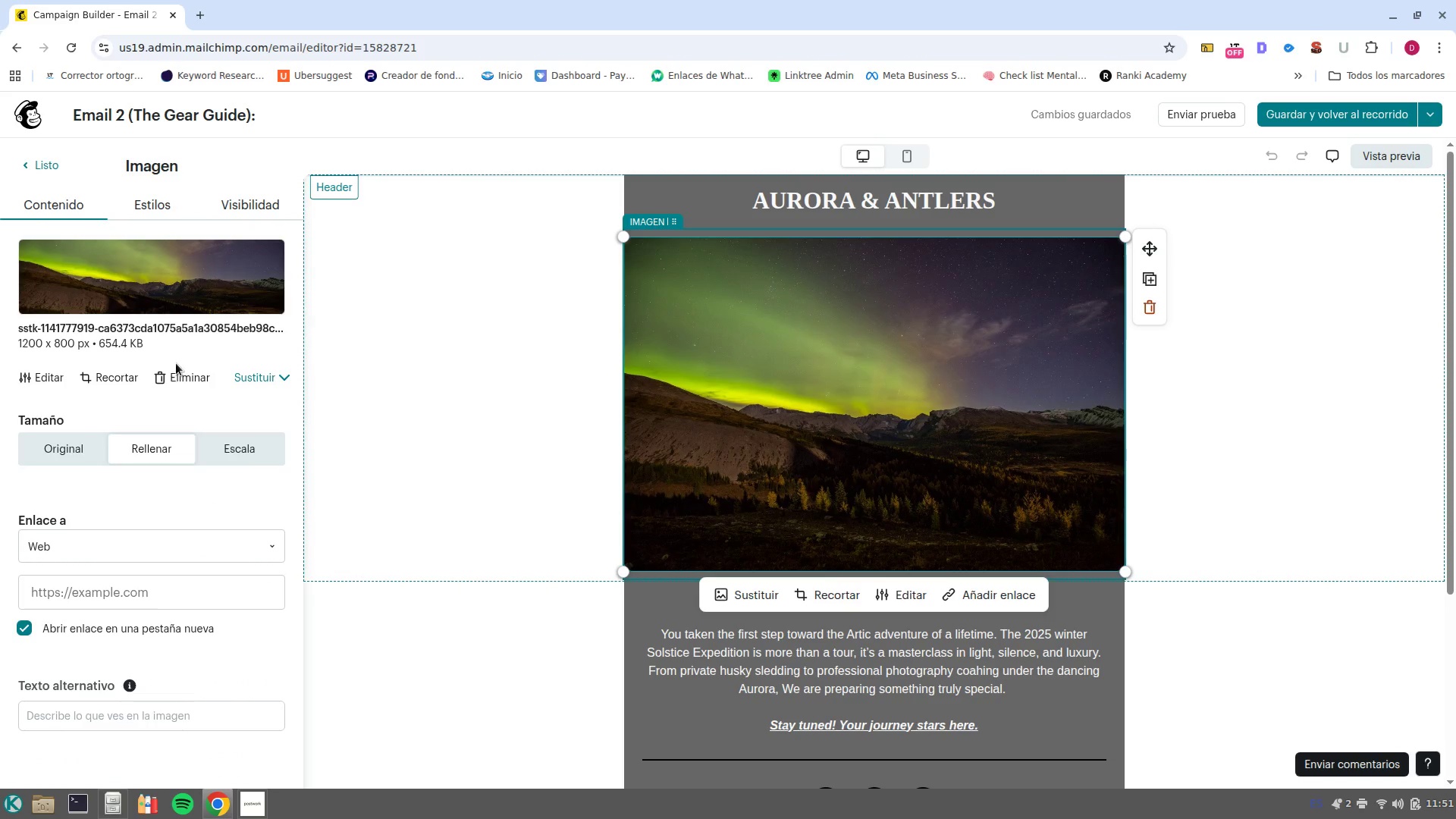 
left_click([176, 363])
 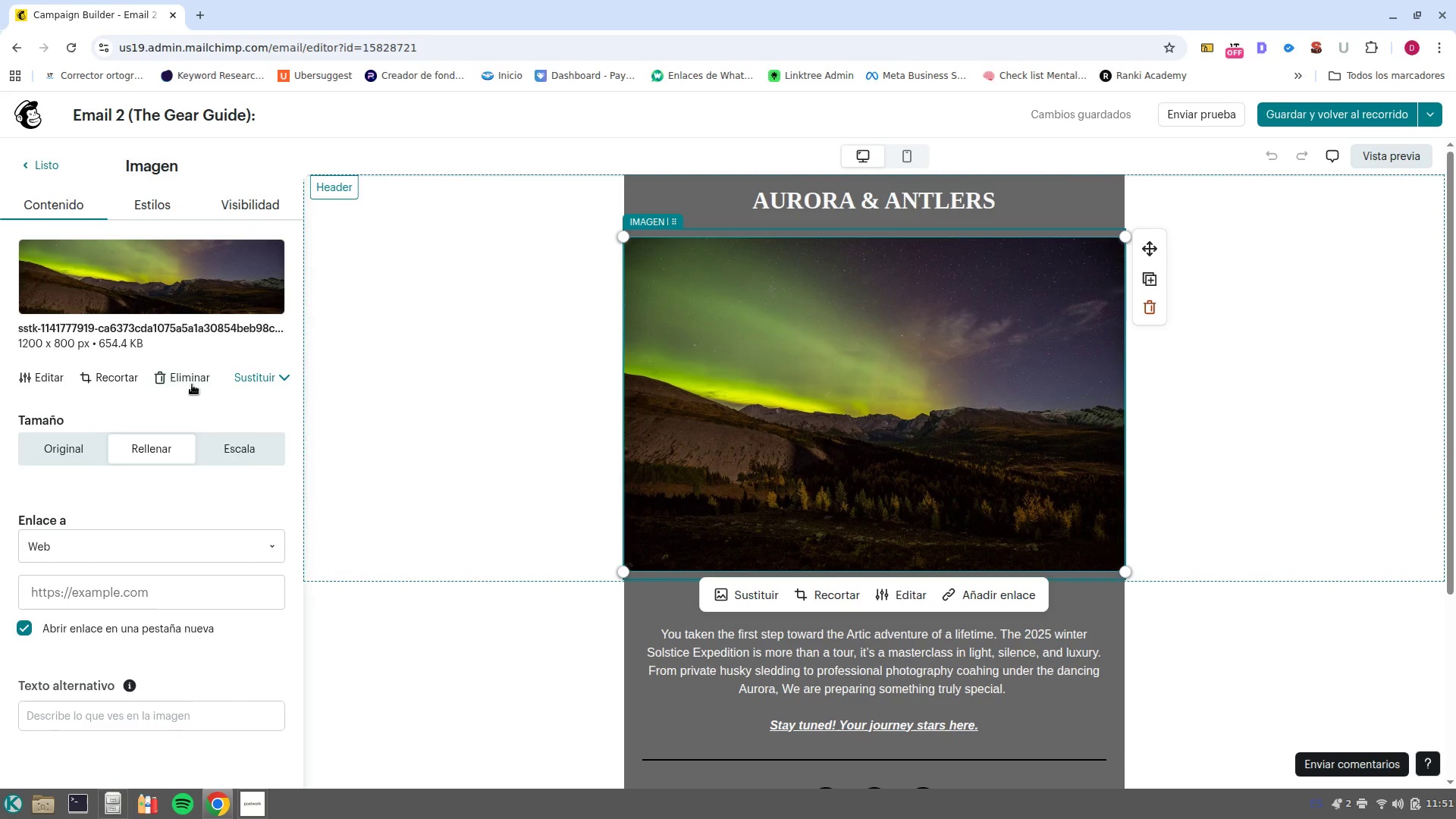 
left_click([192, 384])
 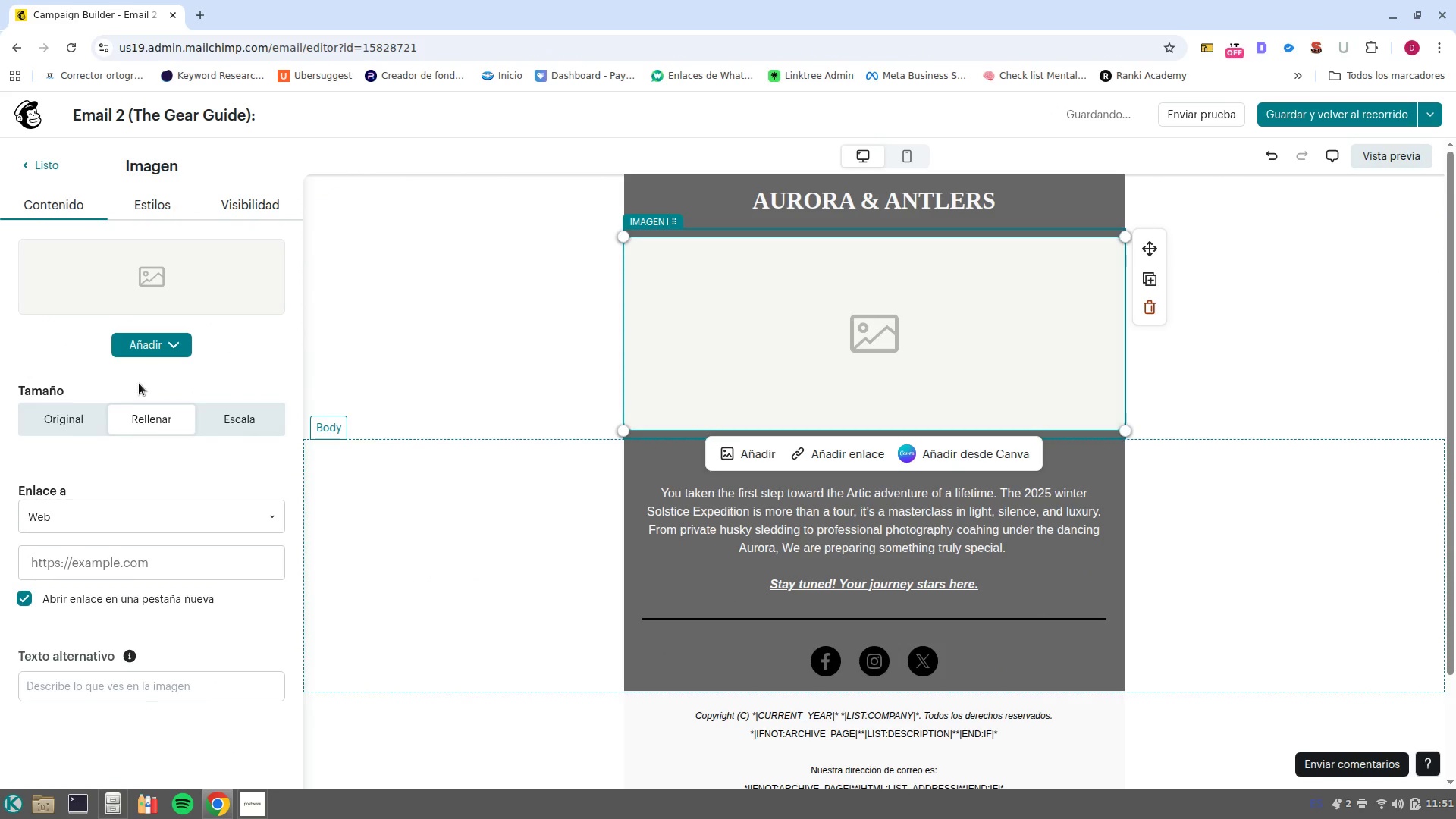 
left_click([124, 350])
 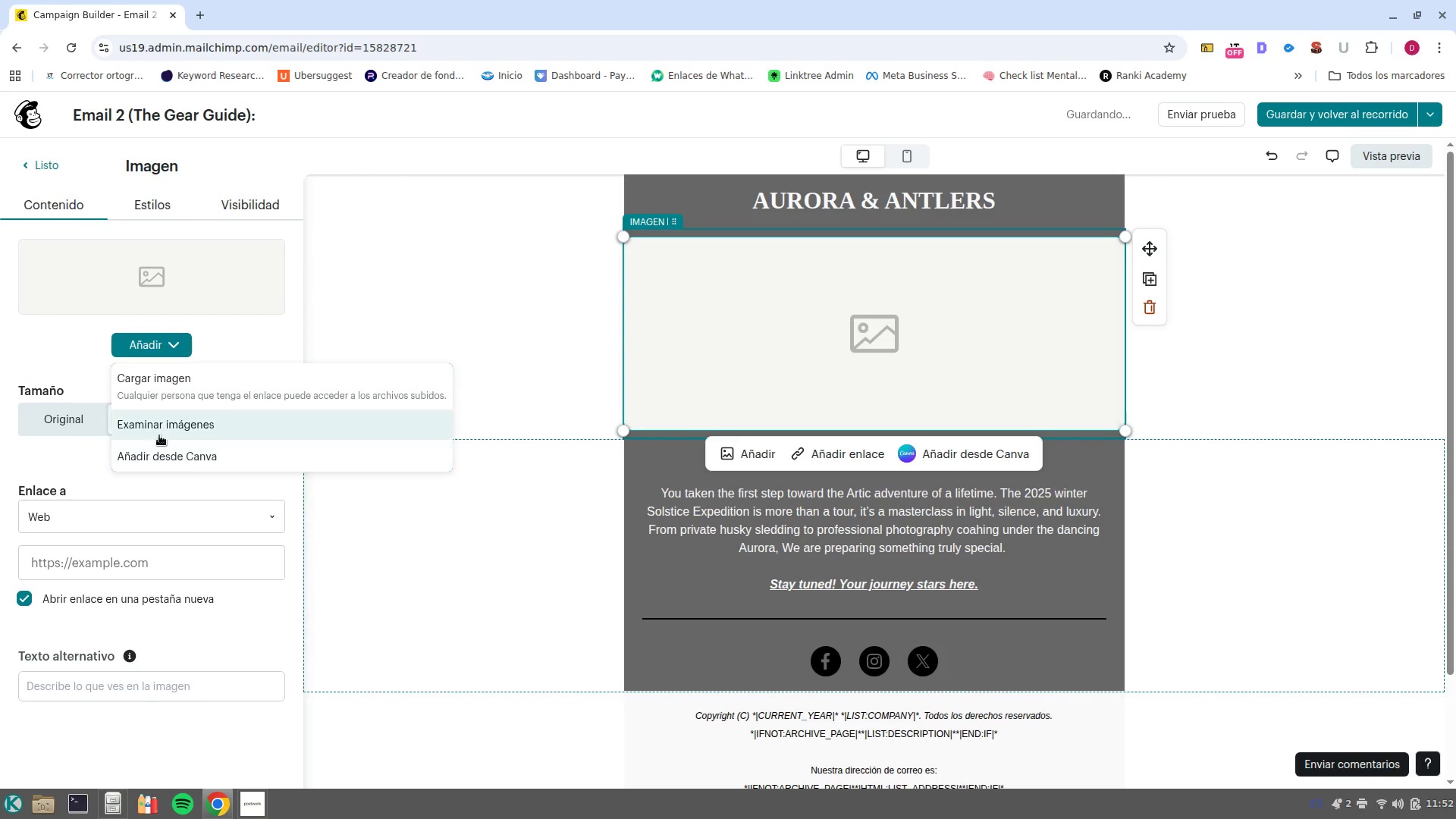 
left_click([159, 435])
 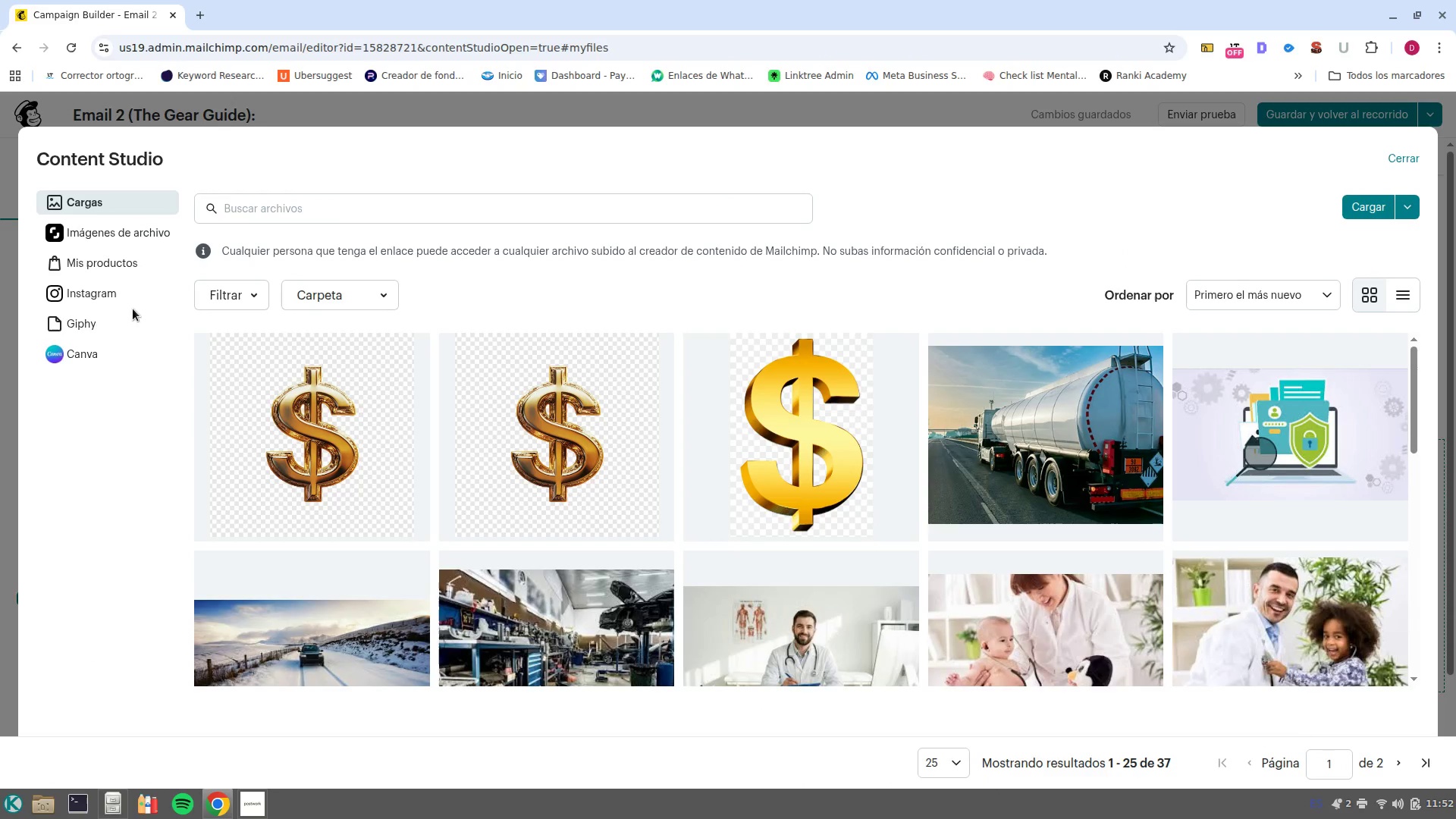 
left_click([119, 234])
 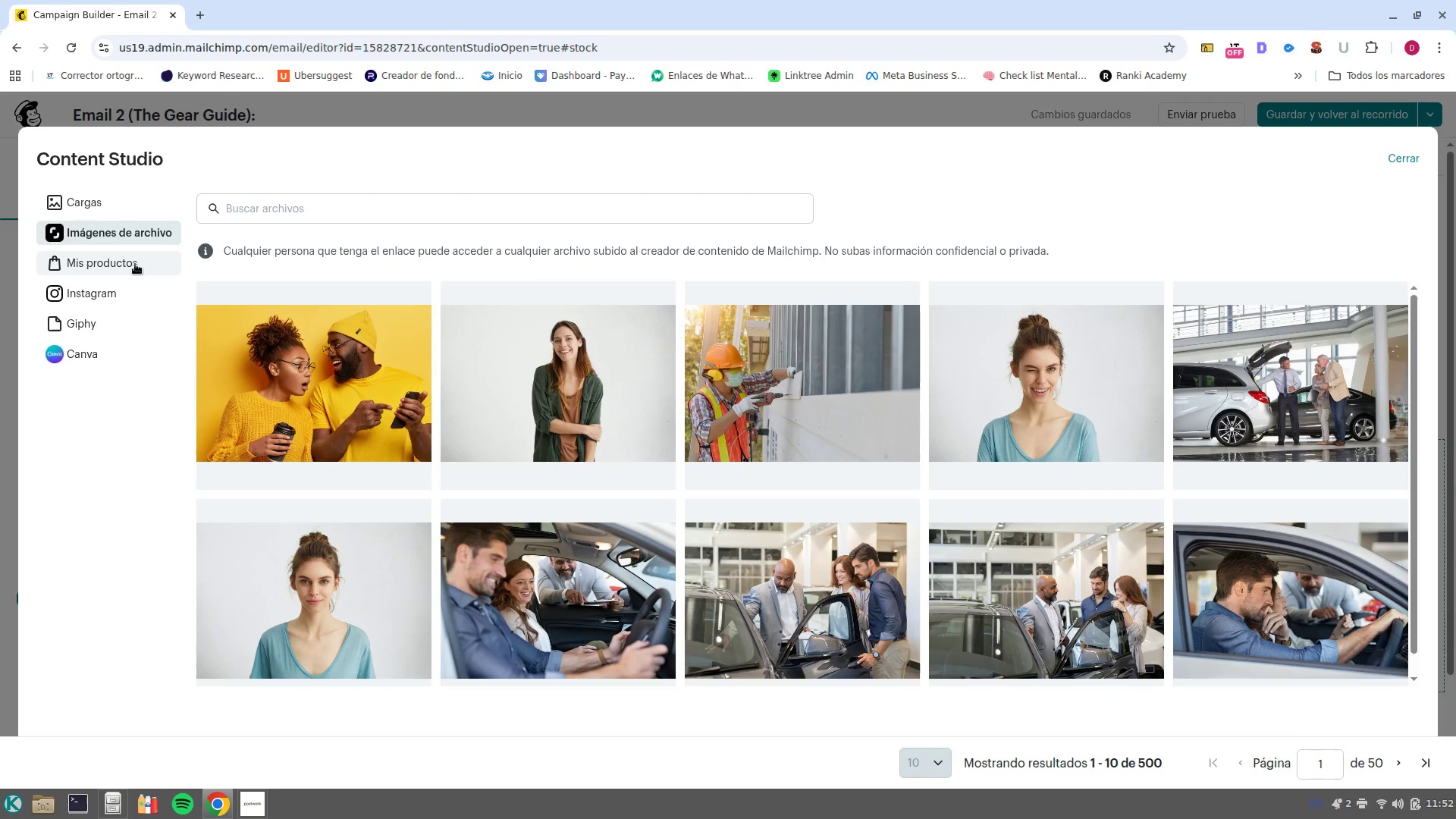 
wait(13.34)
 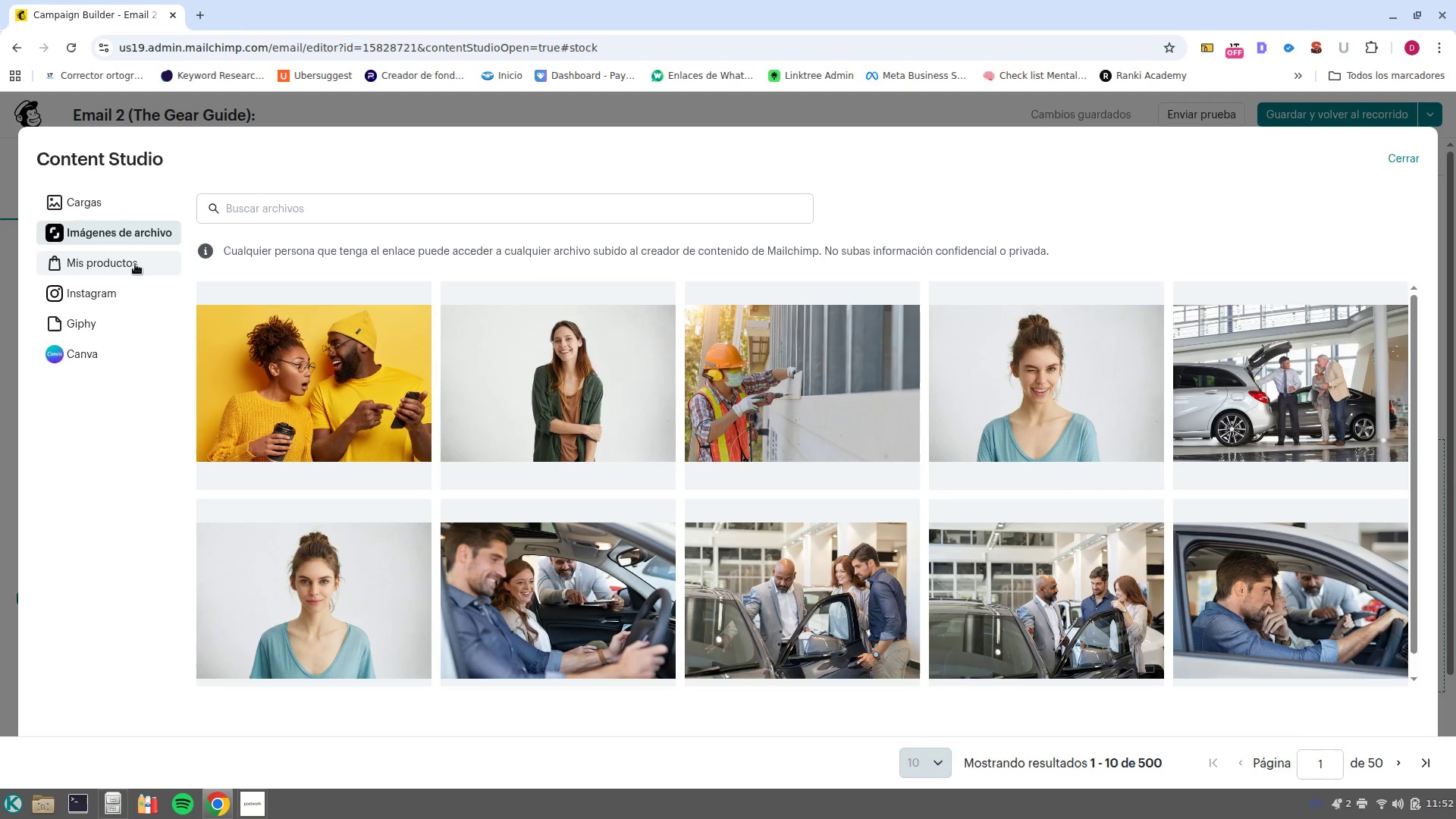 
left_click([106, 268])
 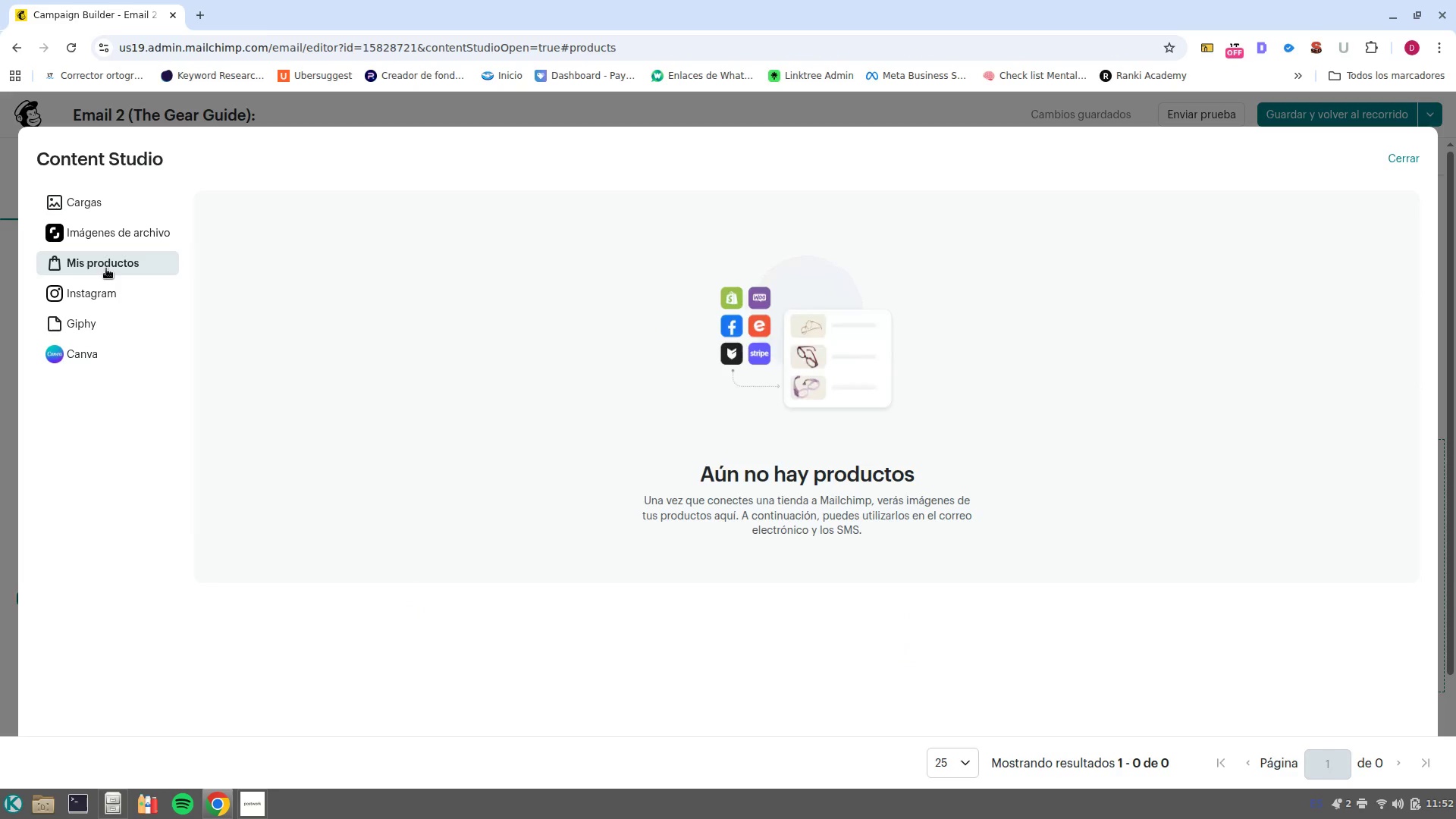 
left_click([110, 234])
 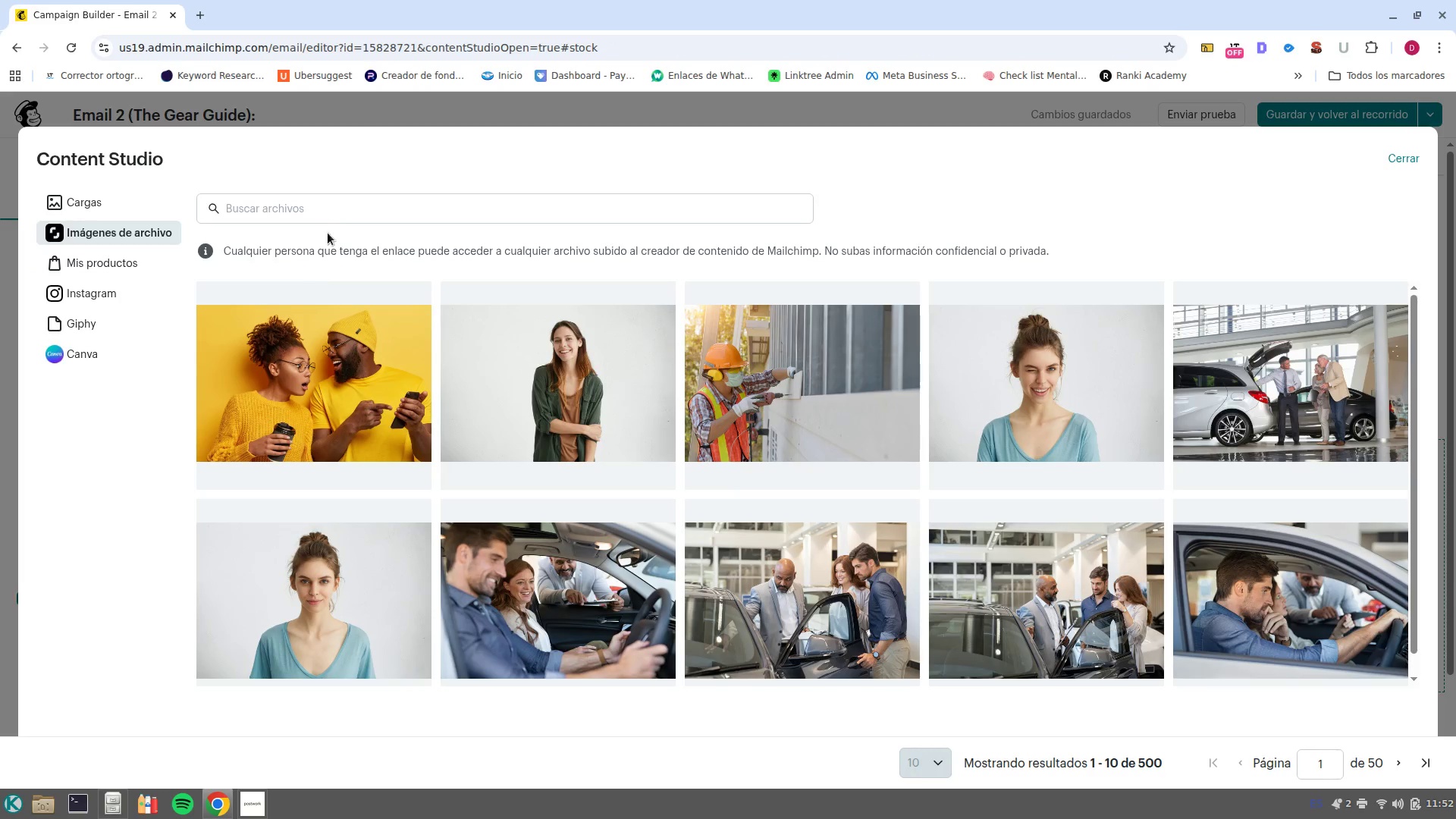 
left_click([334, 202])
 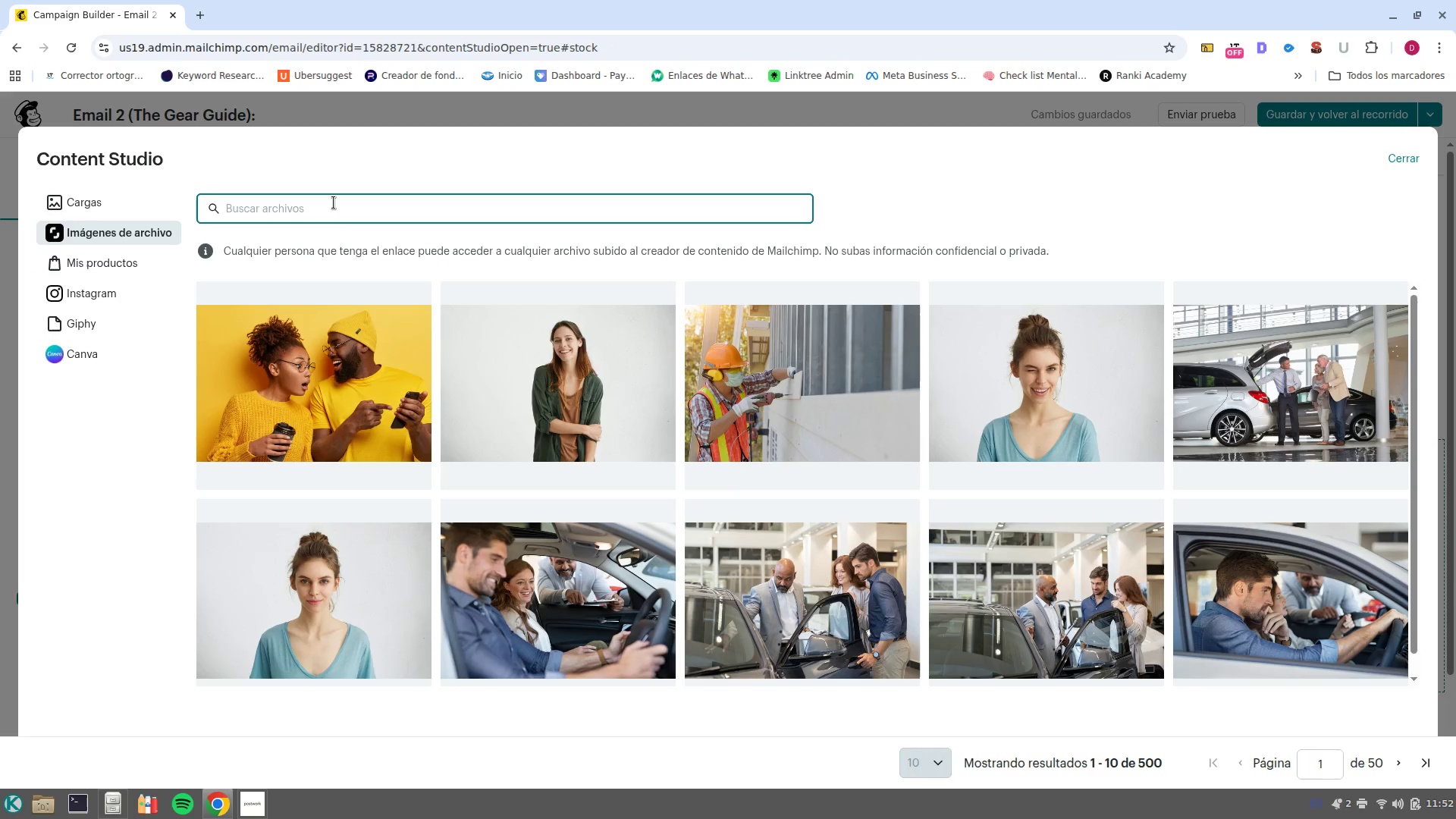 
type(camera )
 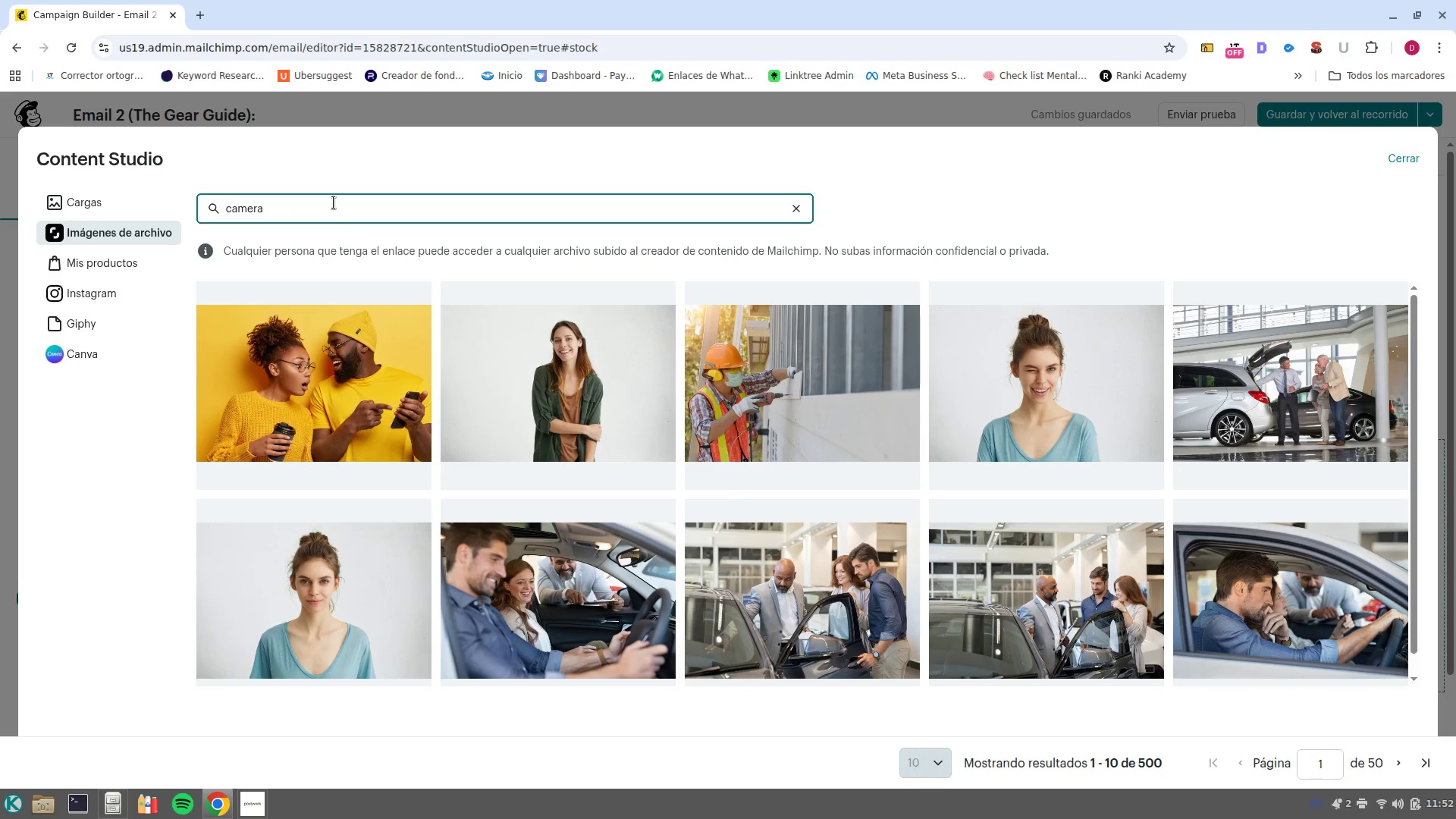 
key(Control+ArrowLeft)
 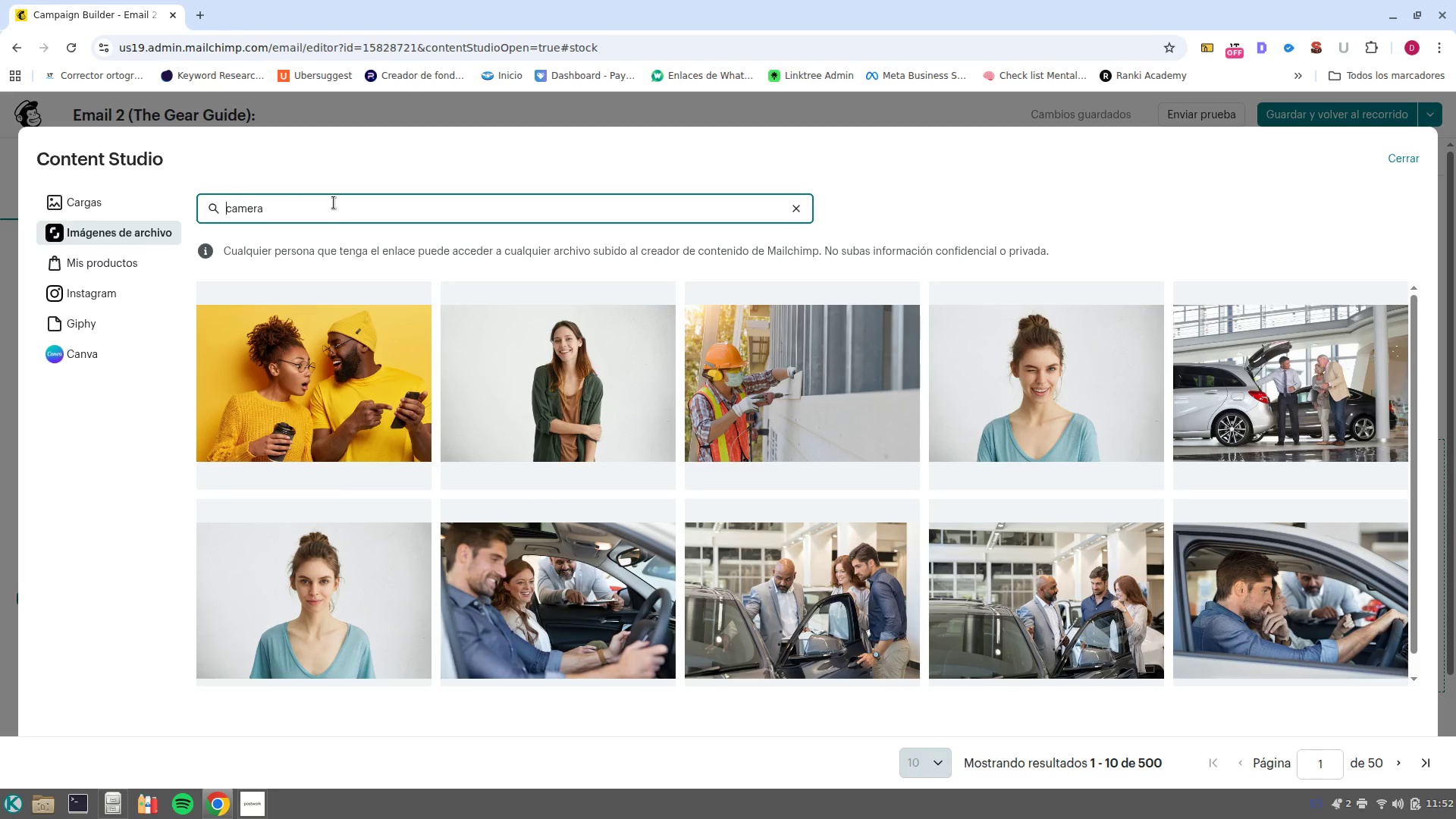 
key(Control+ArrowLeft)
 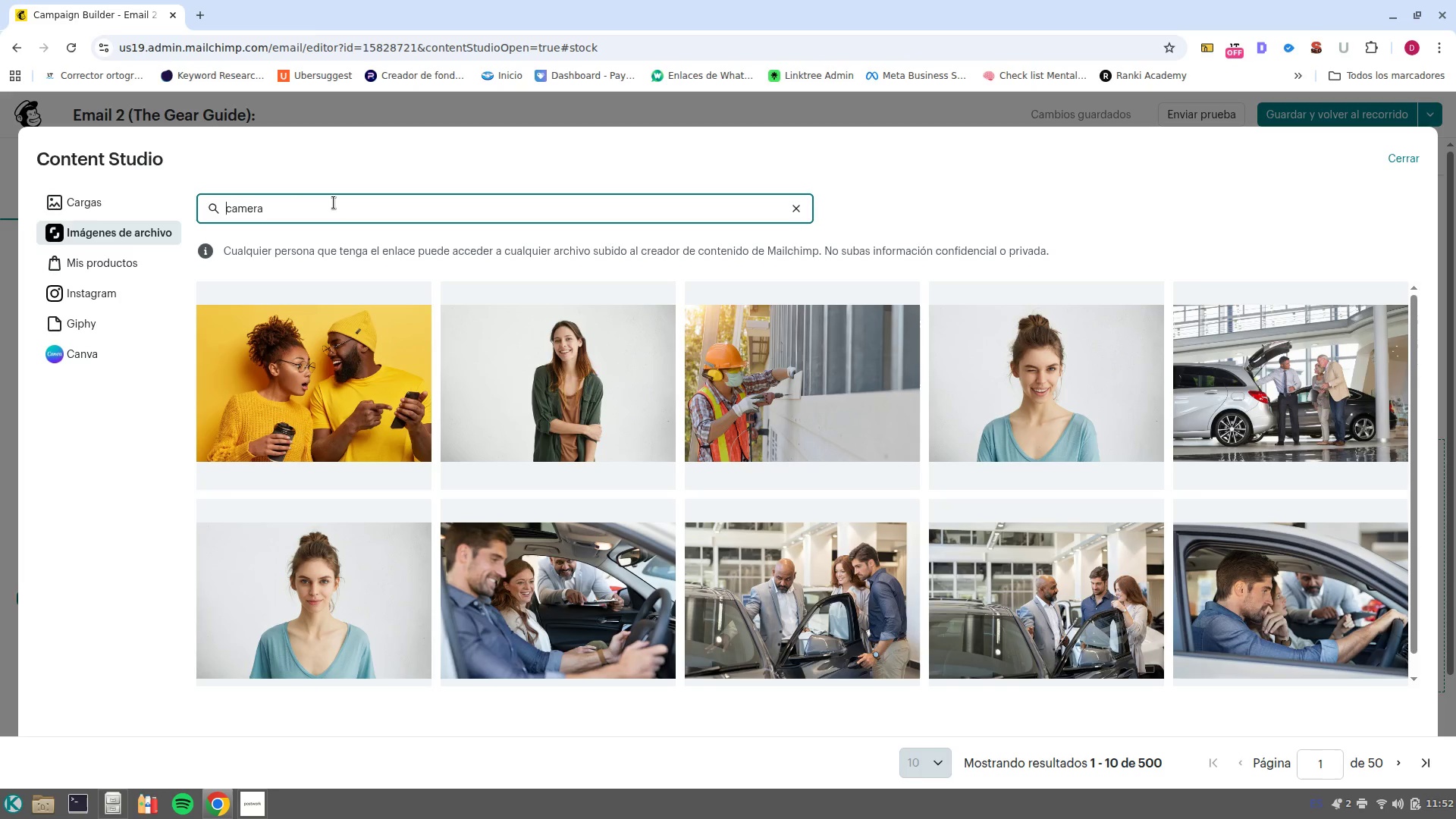 
type(Professional)
 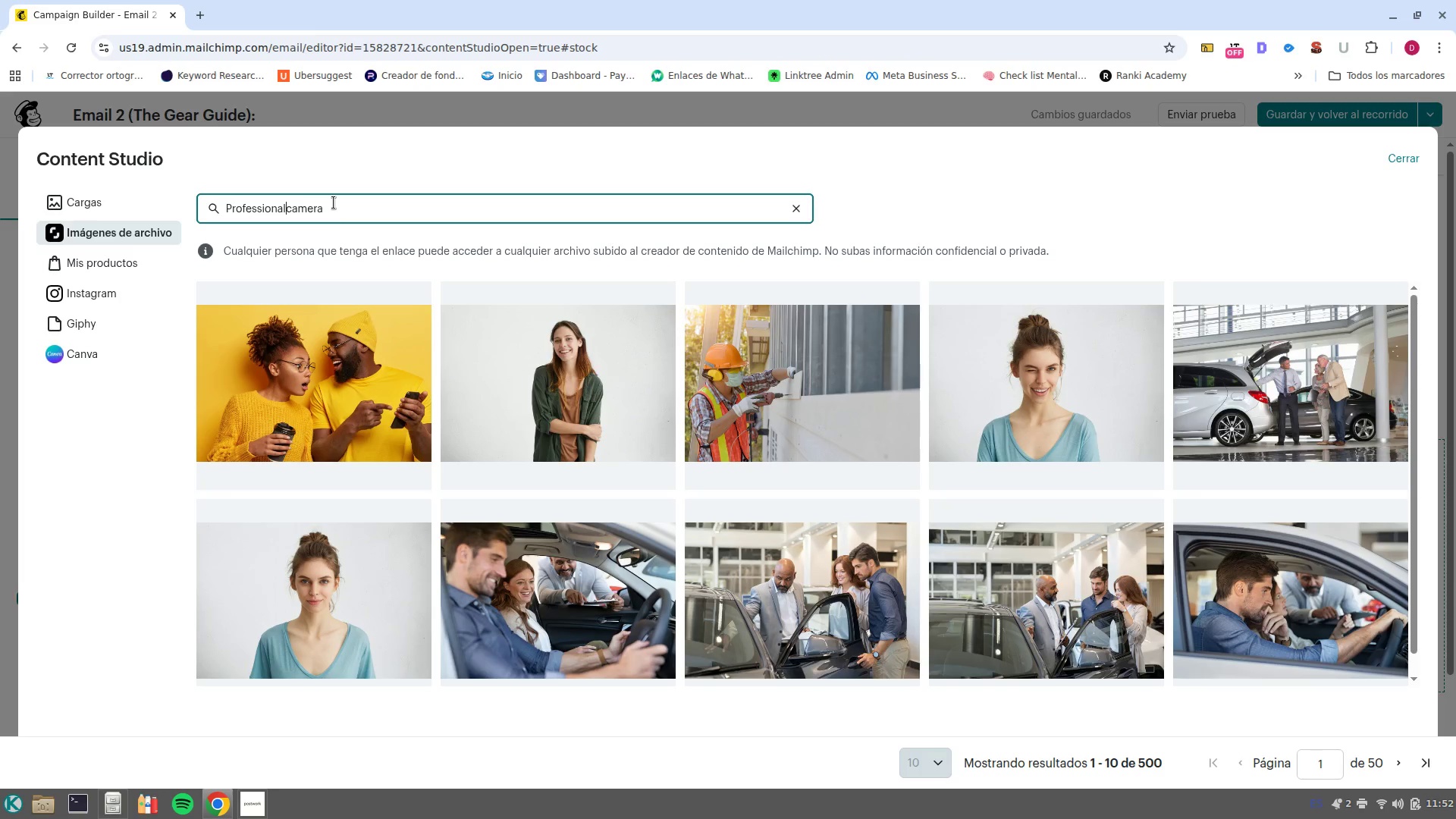 
key(Enter)
 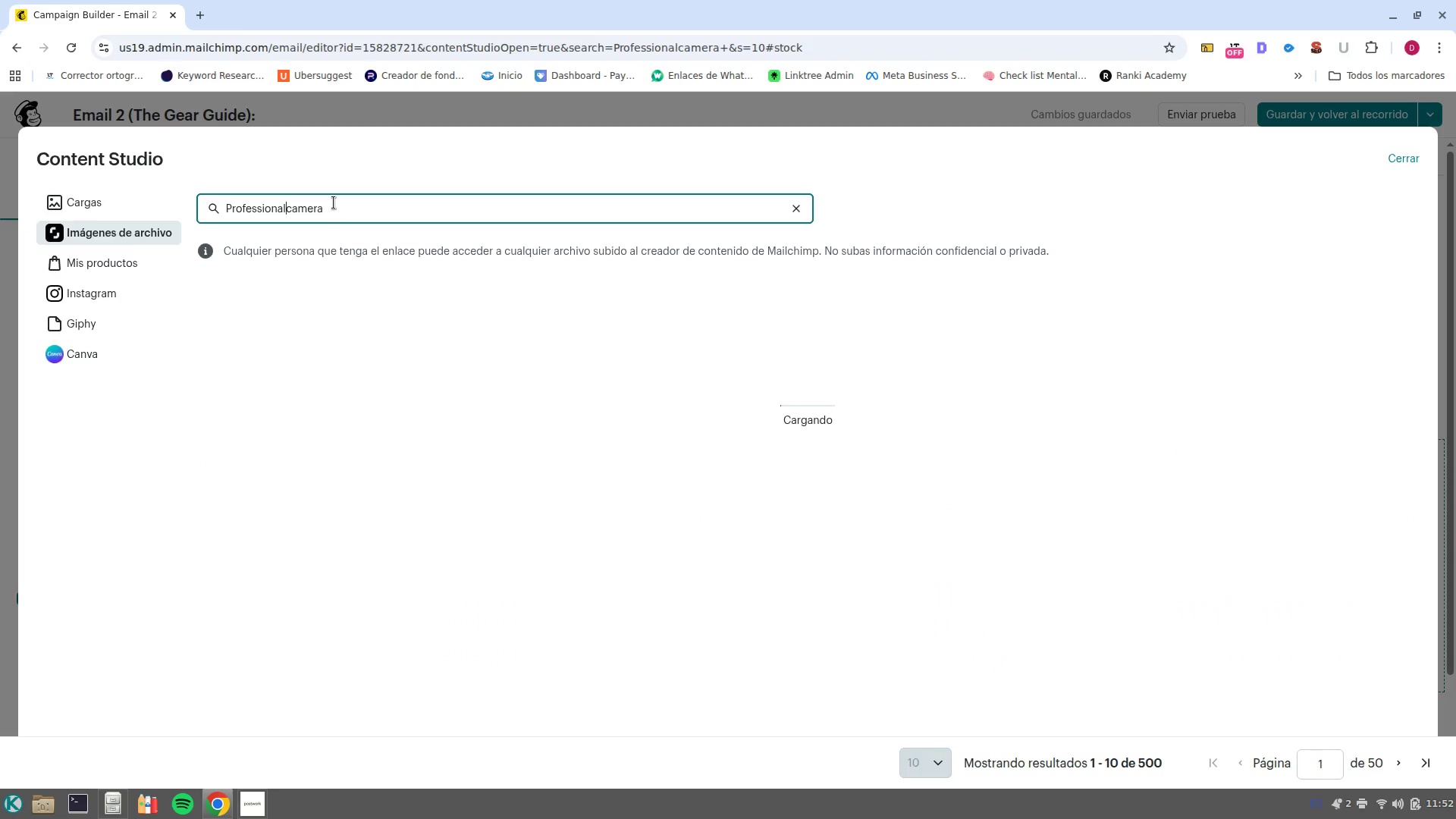 
key(Space)
 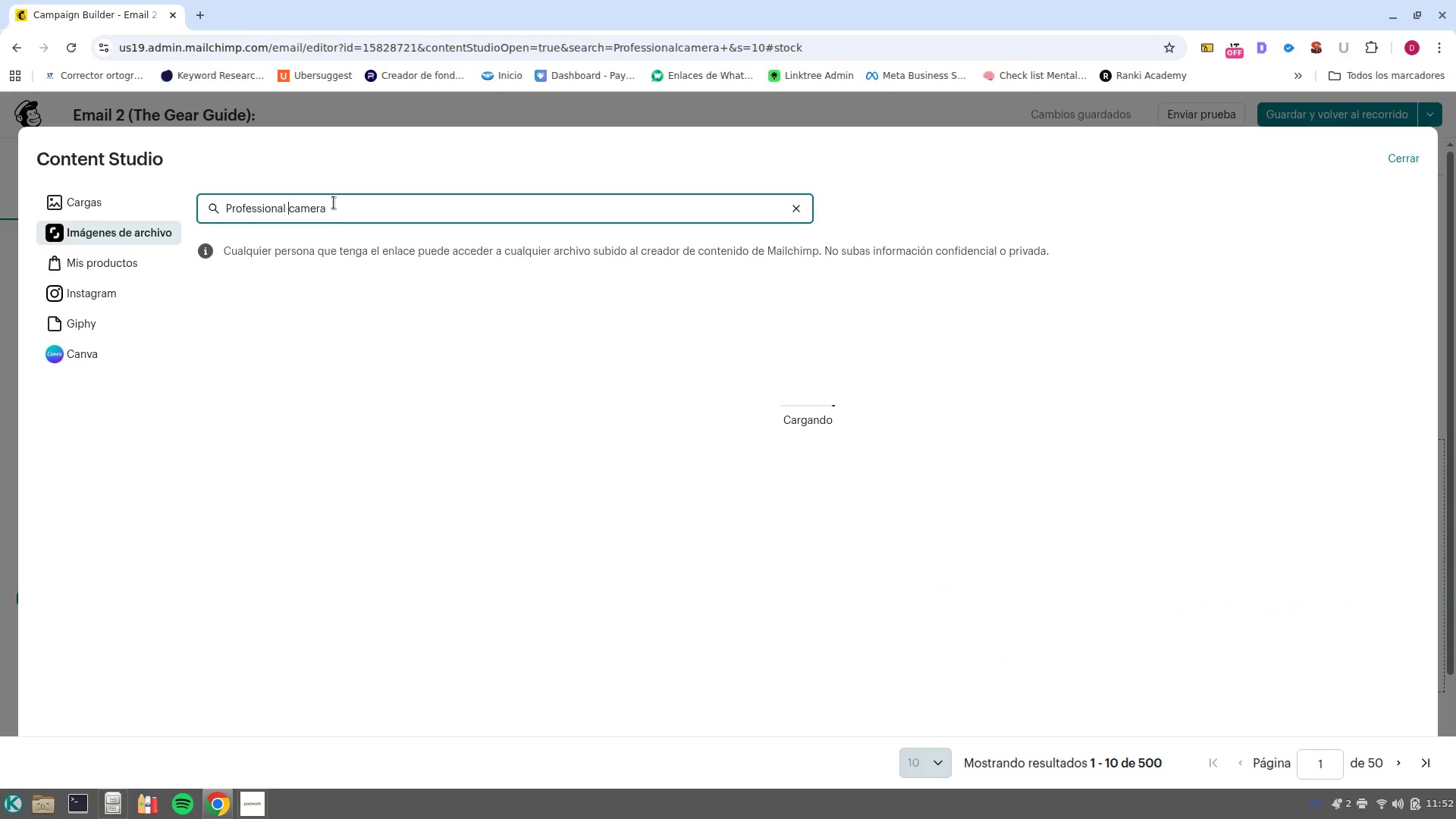 
key(NumpadEnter)
 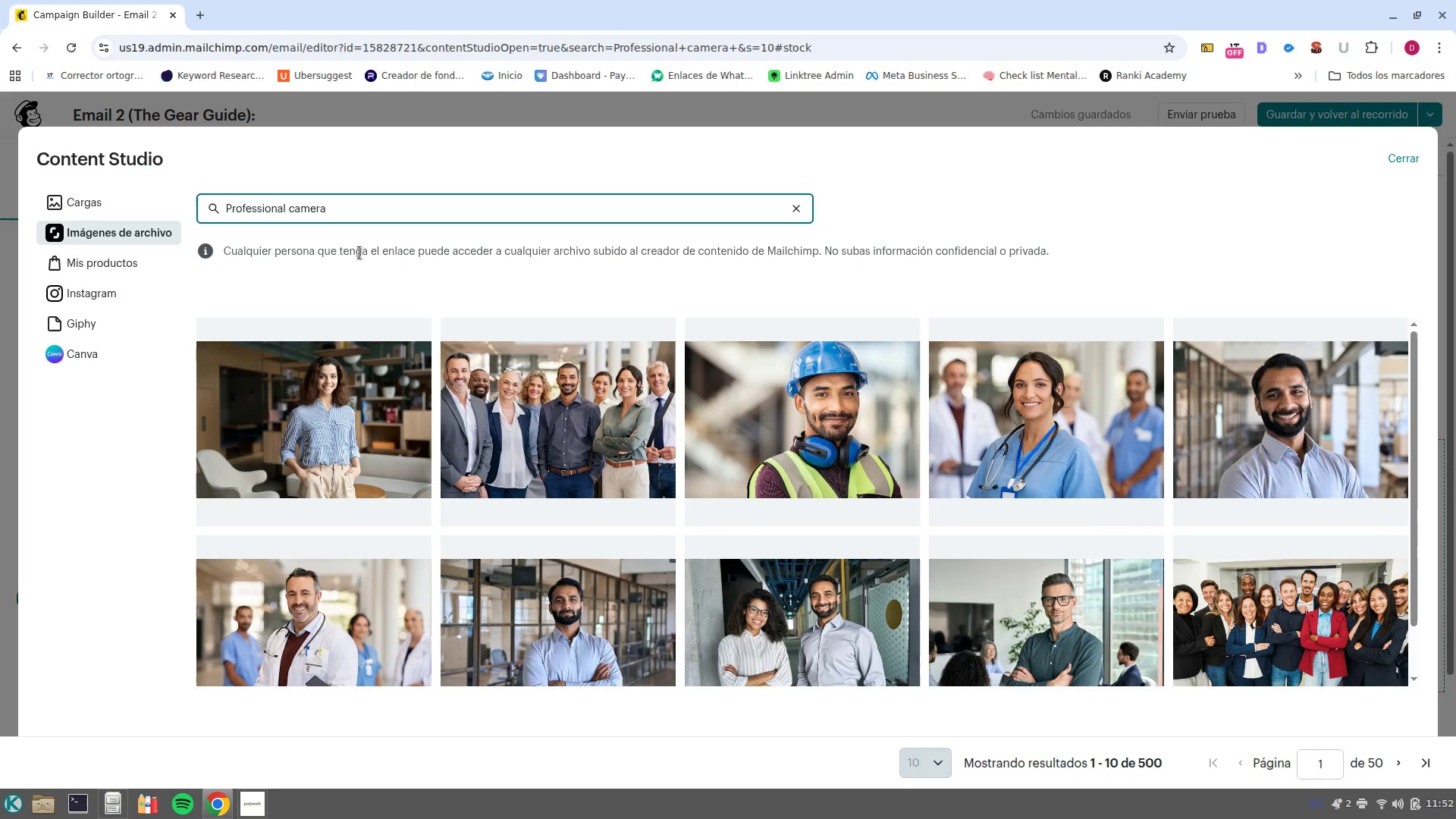 
wait(7.18)
 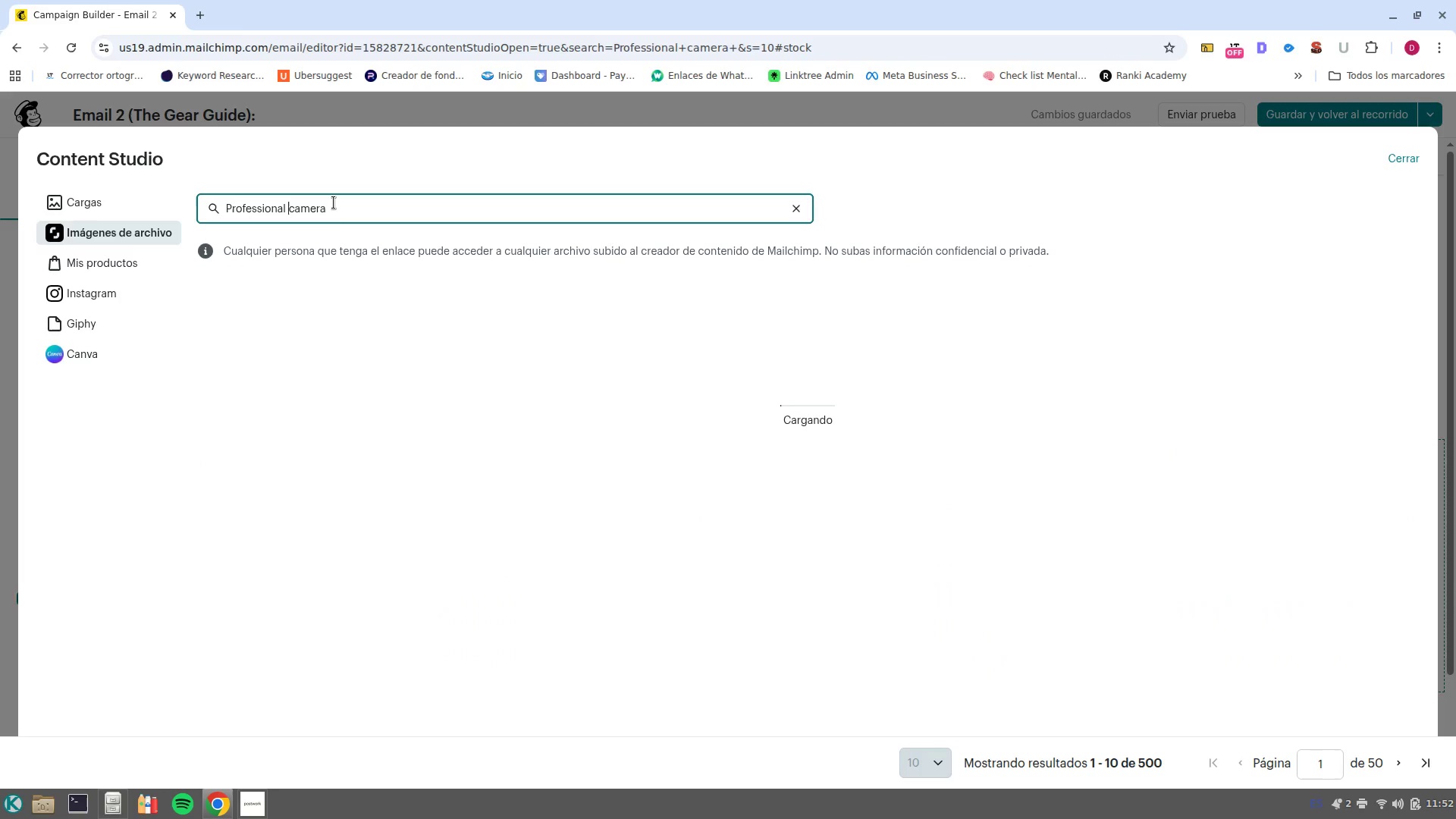 
left_click_drag(start_coordinate=[365, 209], to_coordinate=[129, 196])
 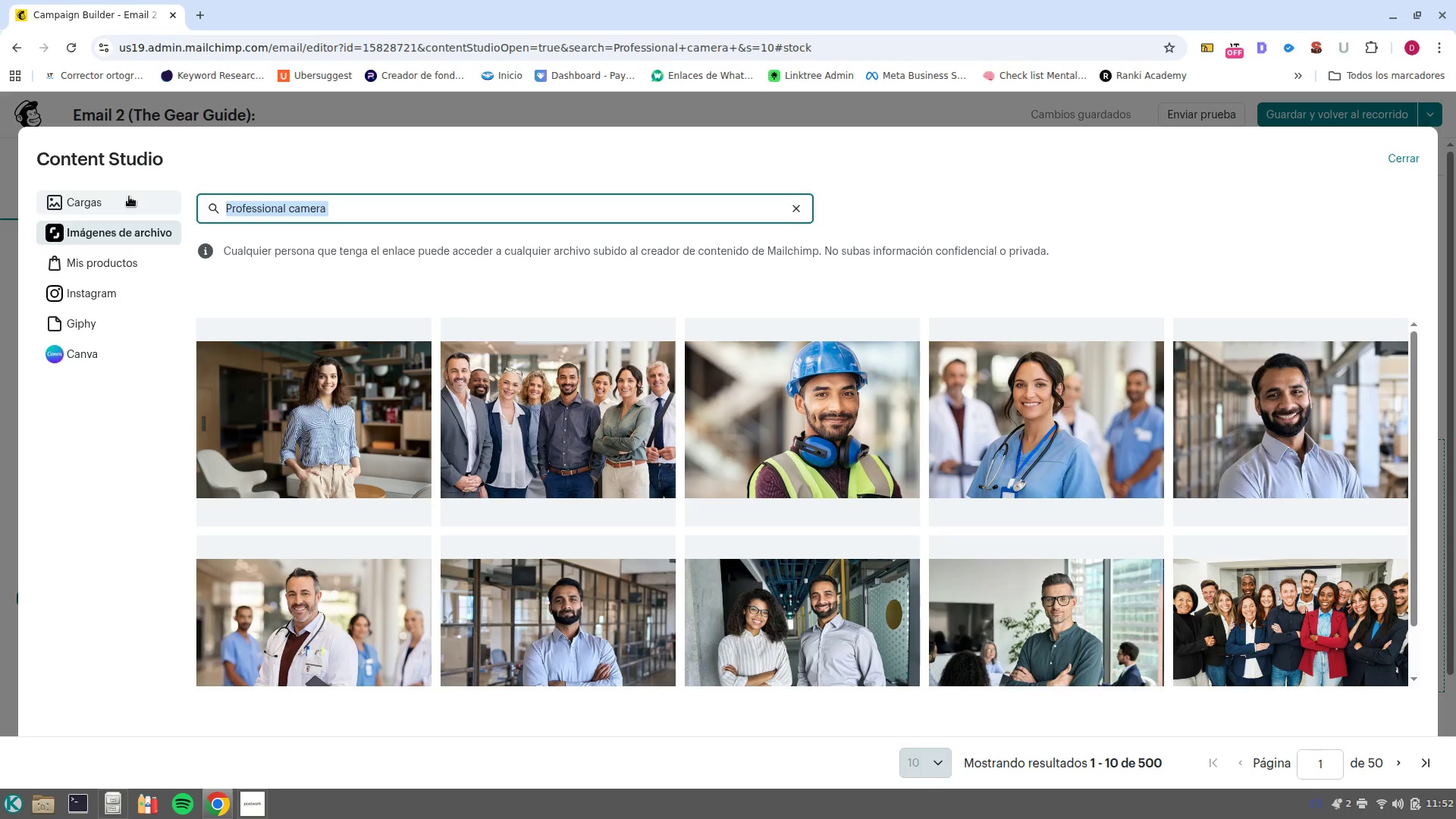 
type(camara profesional;)
 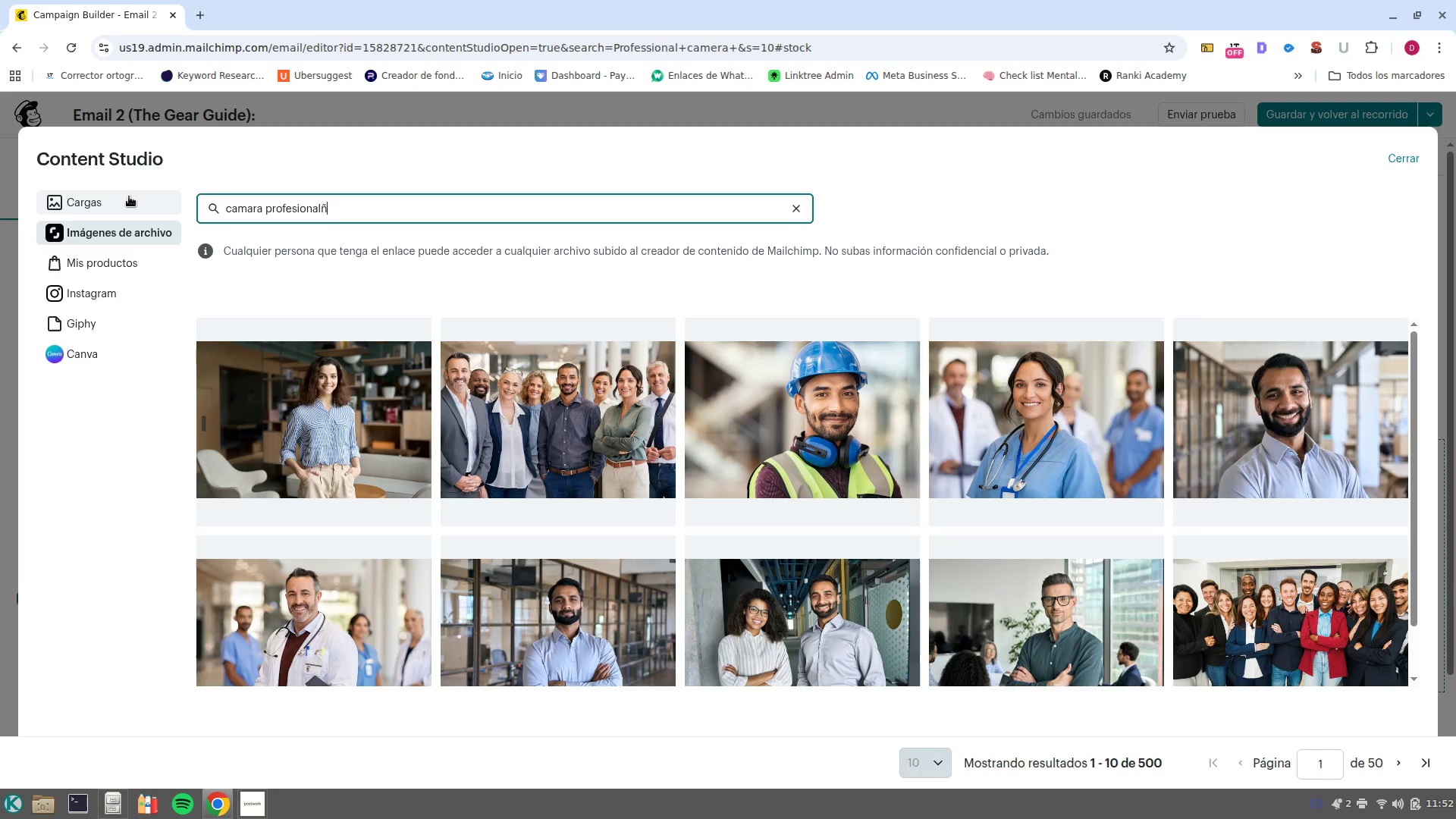 
key(Control+ArrowLeft)
 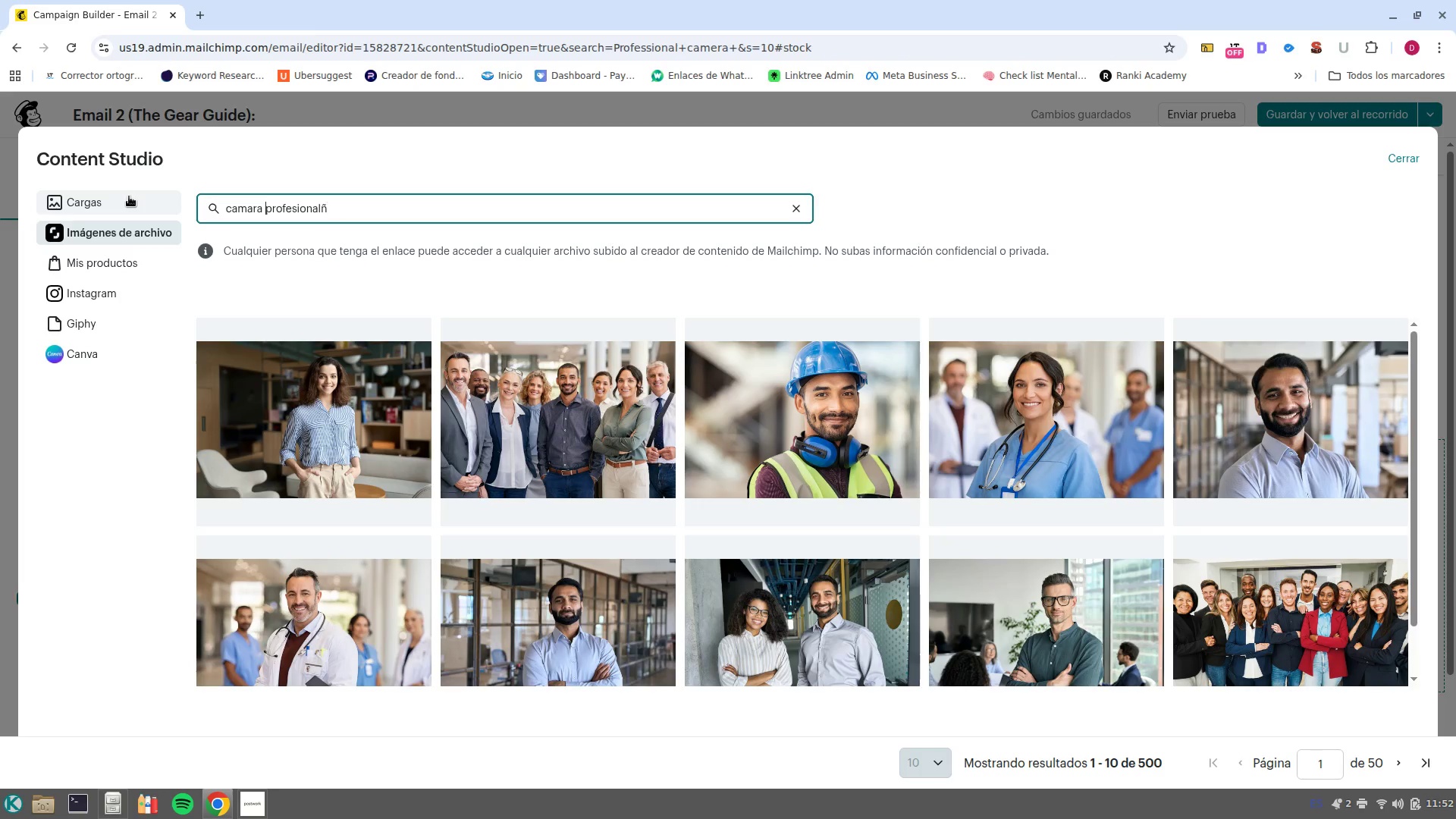 
key(Control+ArrowLeft)
 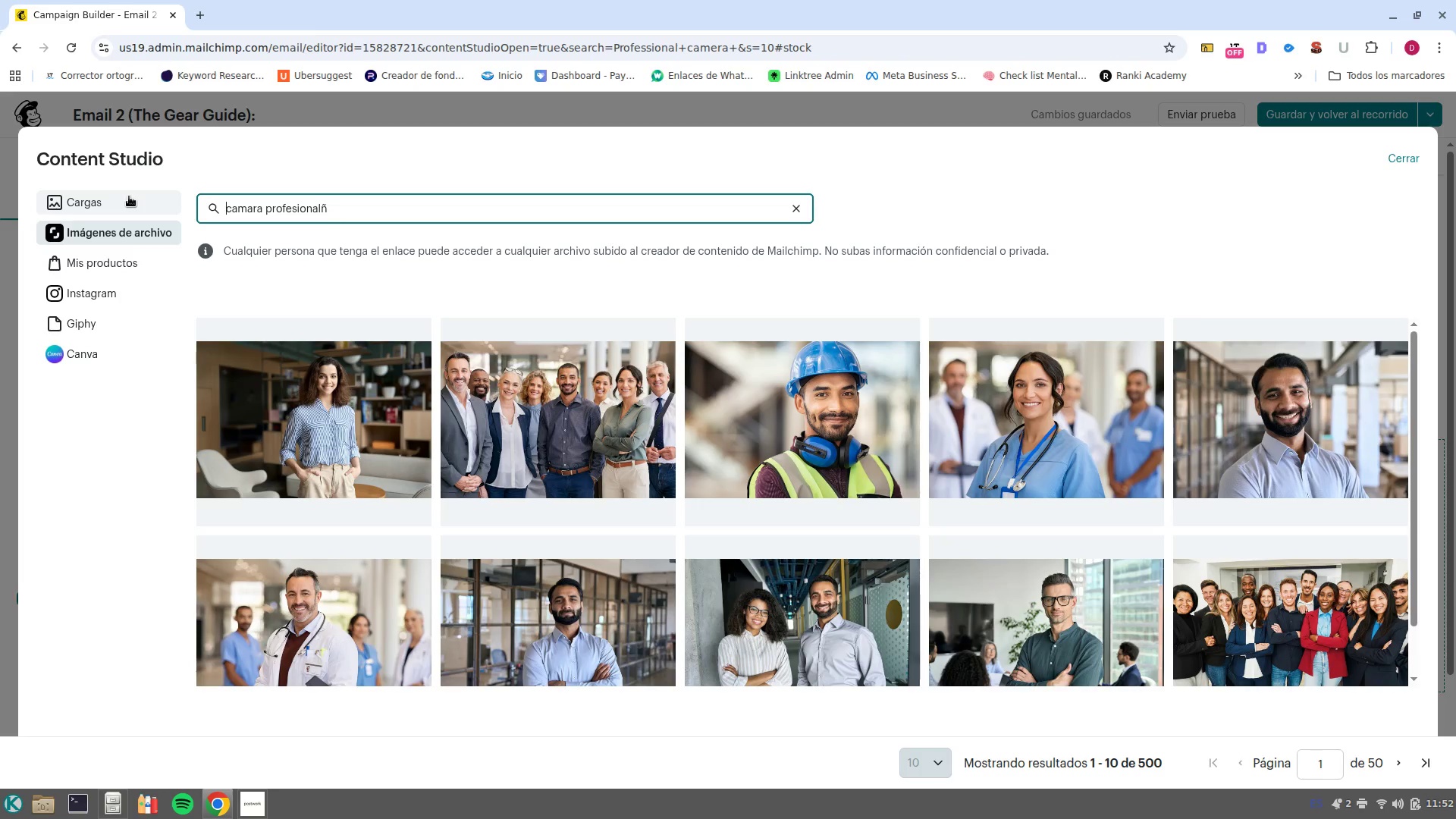 
key(Control+ArrowRight)
 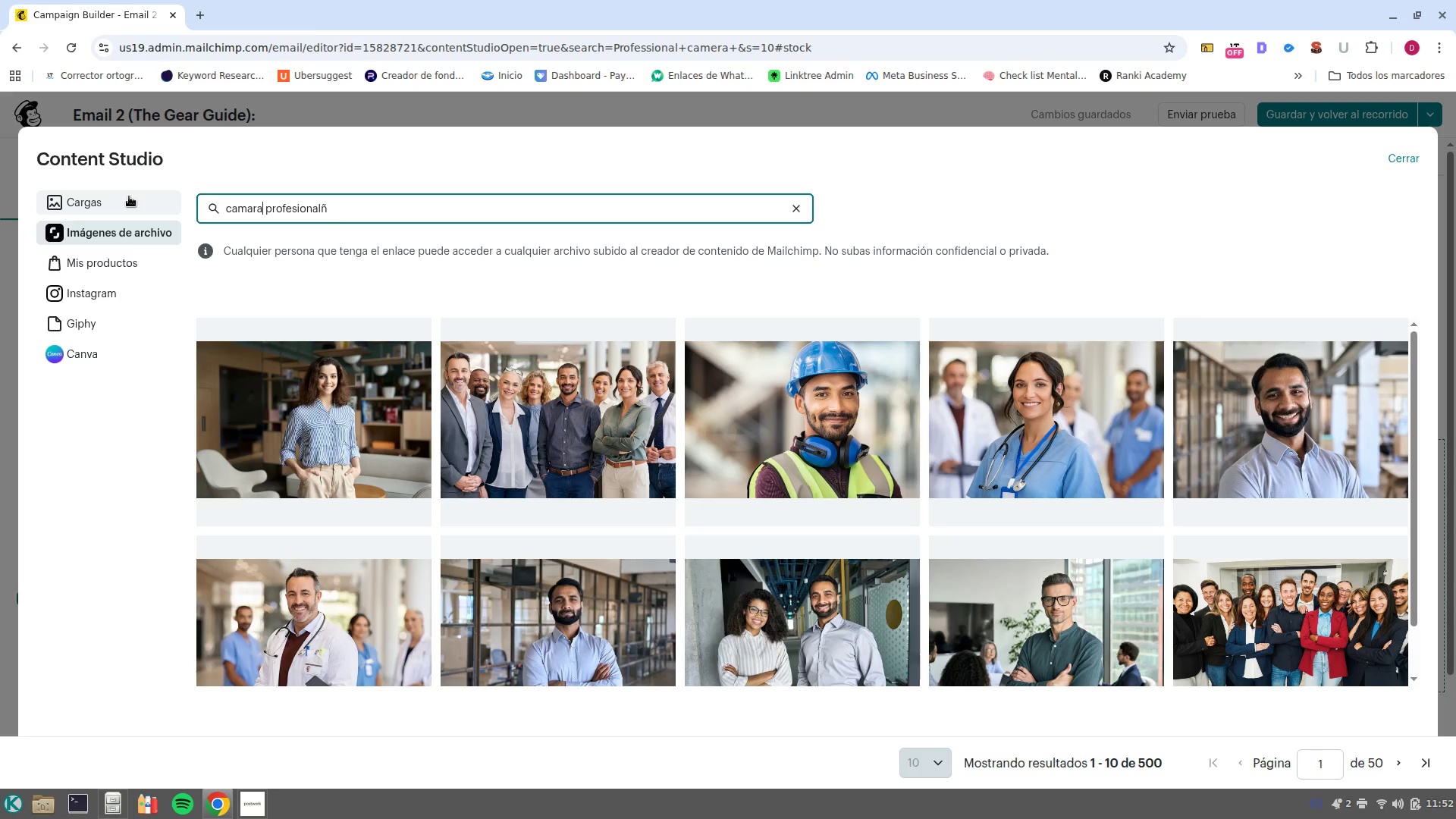 
type( fotograf'ia)
 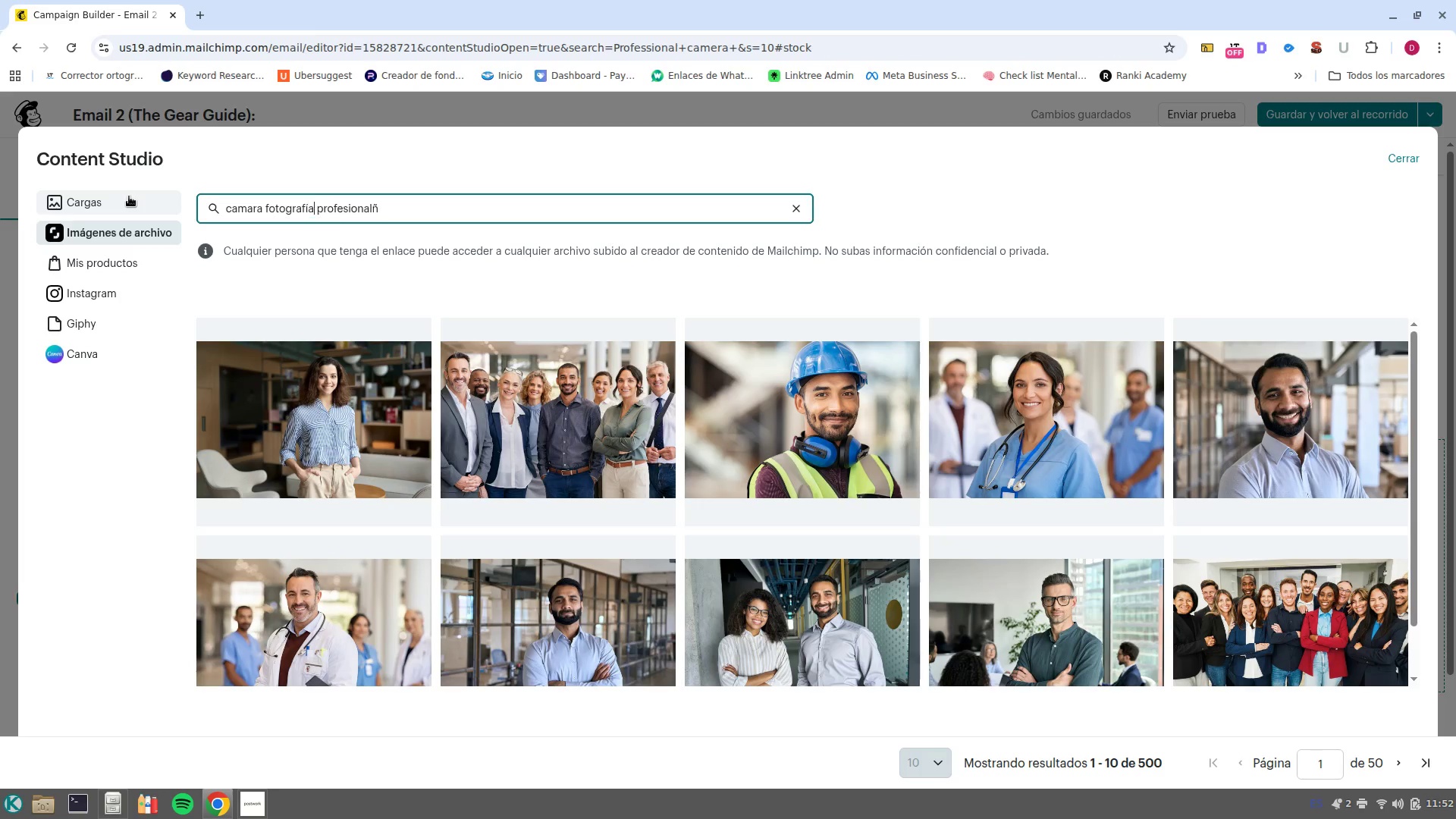 
key(Enter)
 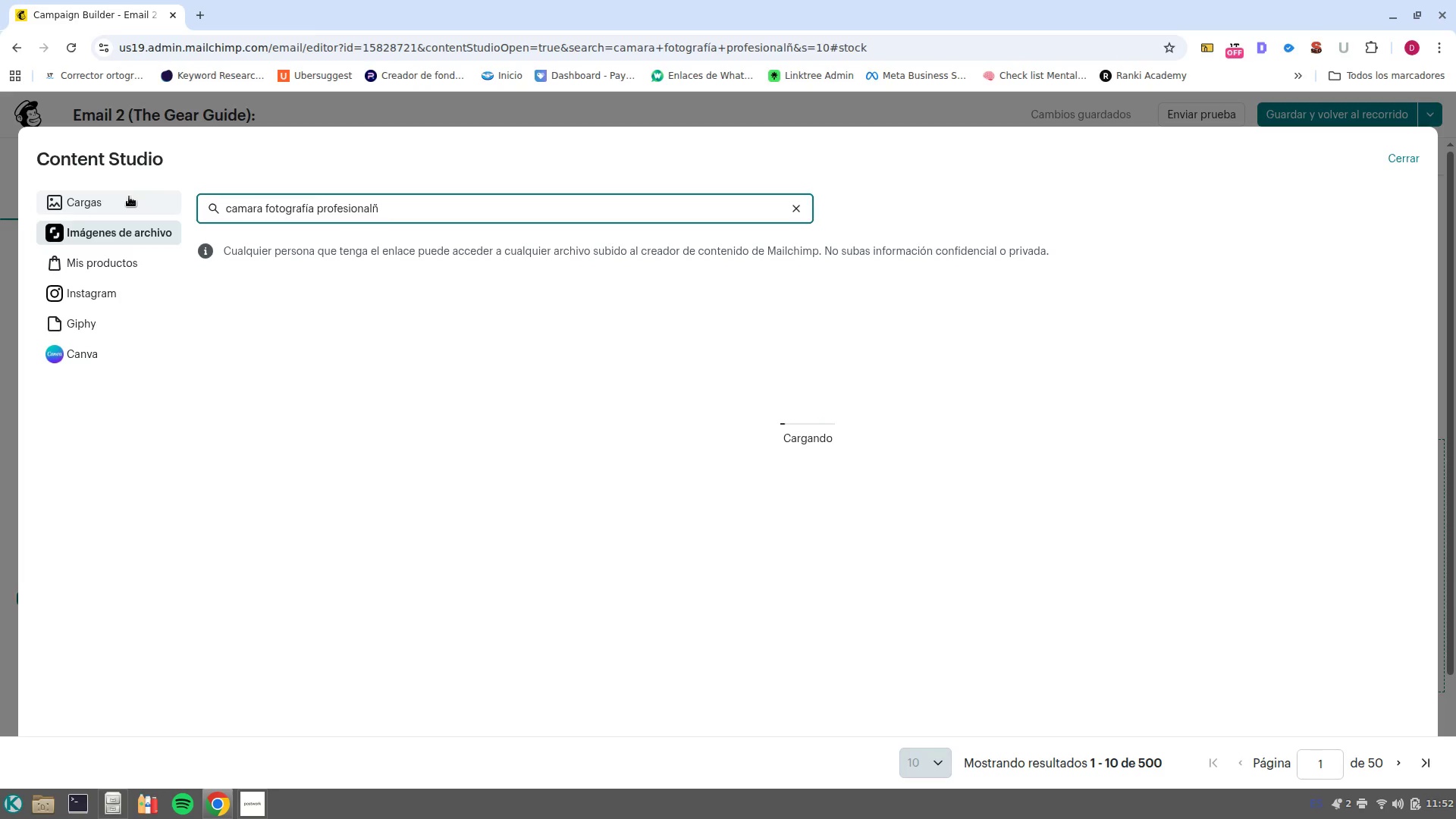 
left_click([399, 206])
 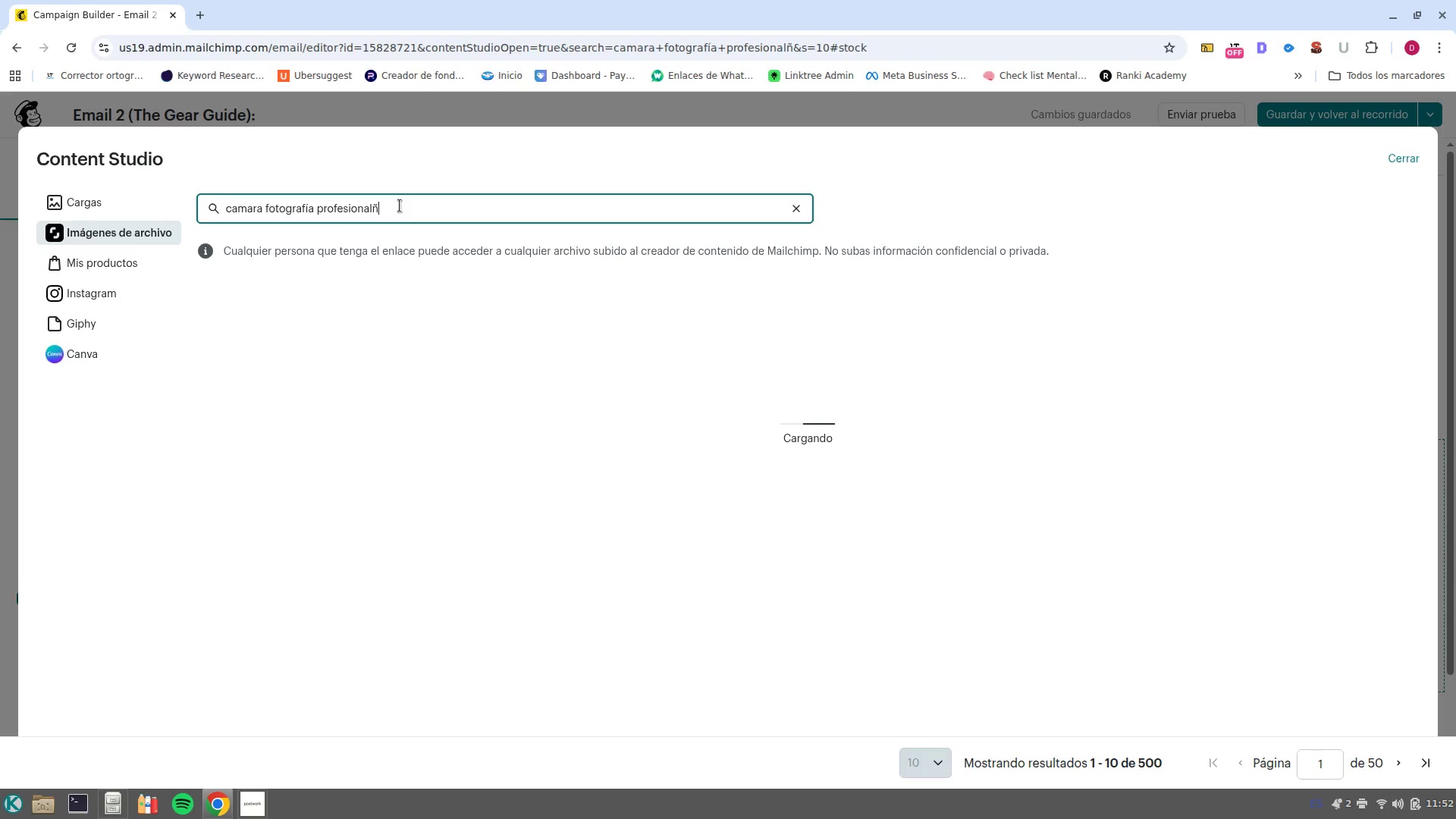 
key(Backspace)
 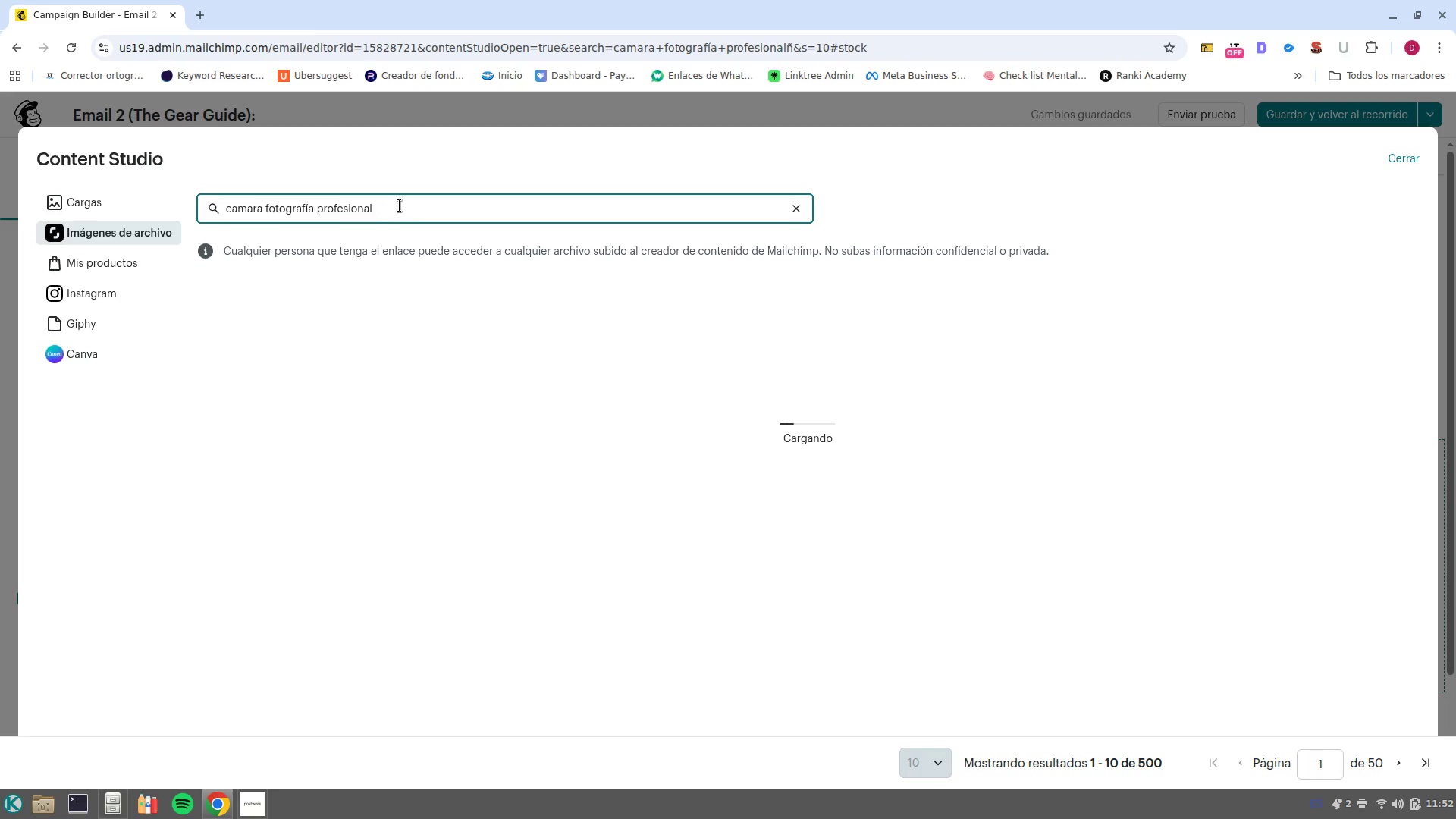 
key(NumpadEnter)
 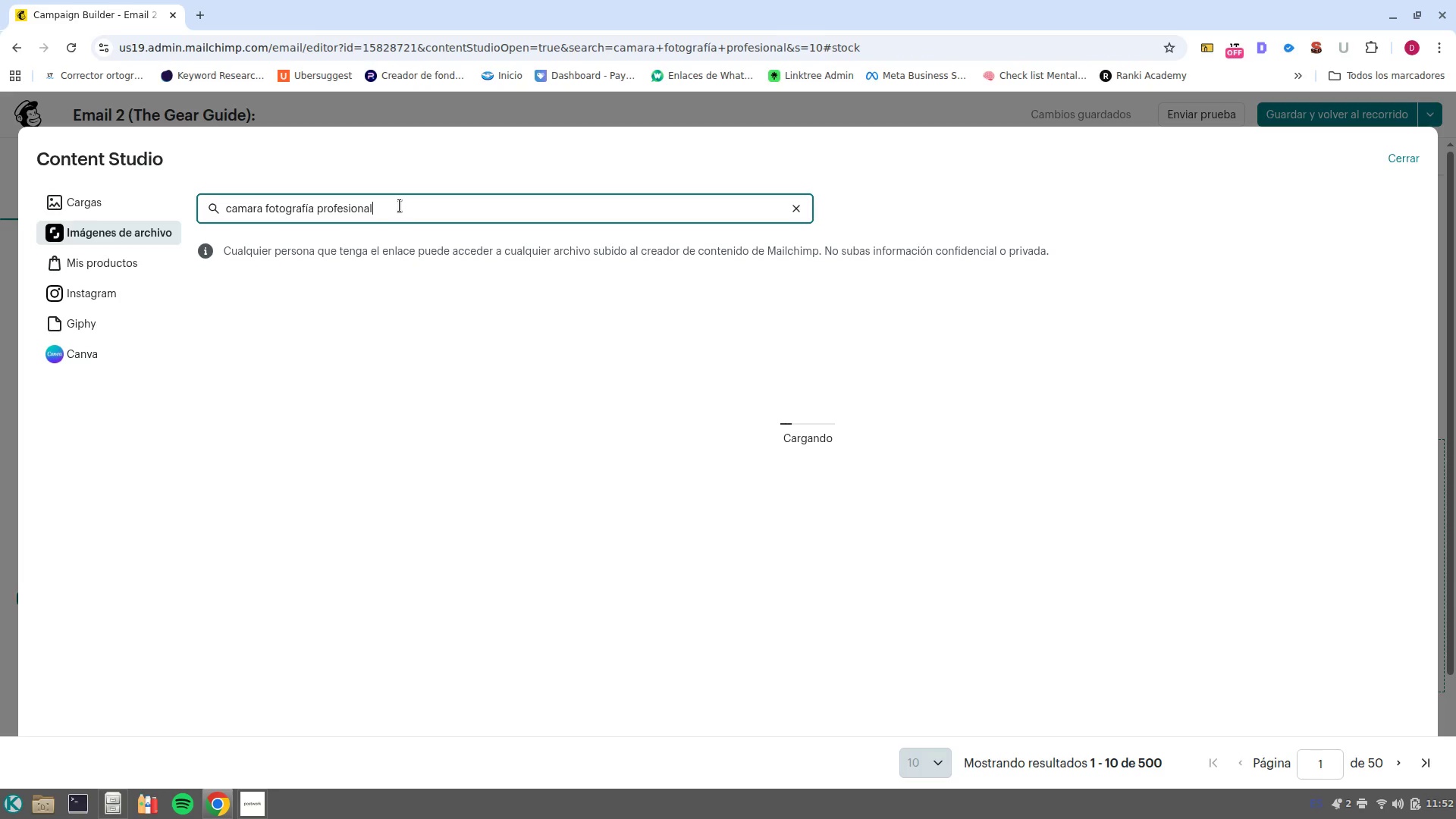 
wait(8.46)
 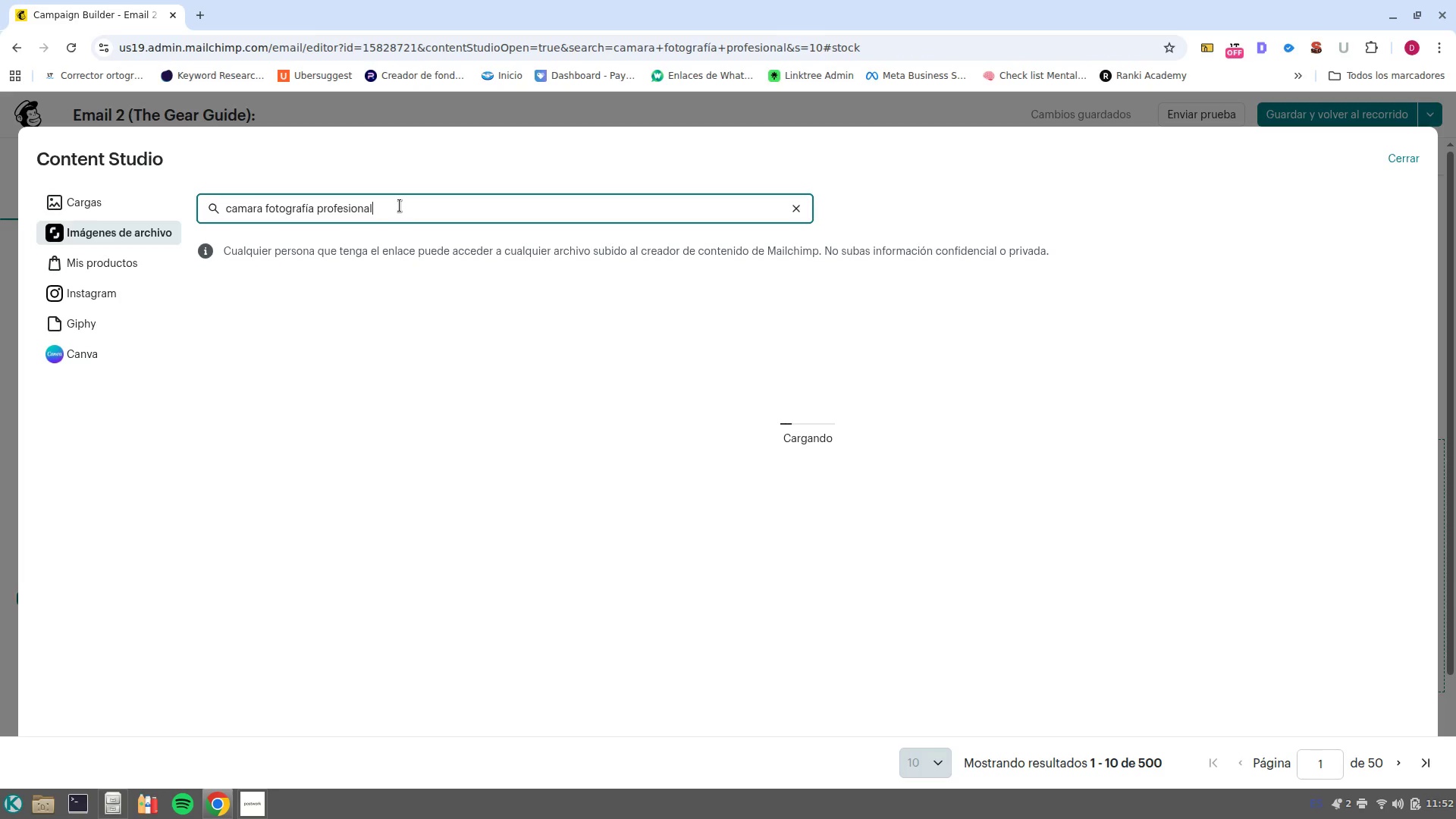 
scroll: coordinate [1323, 494], scroll_direction: down, amount: 7.0
 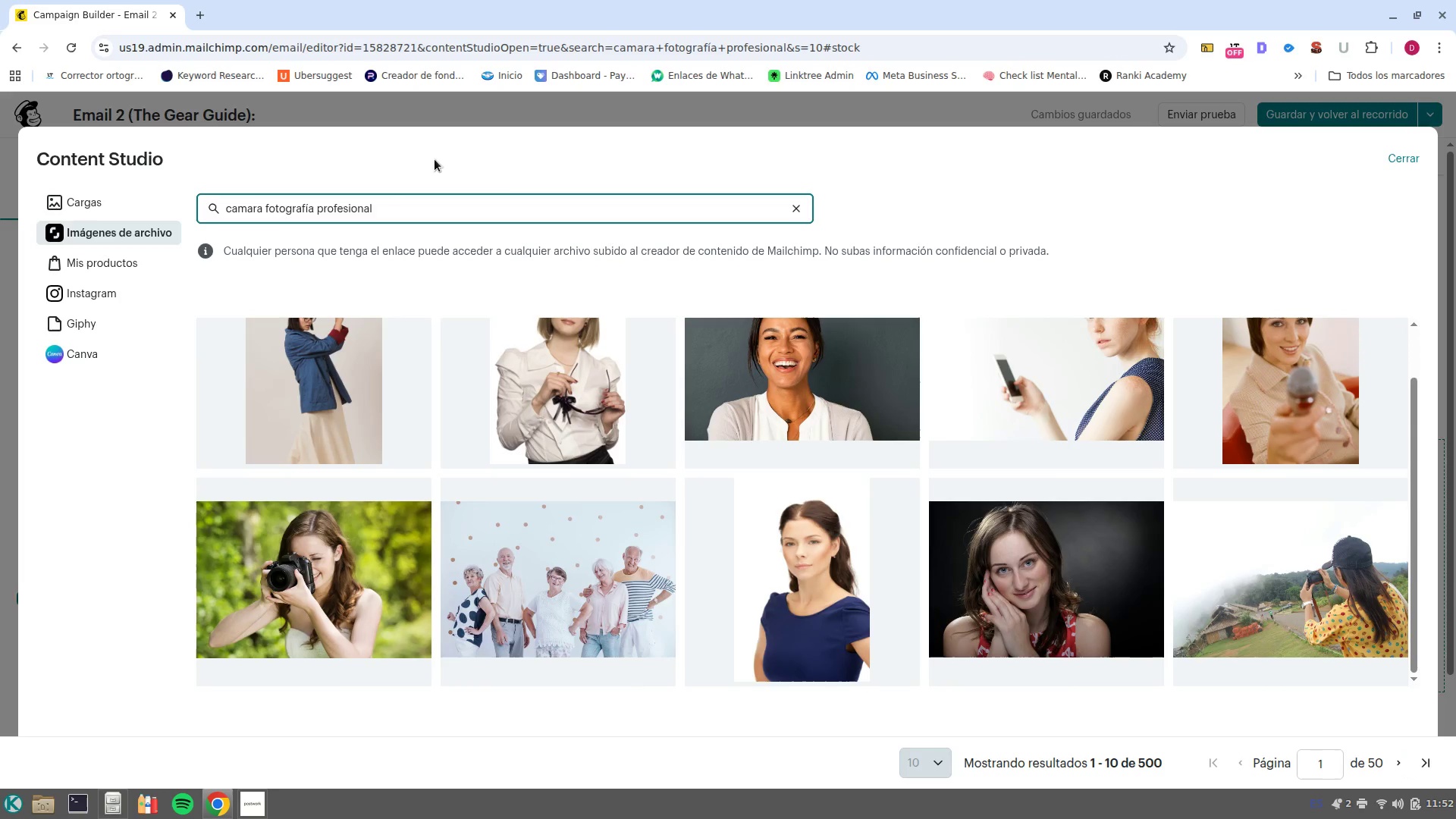 
left_click_drag(start_coordinate=[504, 210], to_coordinate=[48, 211])
 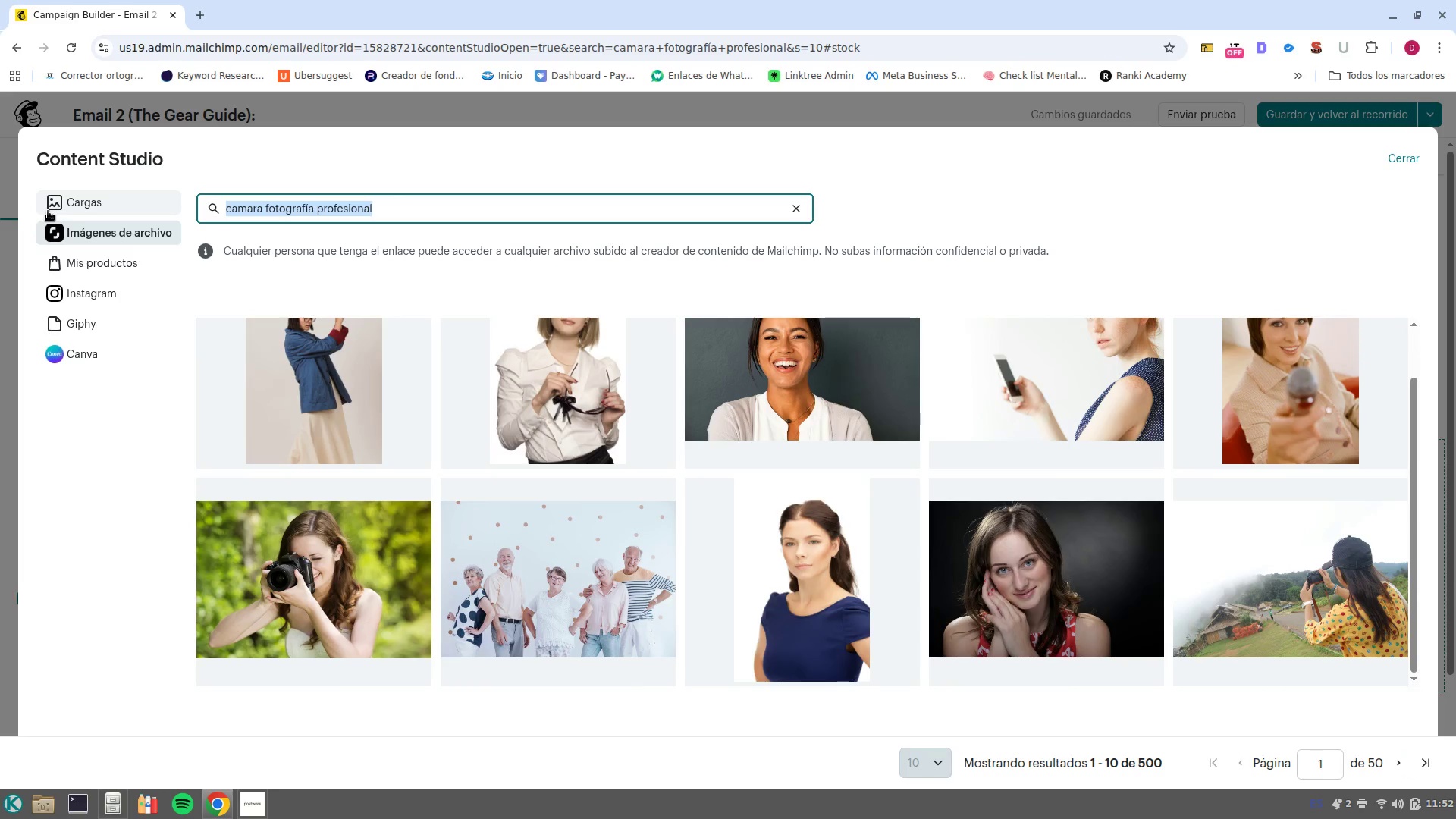 
type(Professional photographer)
 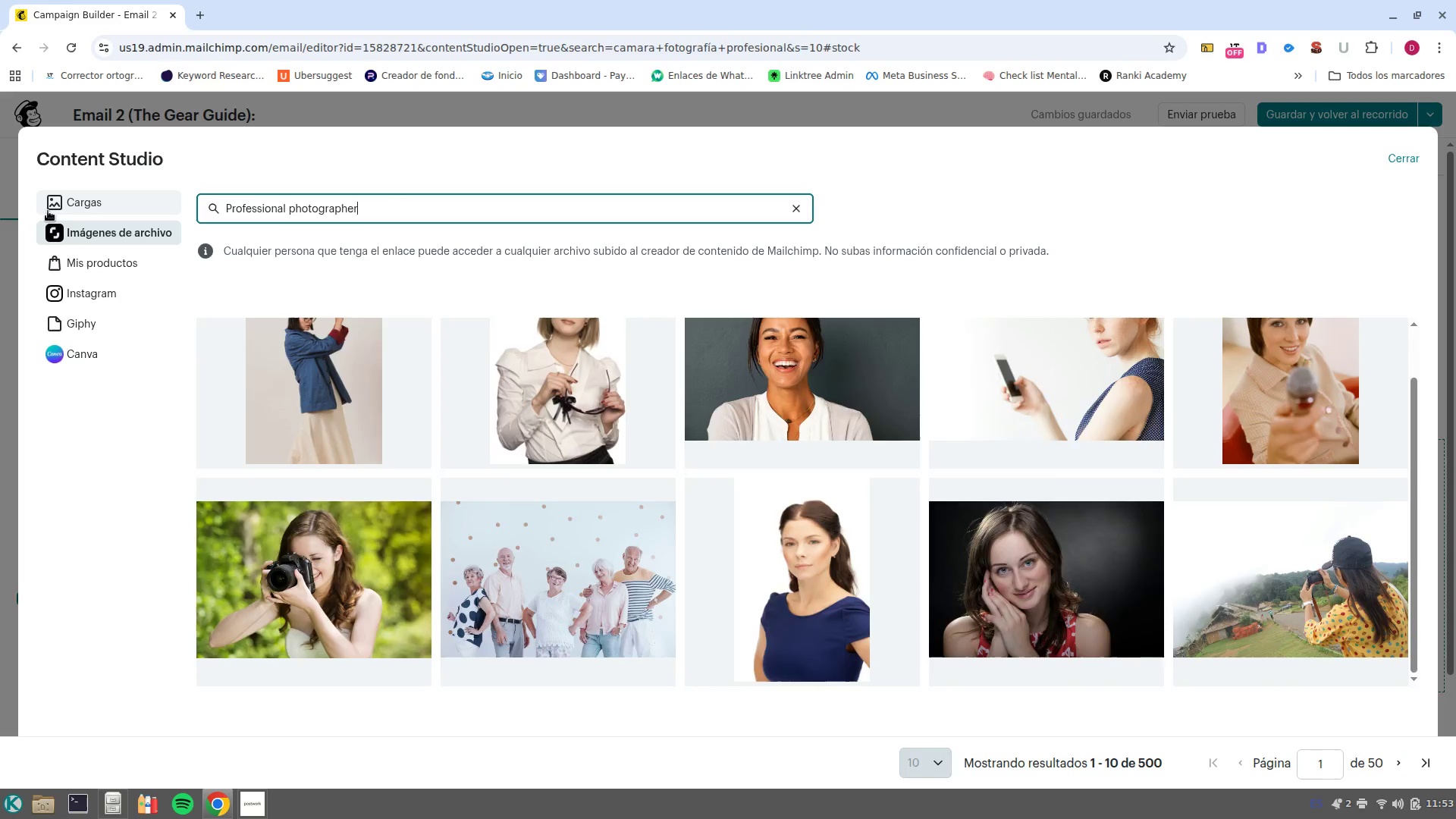 
key(Enter)
 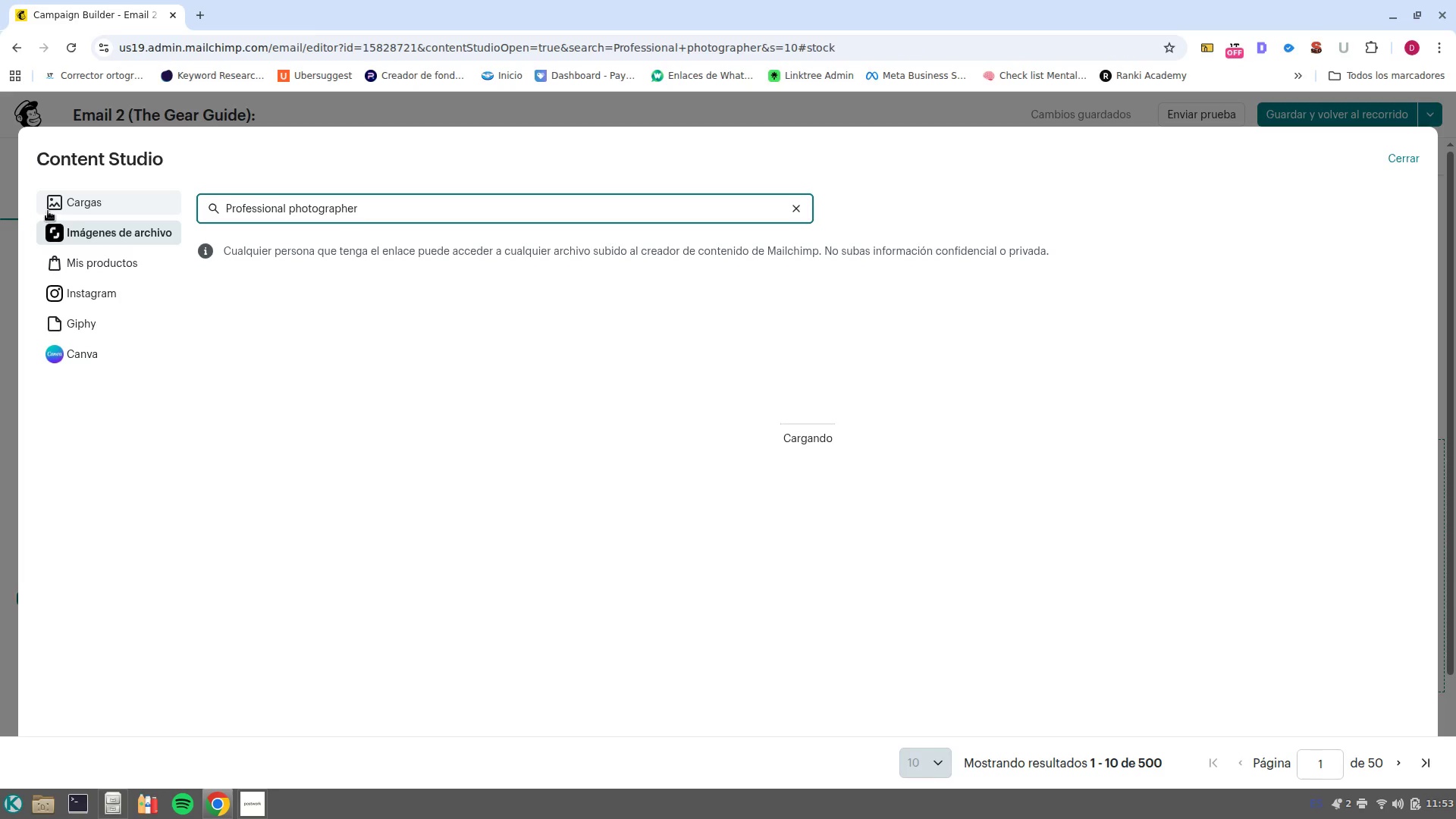 
wait(8.06)
 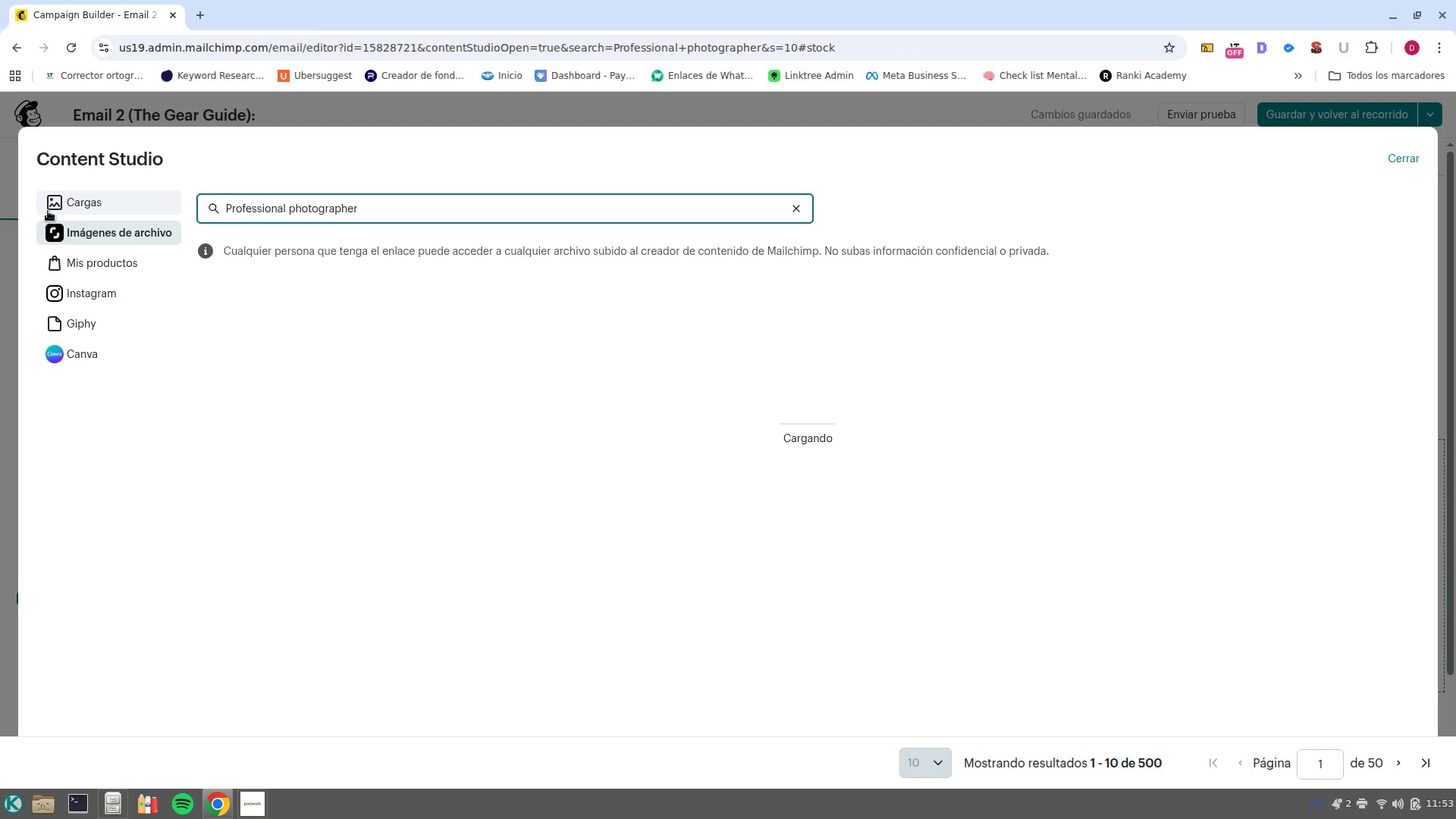 
scroll: coordinate [1046, 507], scroll_direction: down, amount: 3.0
 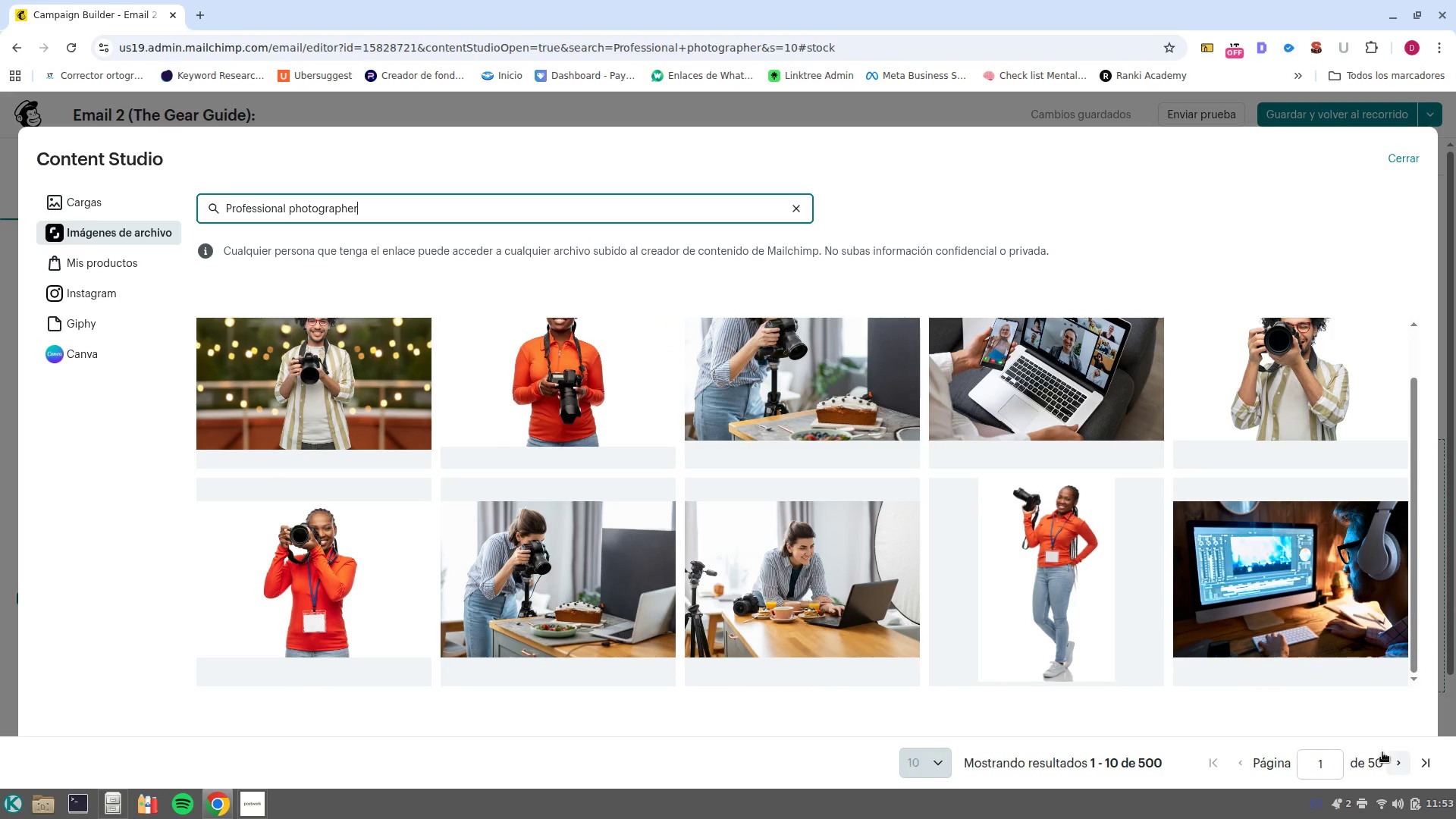 
left_click([479, 202])
 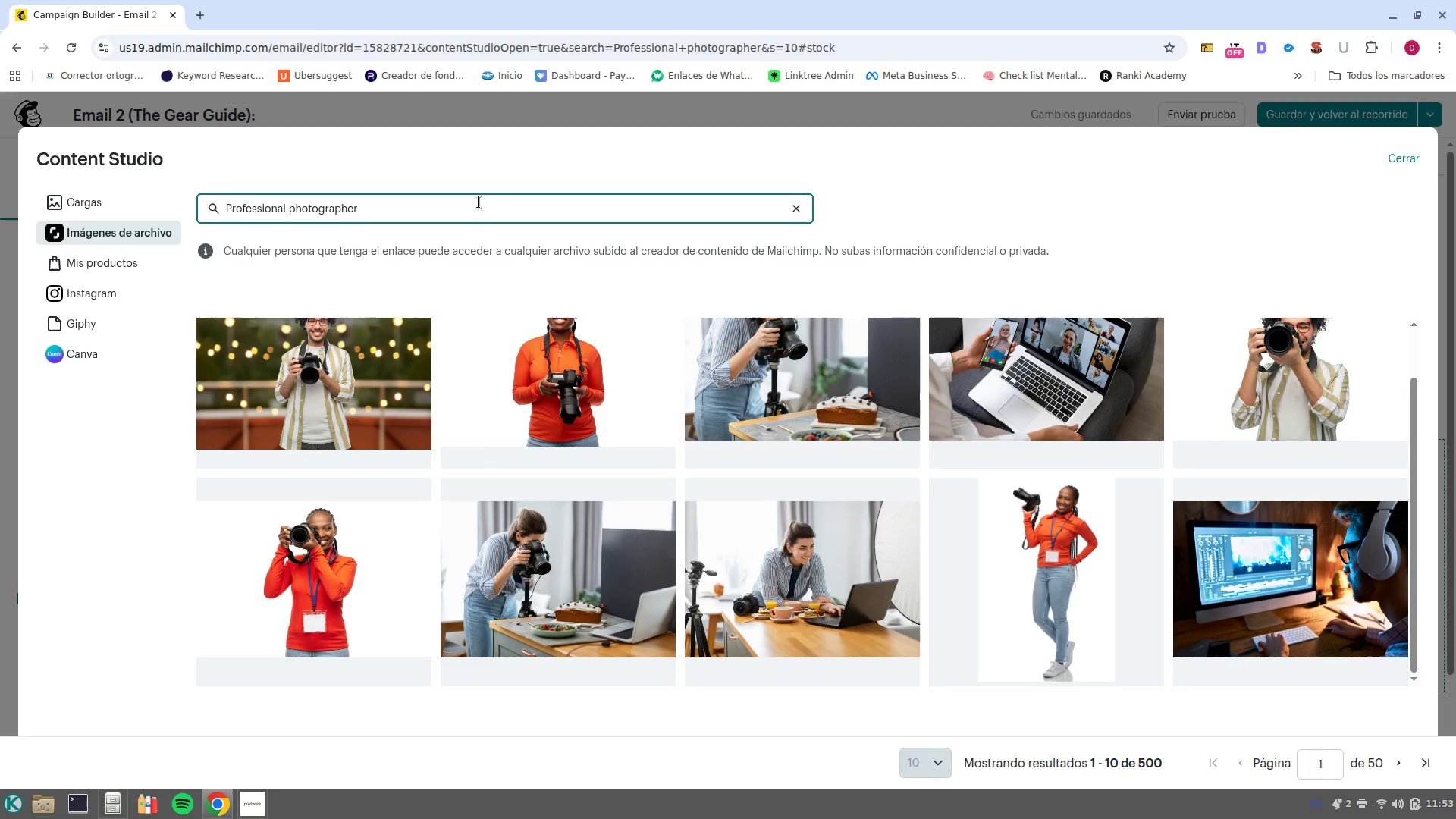 
type( at night)
 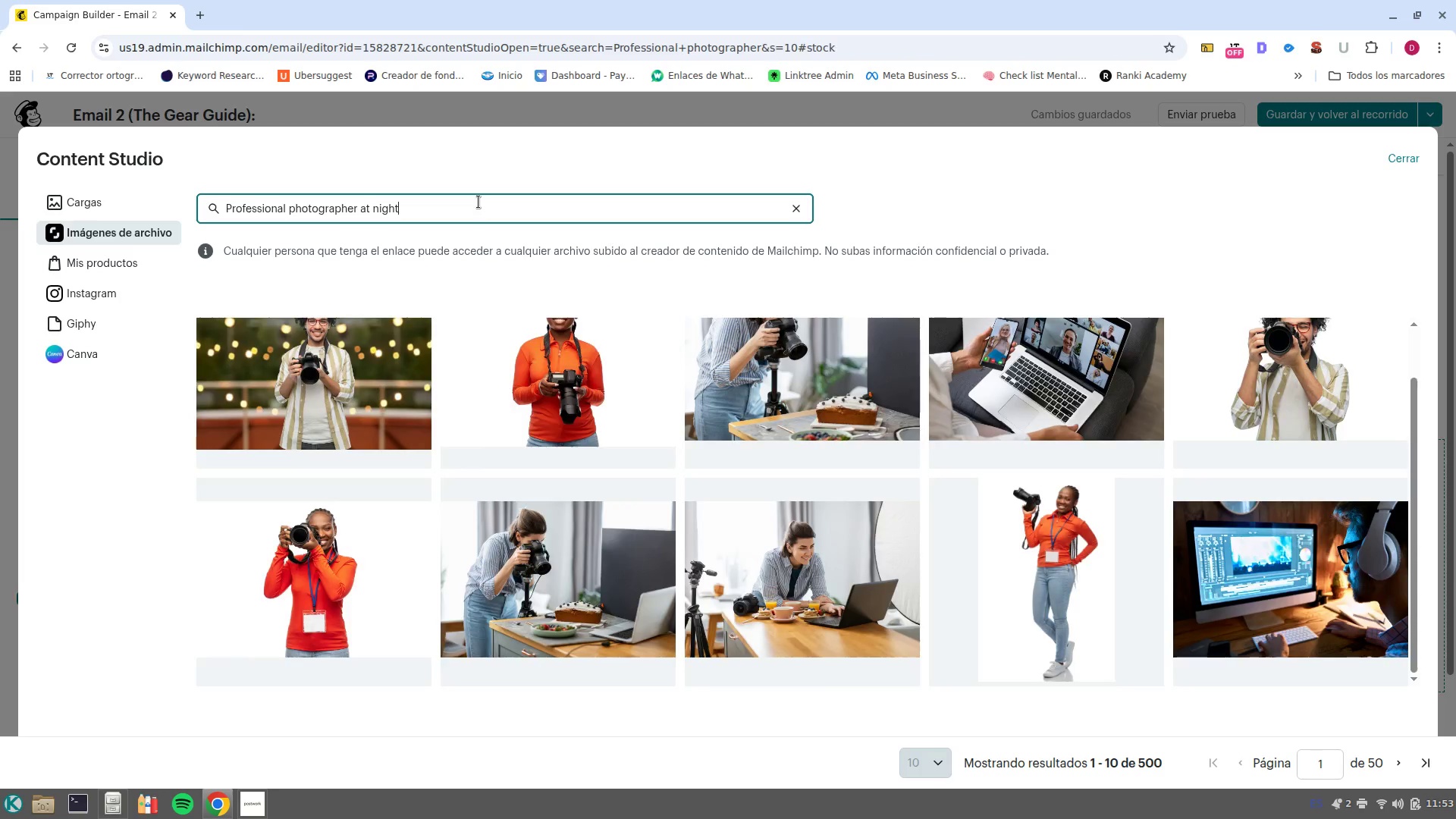 
key(Enter)
 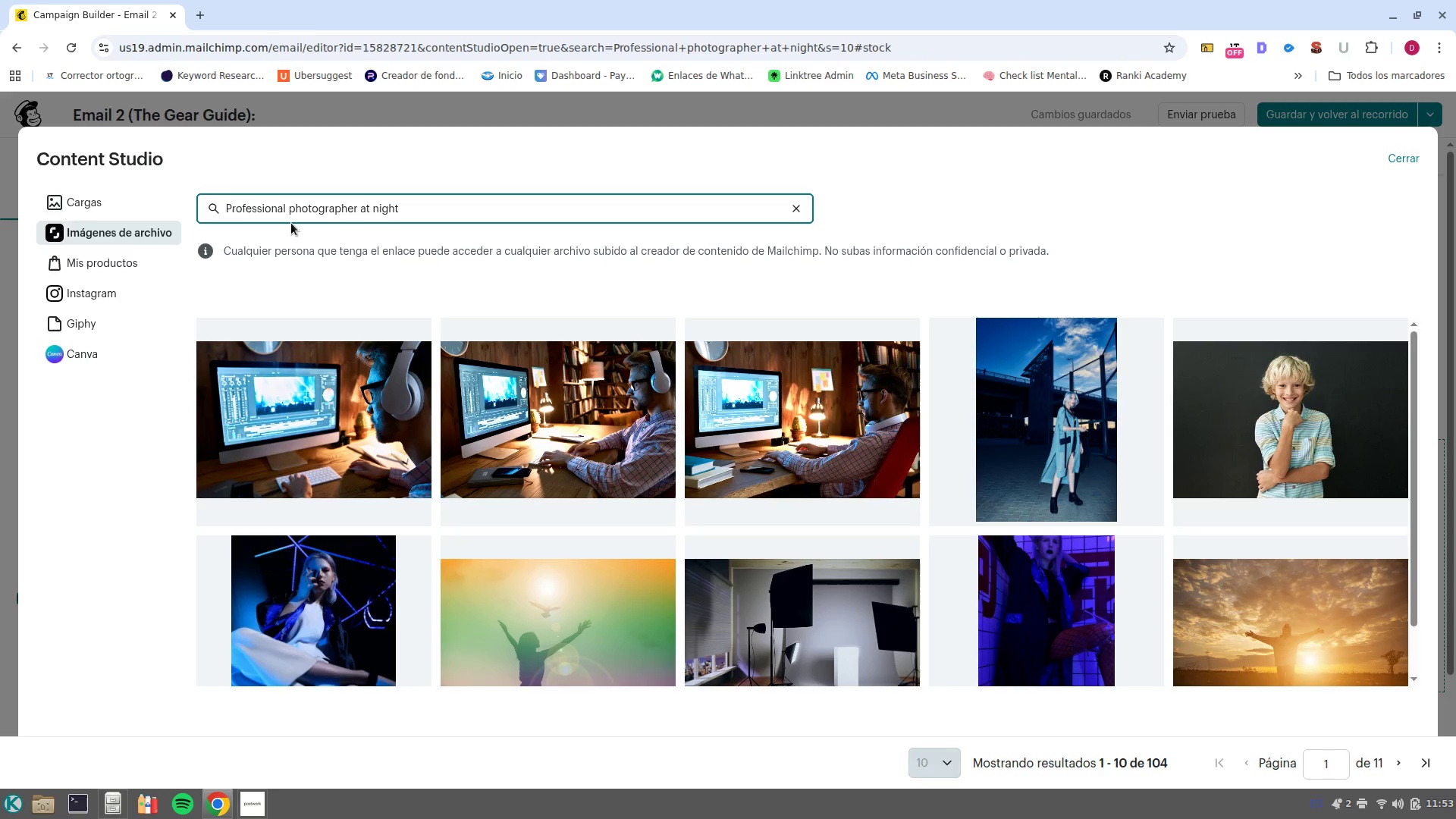 
wait(32.03)
 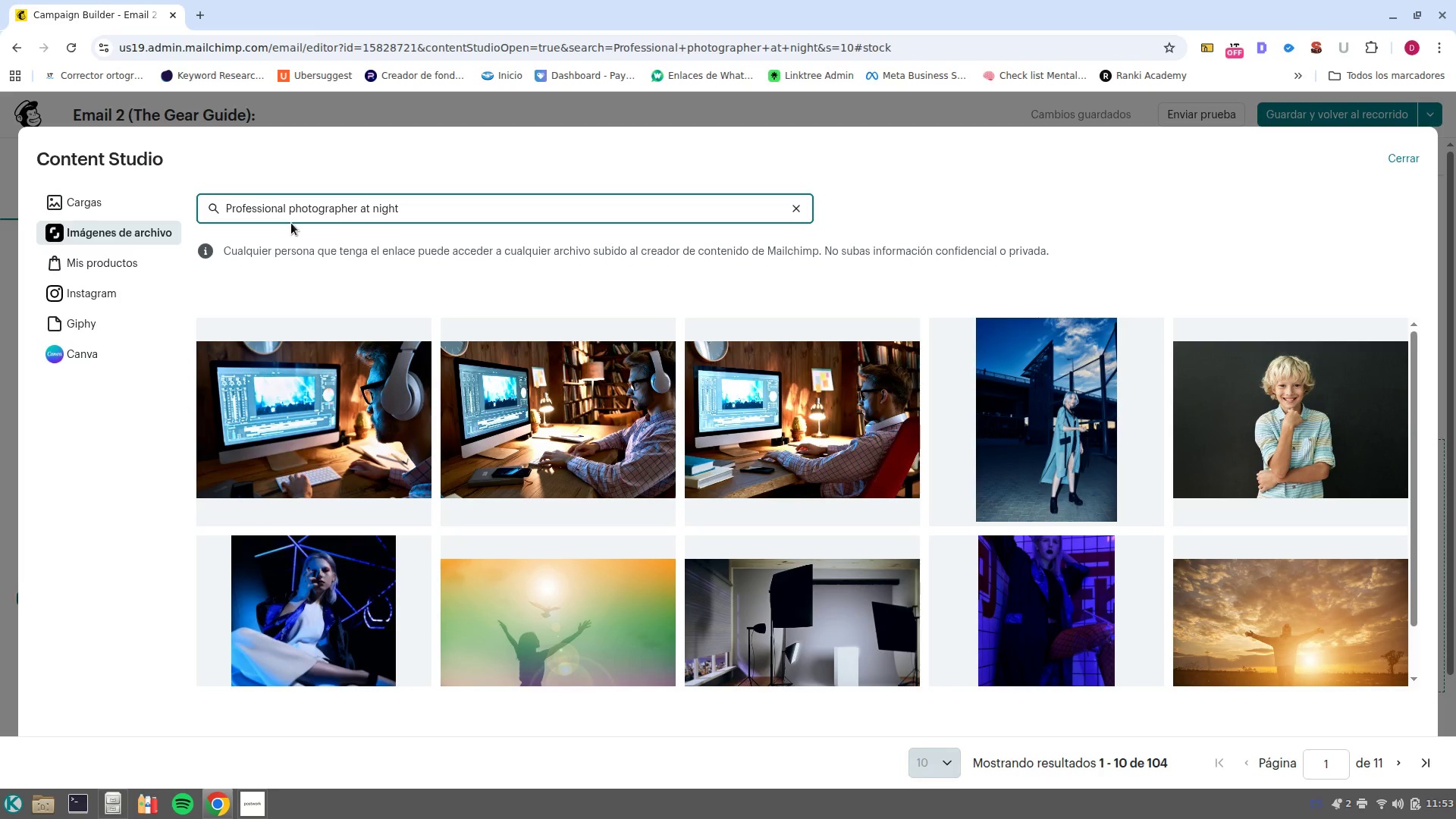 
key(Control+Backspace)
 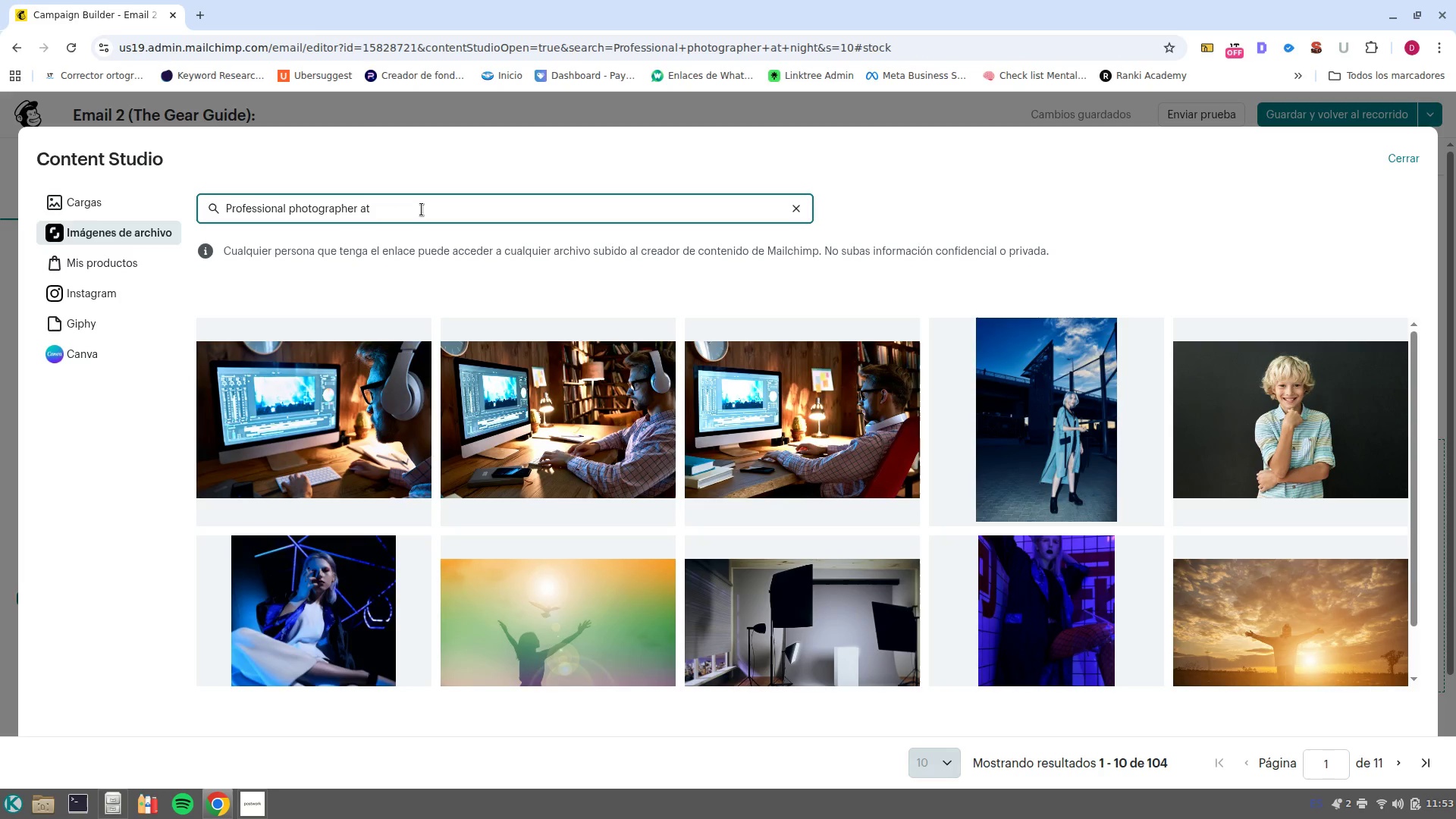 
key(Control+Backspace)
 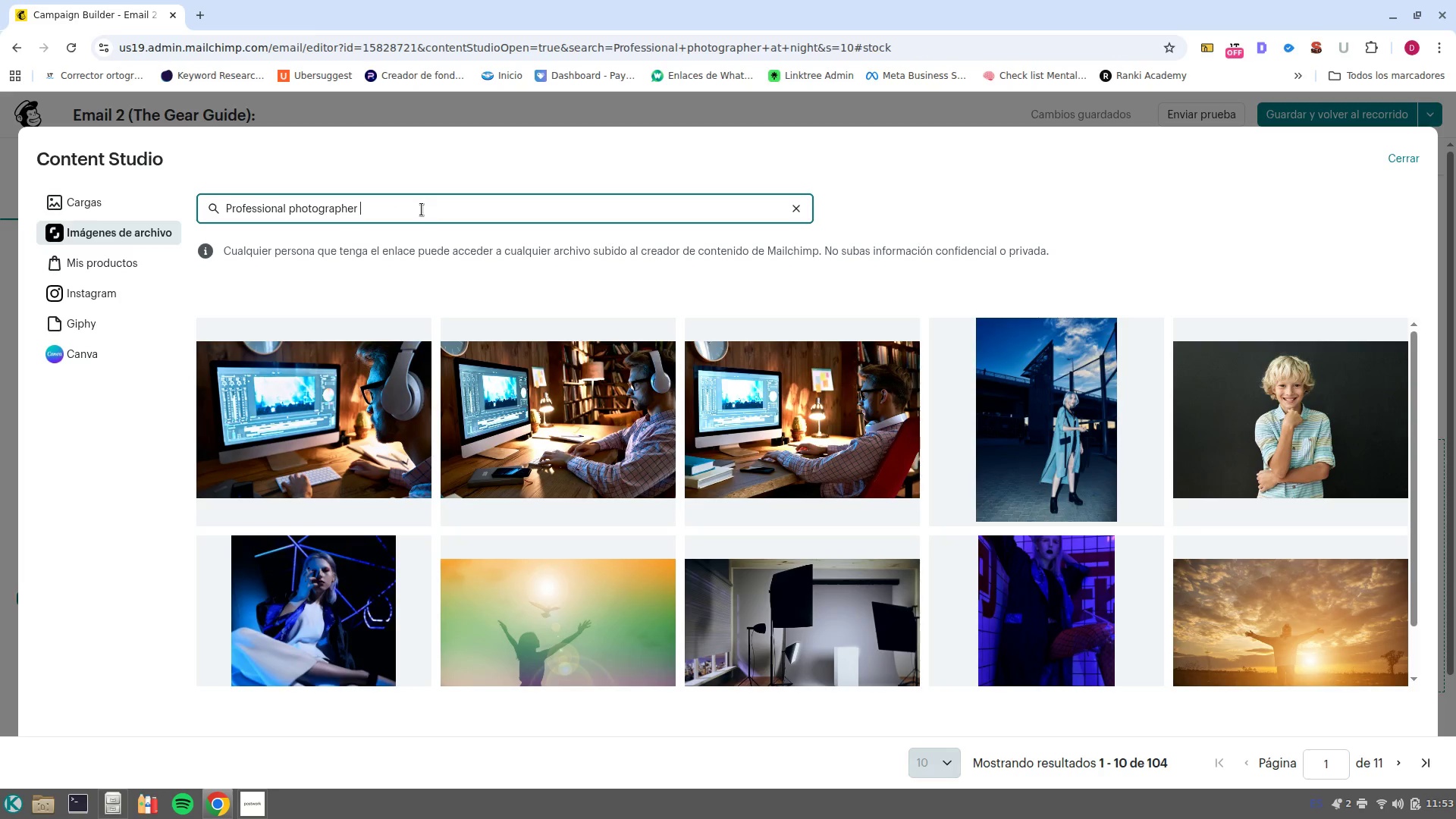 
key(Backspace)
 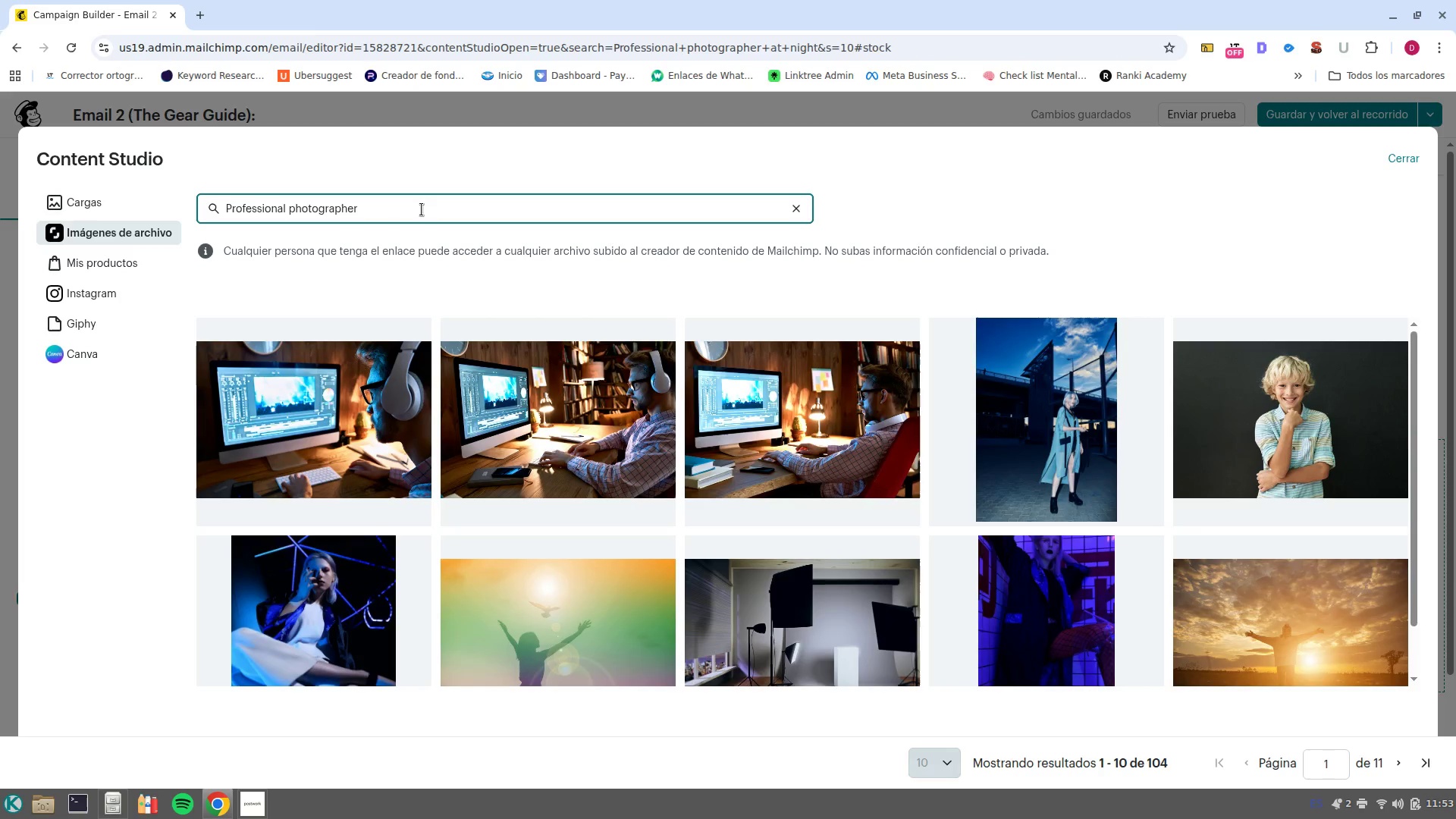 
key(Enter)
 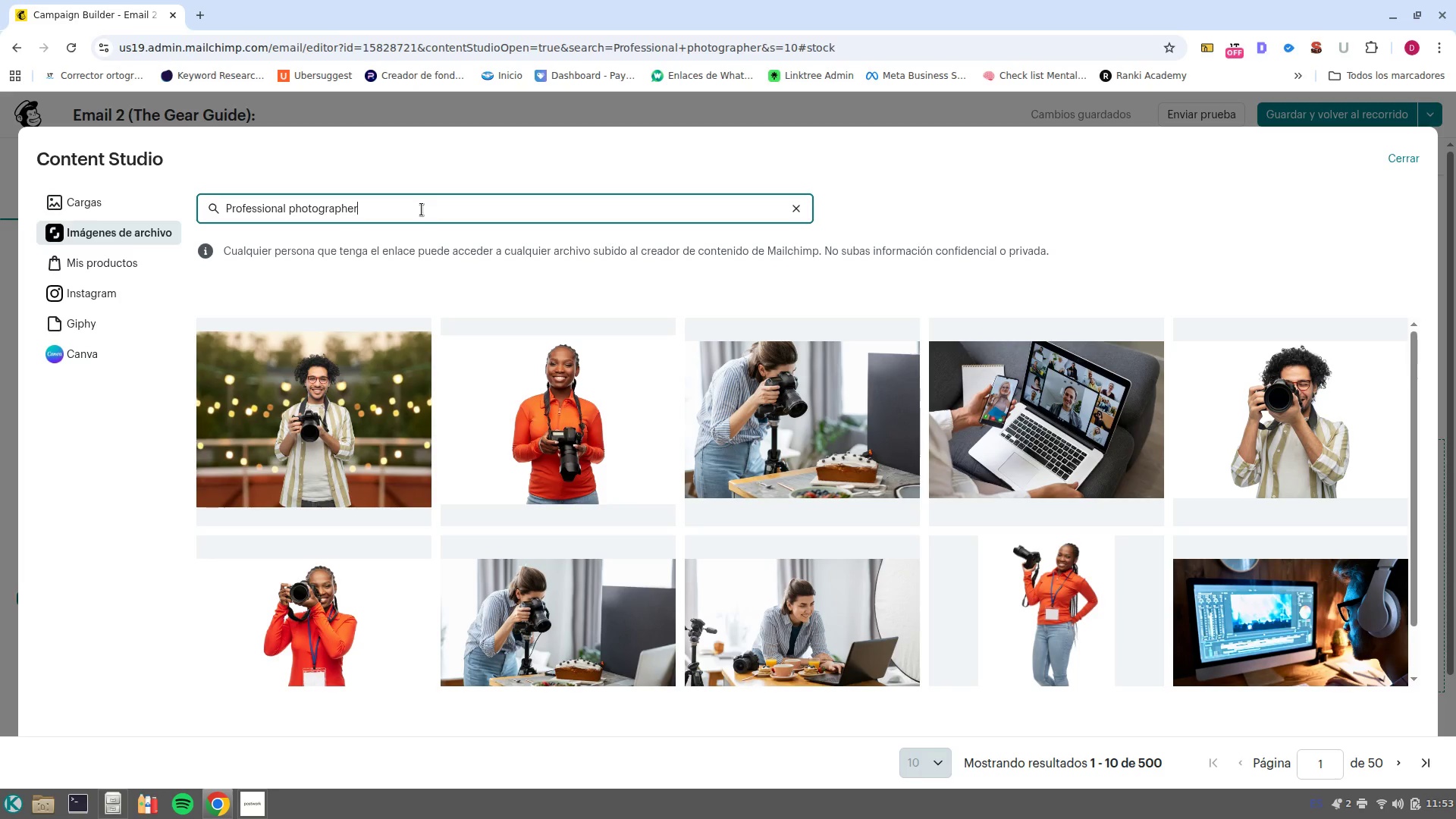 
wait(6.88)
 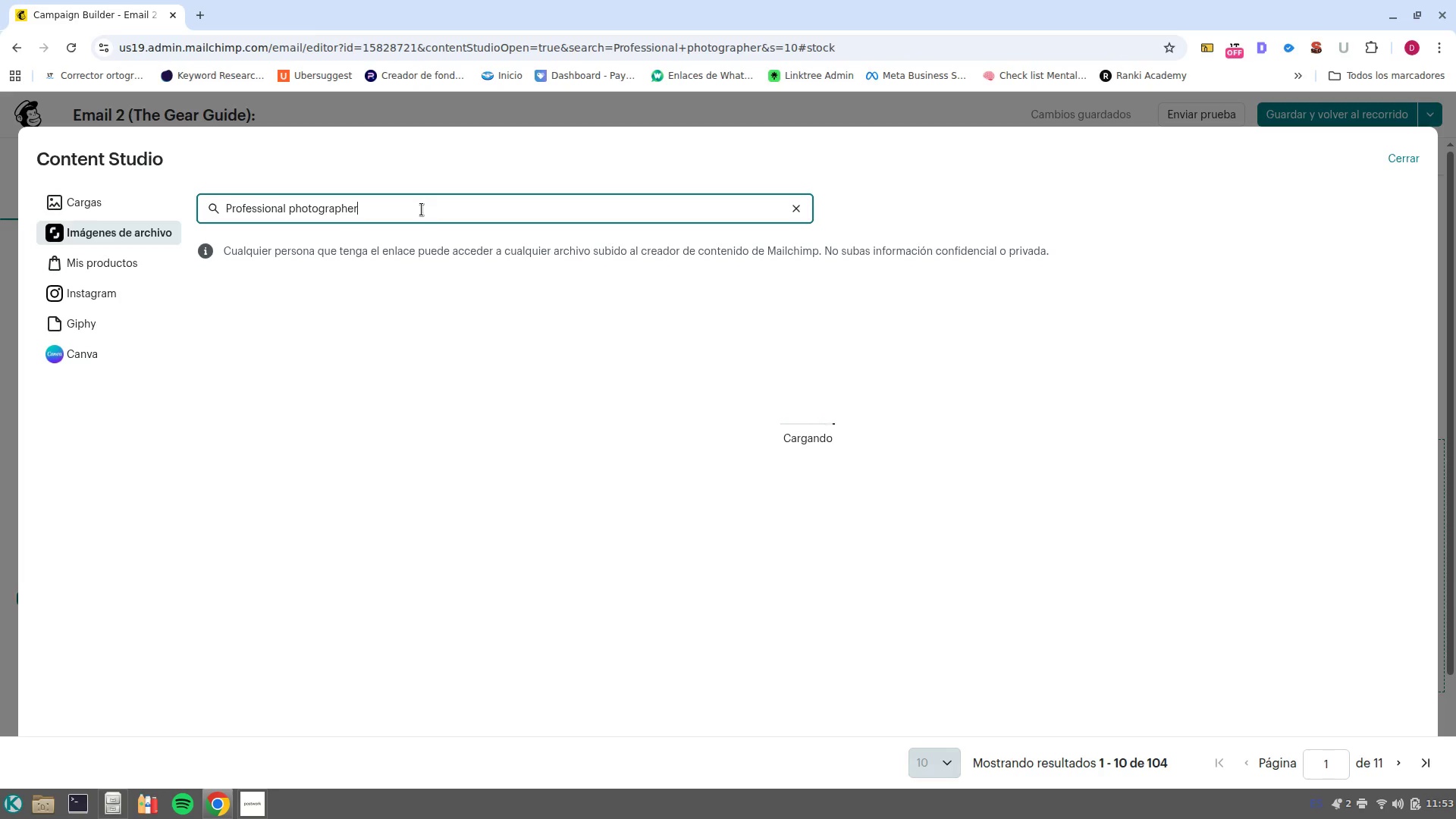 
scroll: coordinate [1194, 662], scroll_direction: down, amount: 3.0
 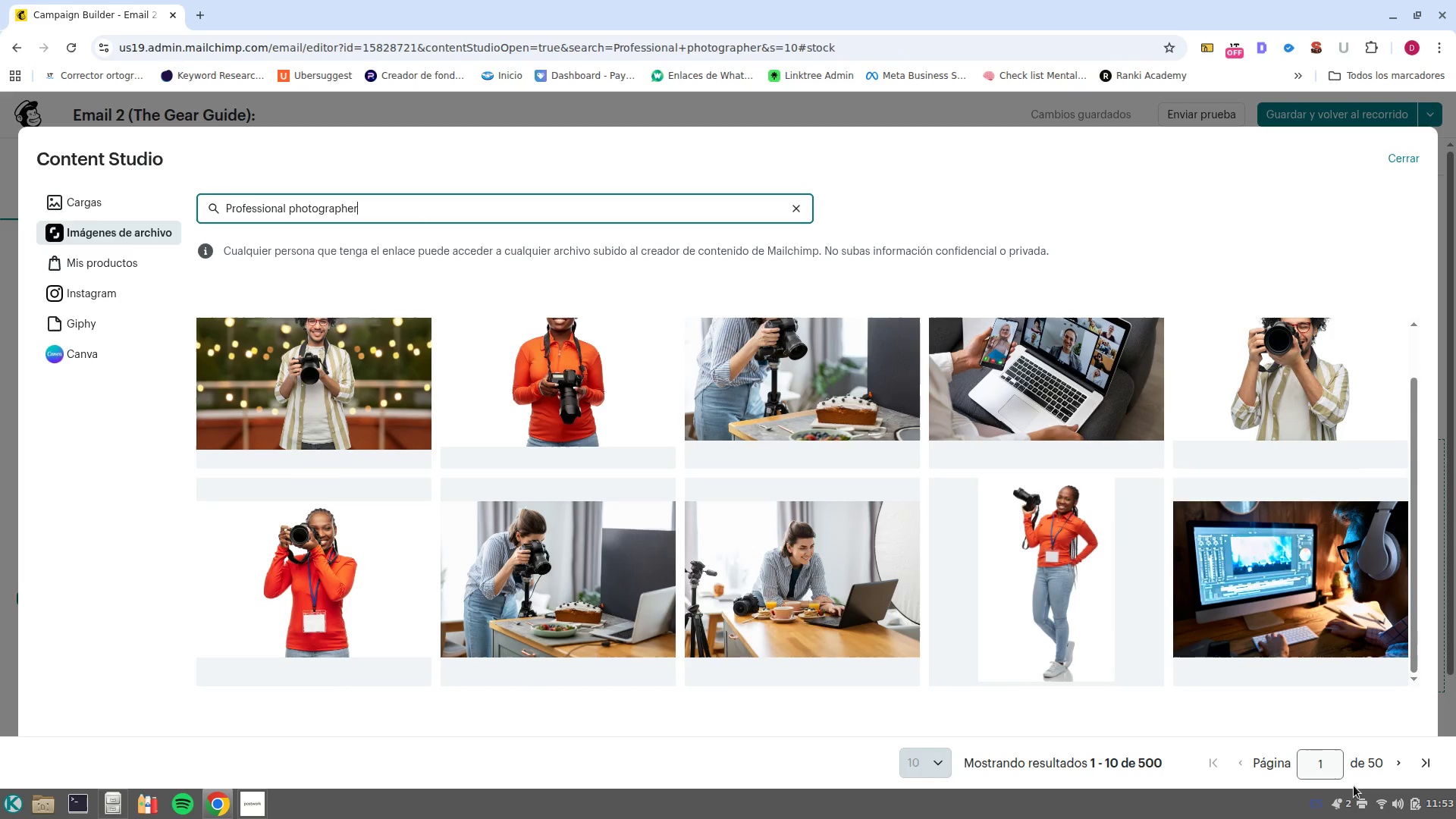 
left_click([1396, 769])
 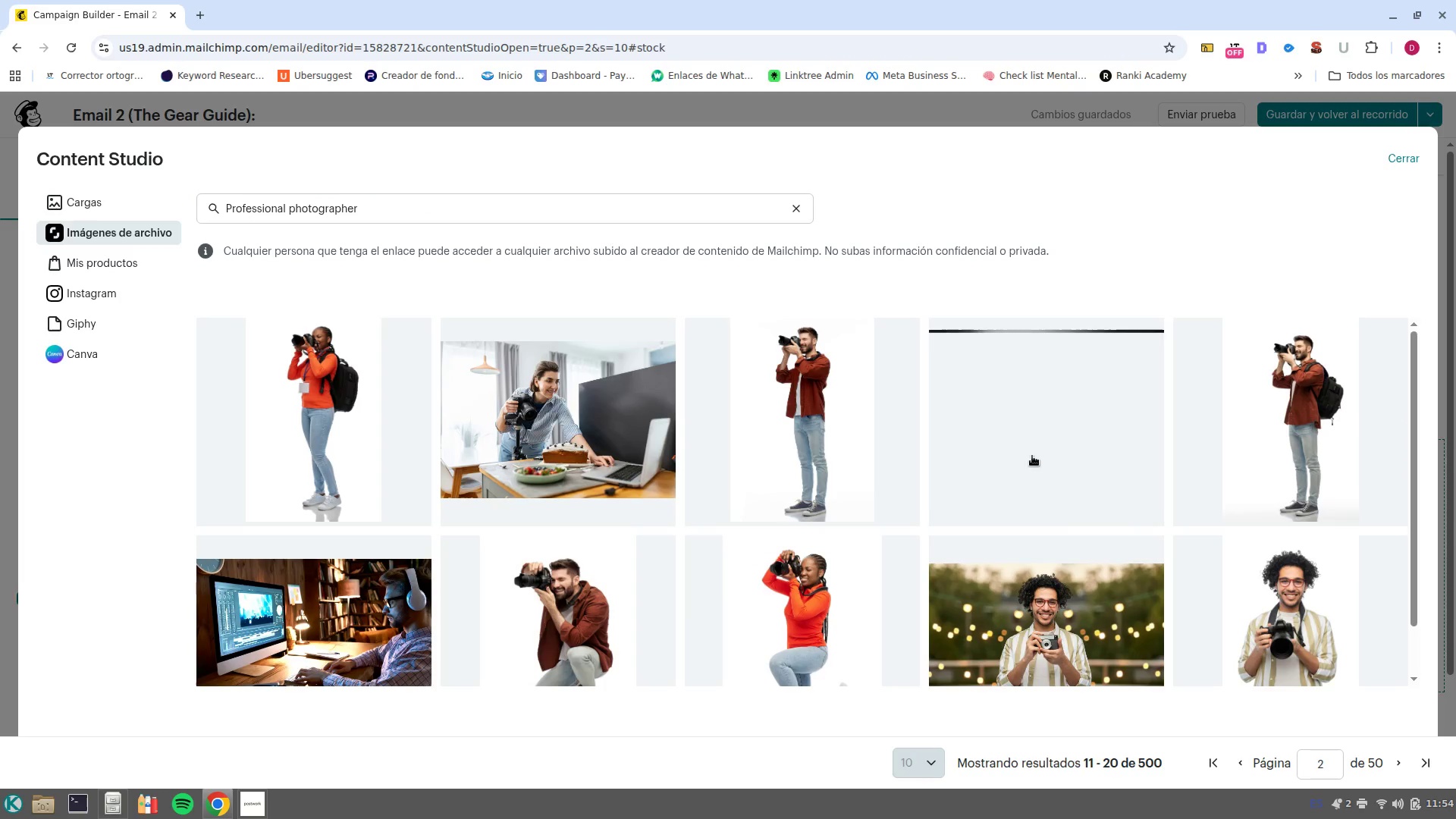 
wait(7.29)
 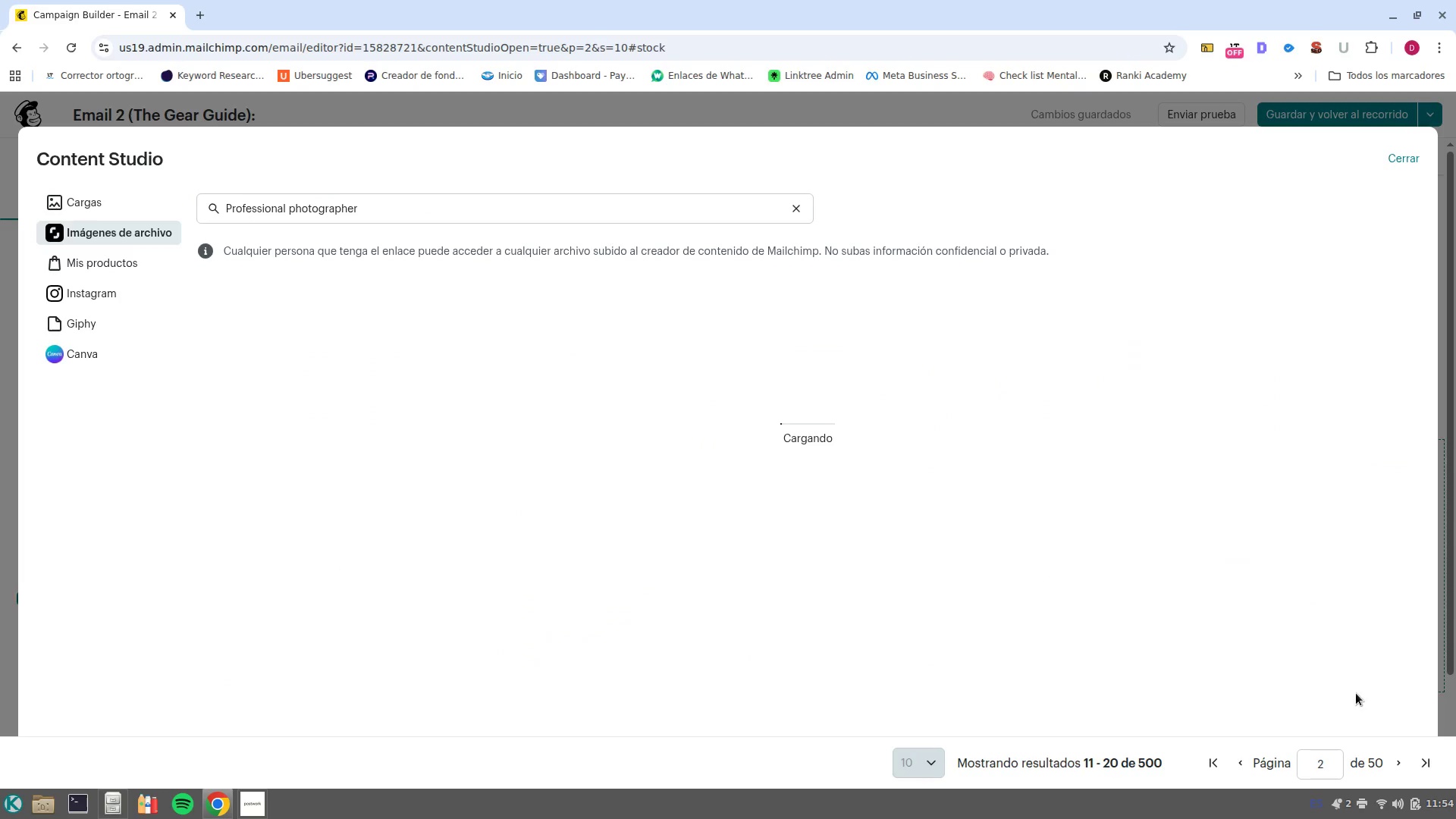 
left_click_drag(start_coordinate=[446, 208], to_coordinate=[62, 212])
 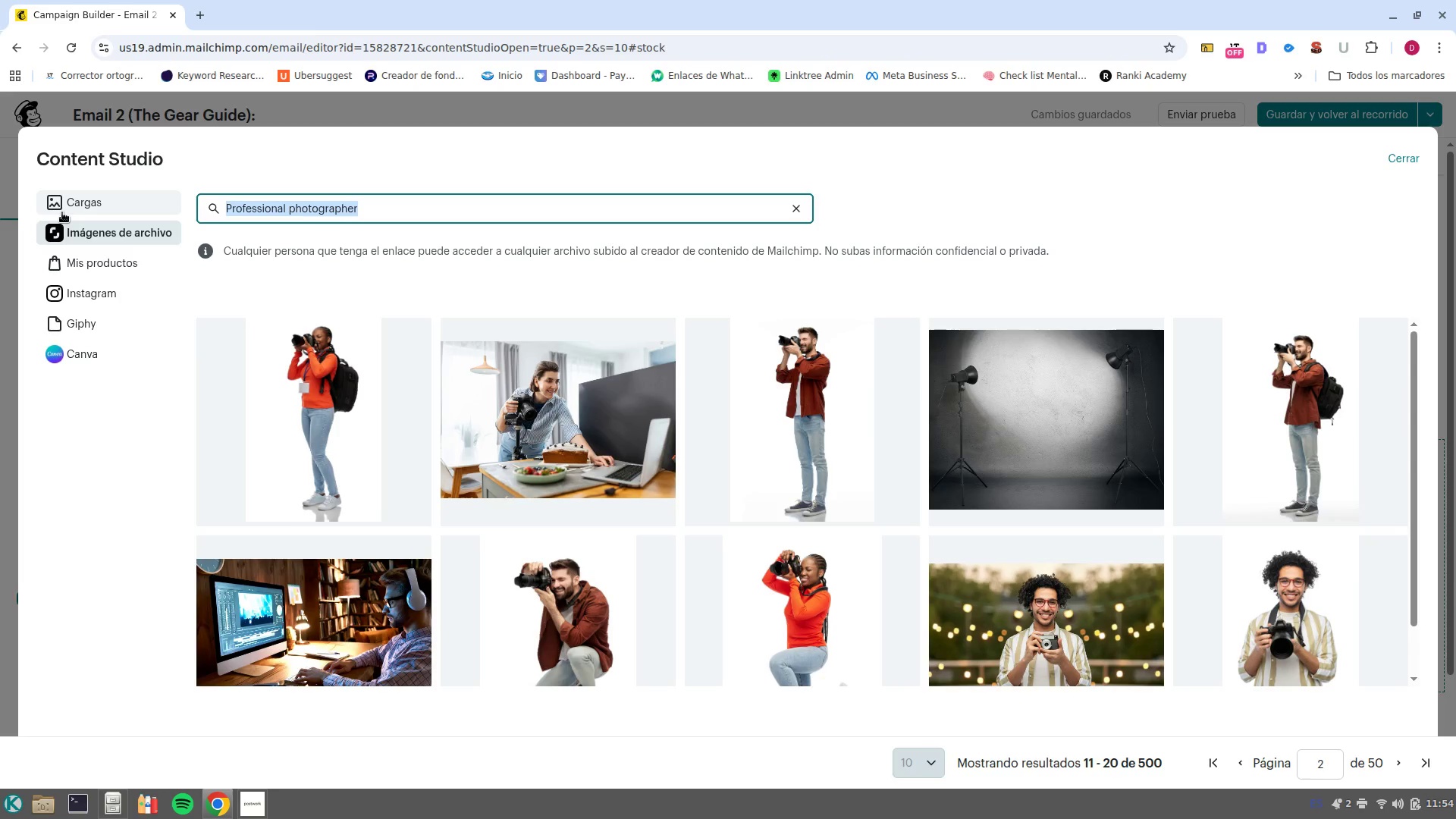 
type(Aurora boreal po)
key(Backspace)
type(hotographer)
 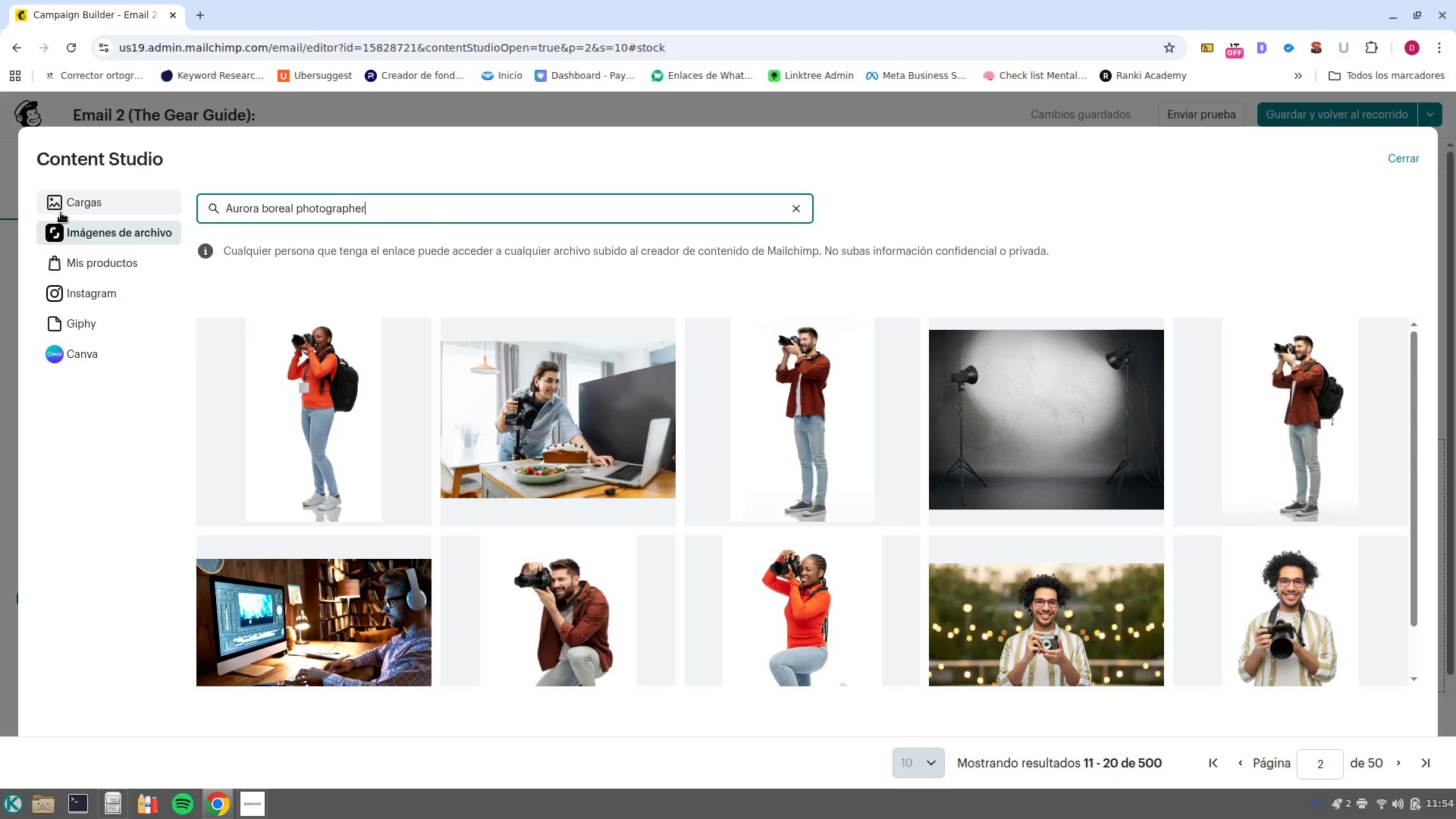 
key(Enter)
 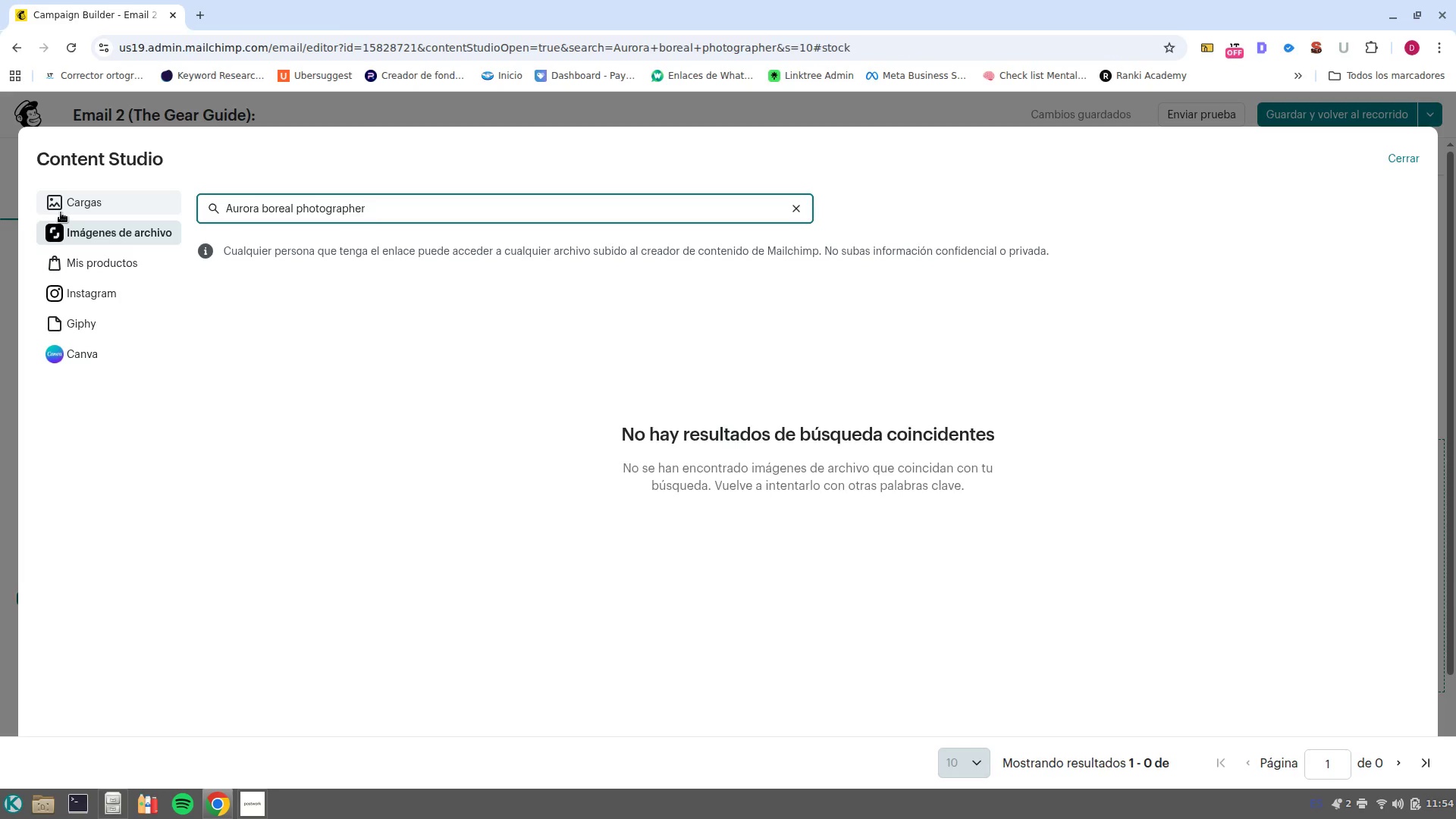 
wait(9.17)
 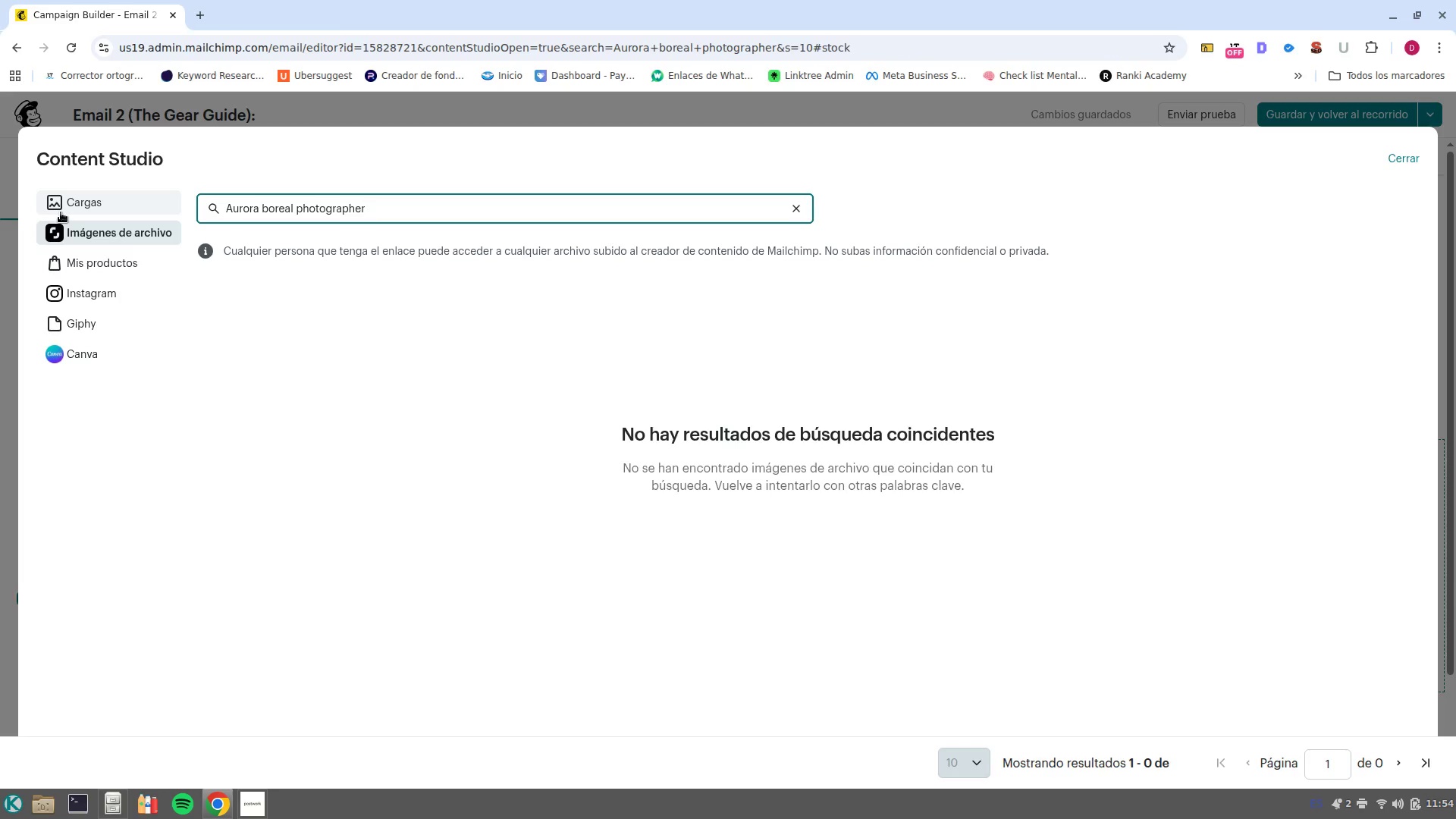 
double_click([325, 204])
 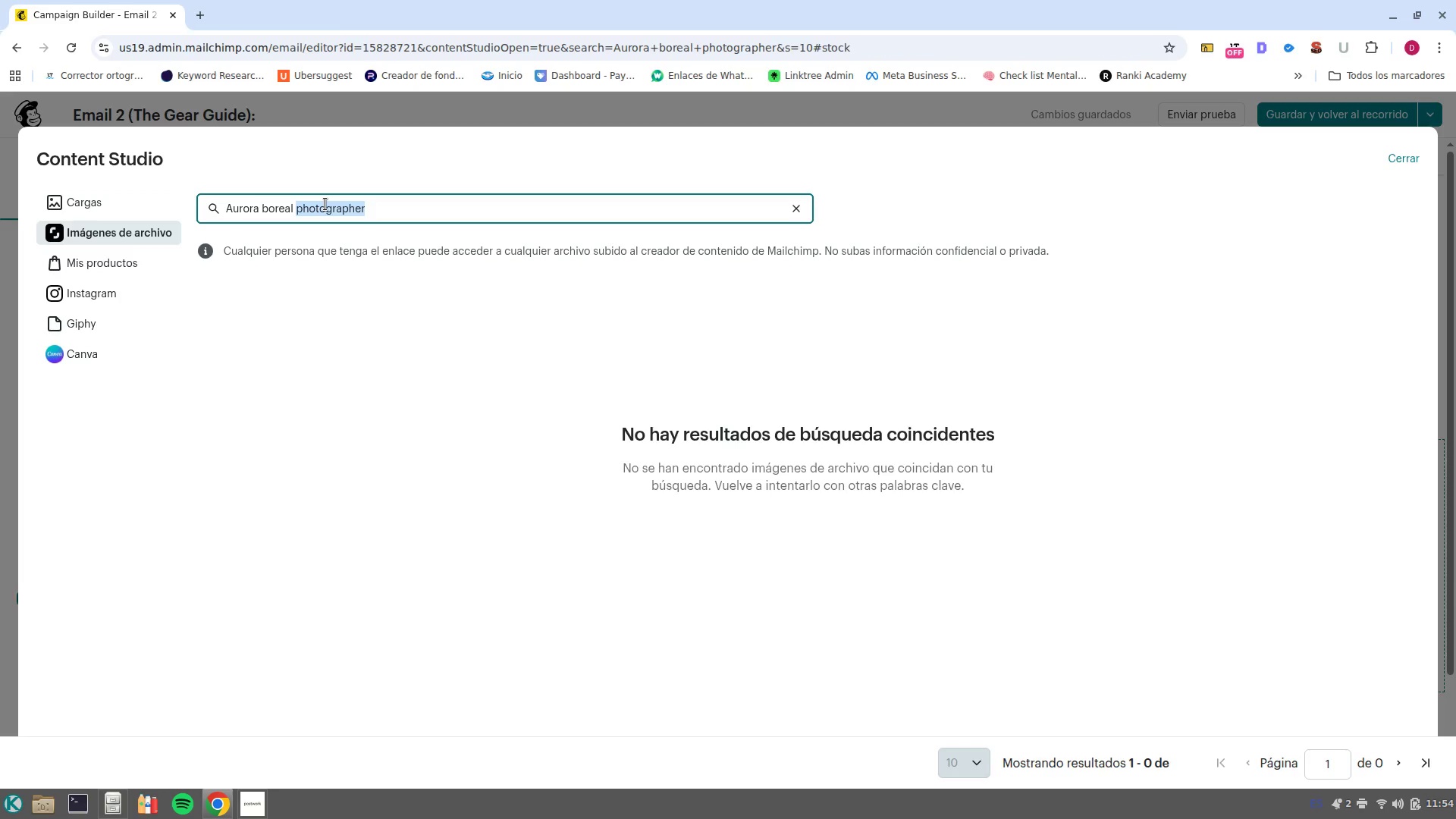 
key(Backspace)
 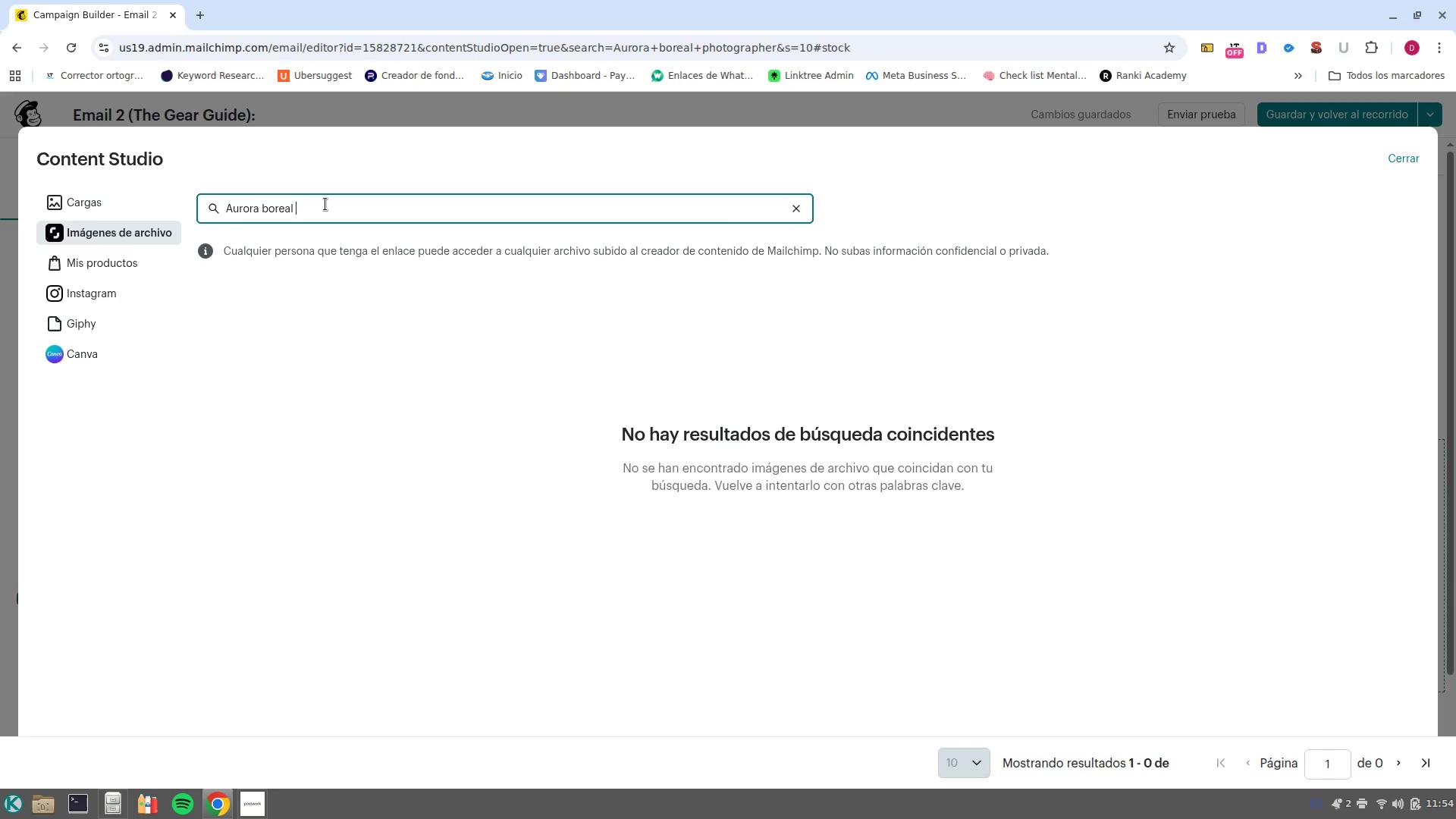 
key(Backspace)
 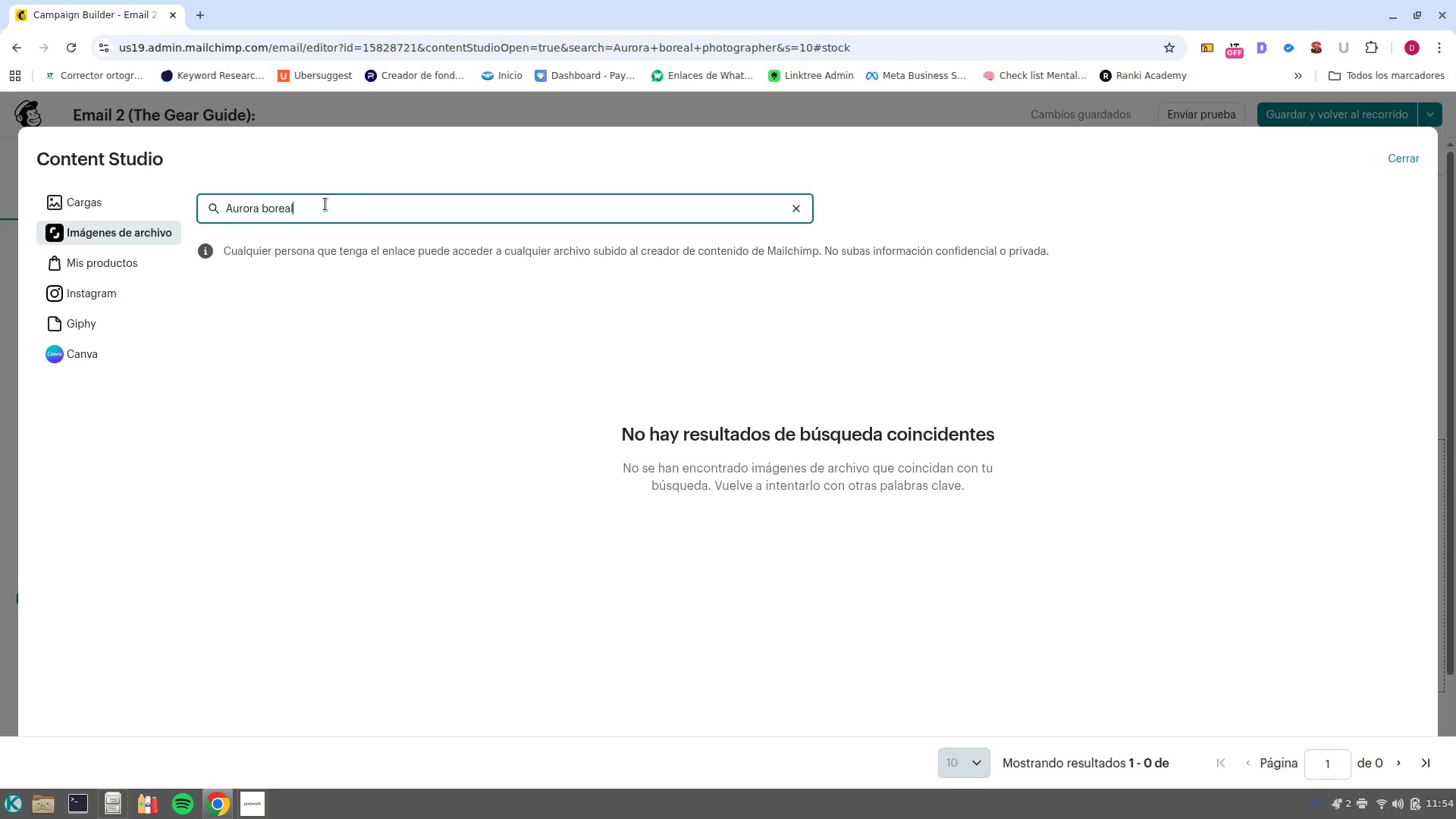 
key(Enter)
 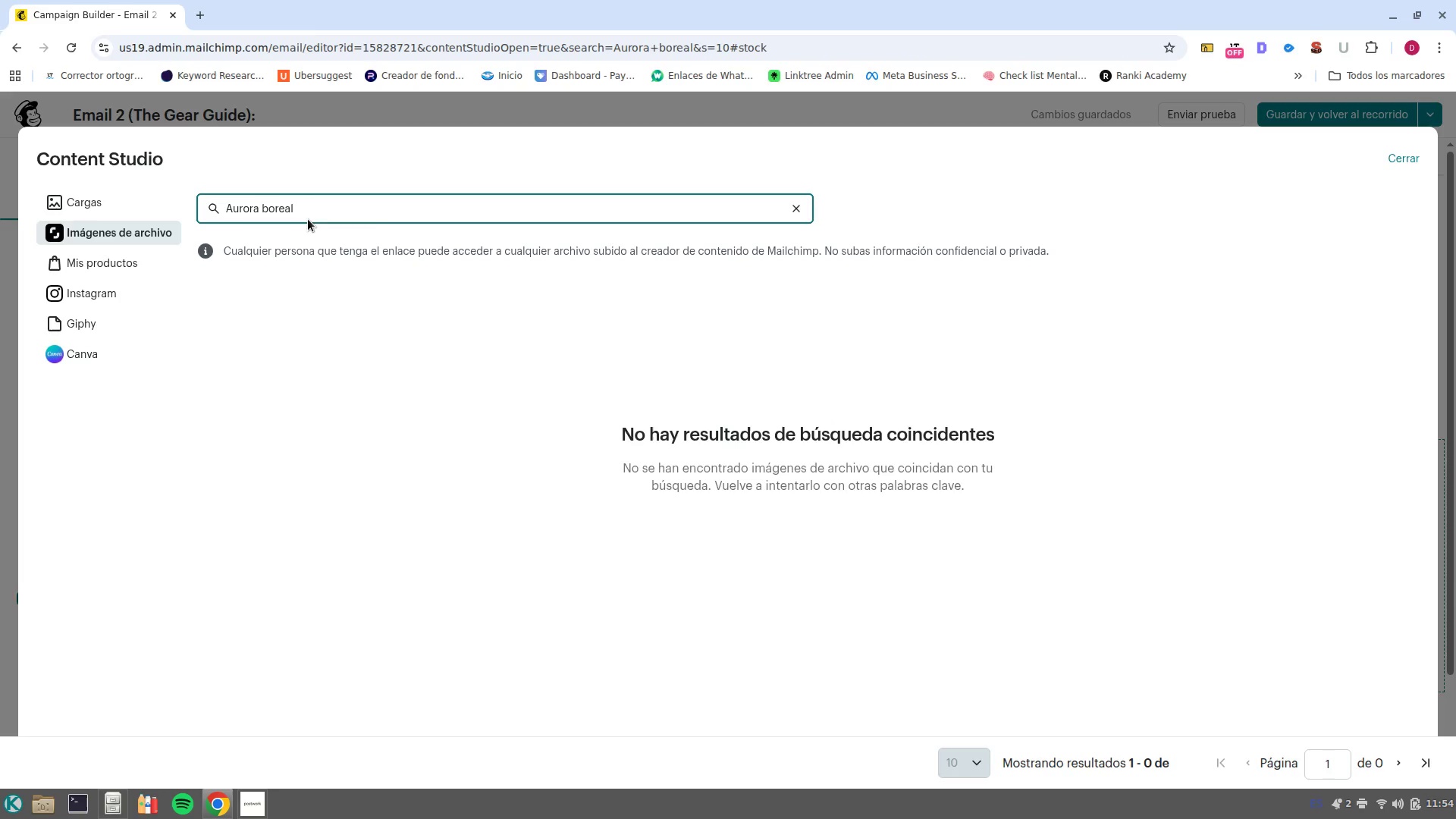 
wait(6.62)
 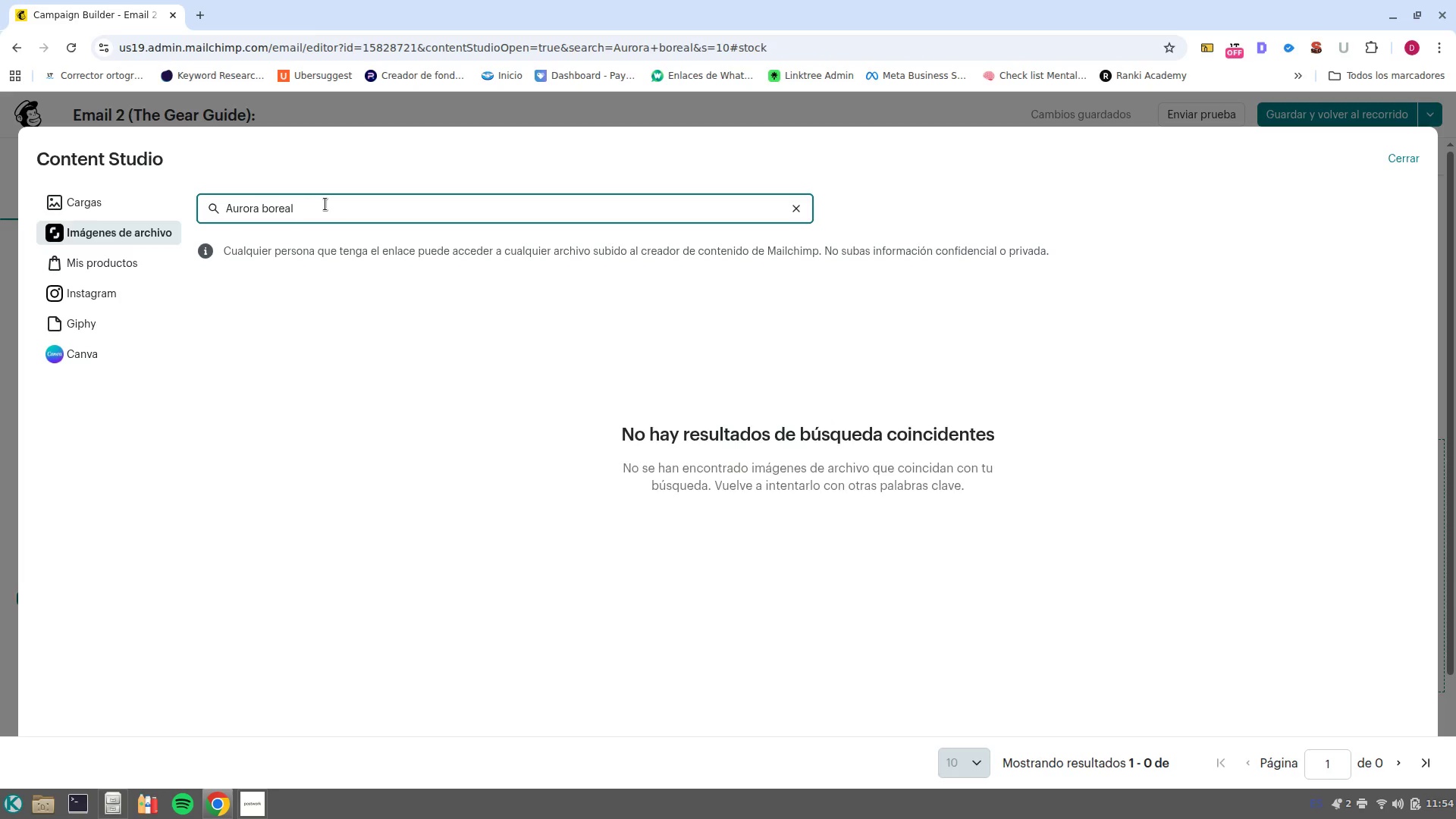 
key(Control+ArrowLeft)
 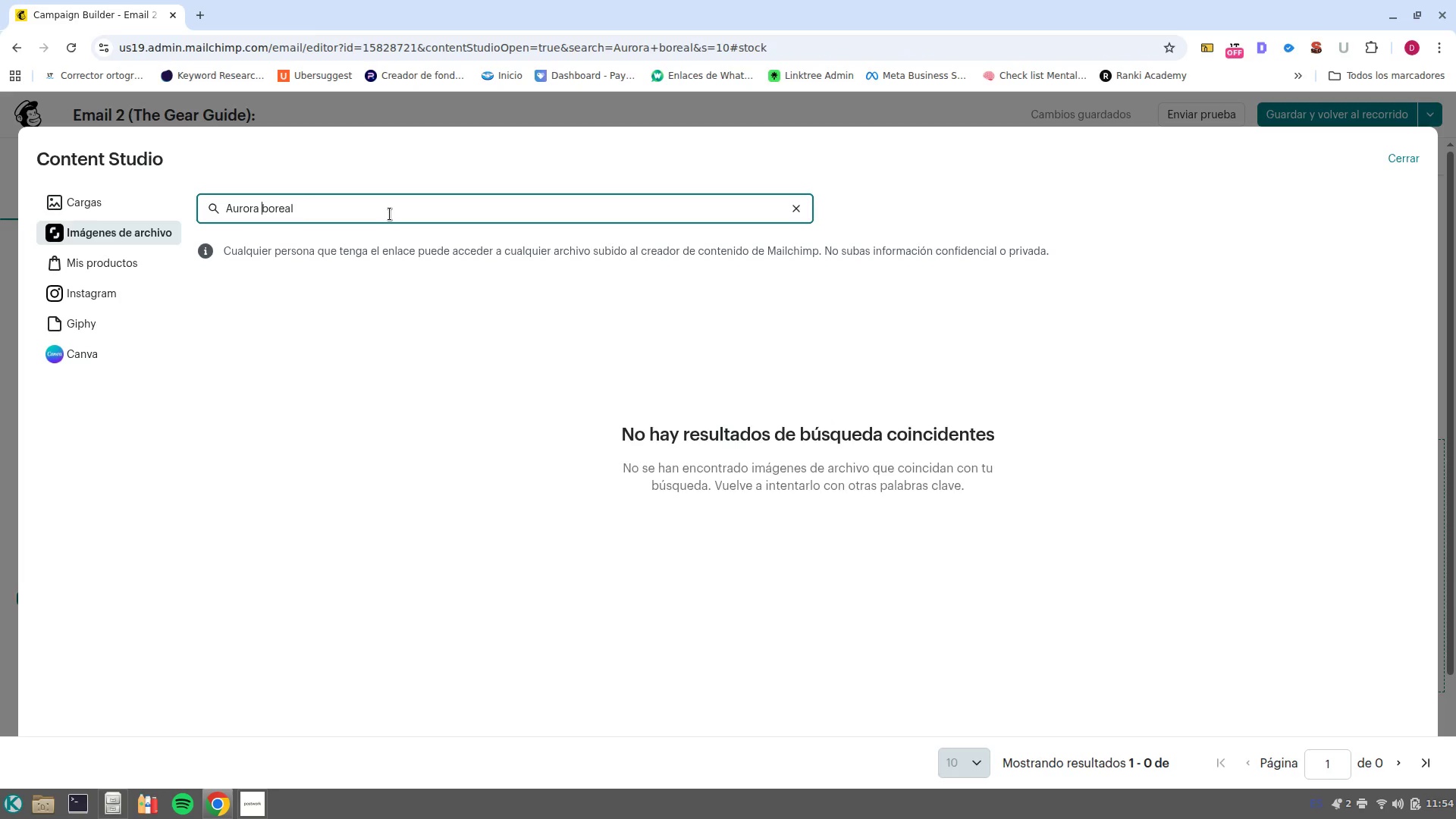 
key(NumpadEnter)
 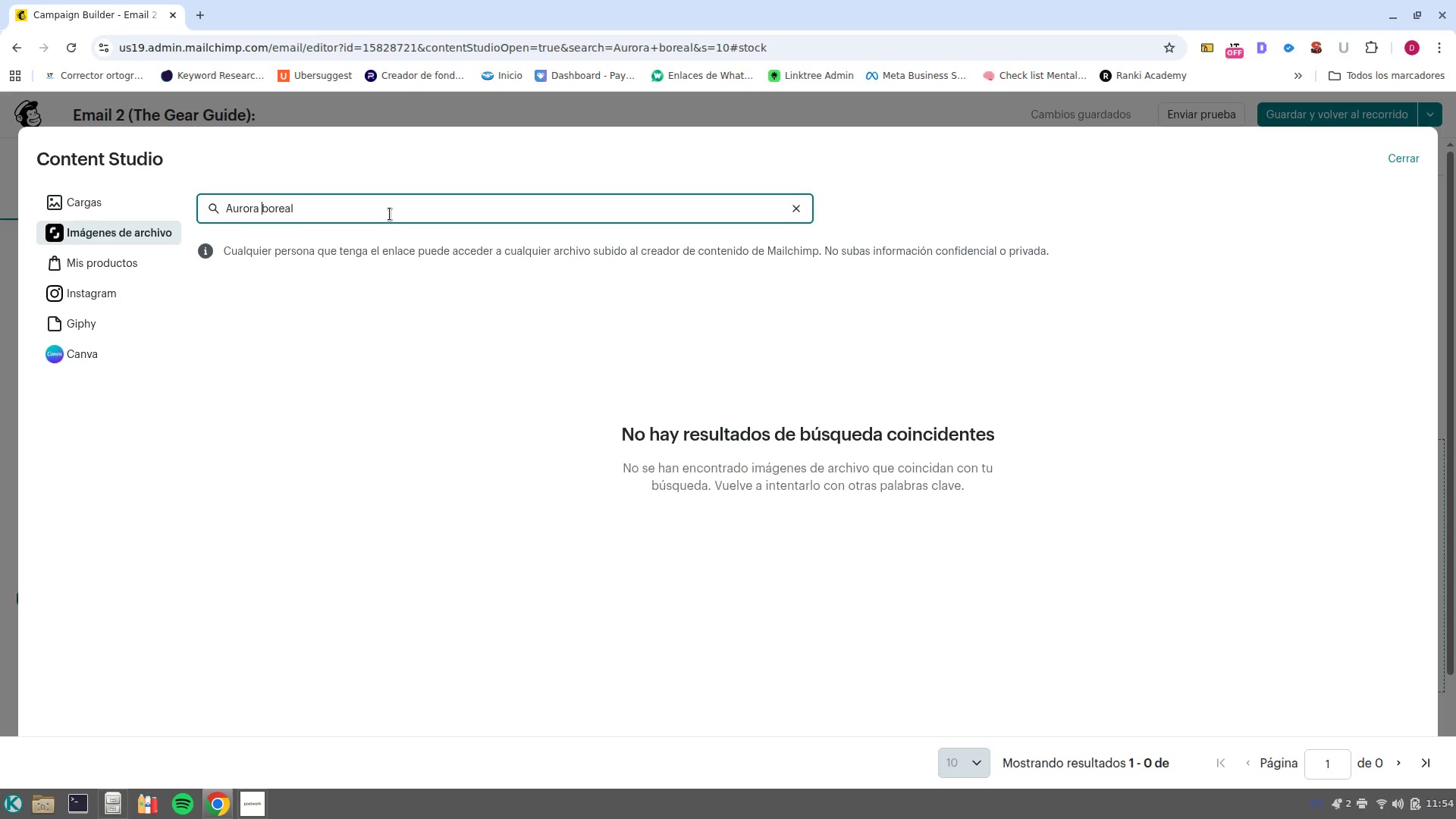 
left_click([137, 205])
 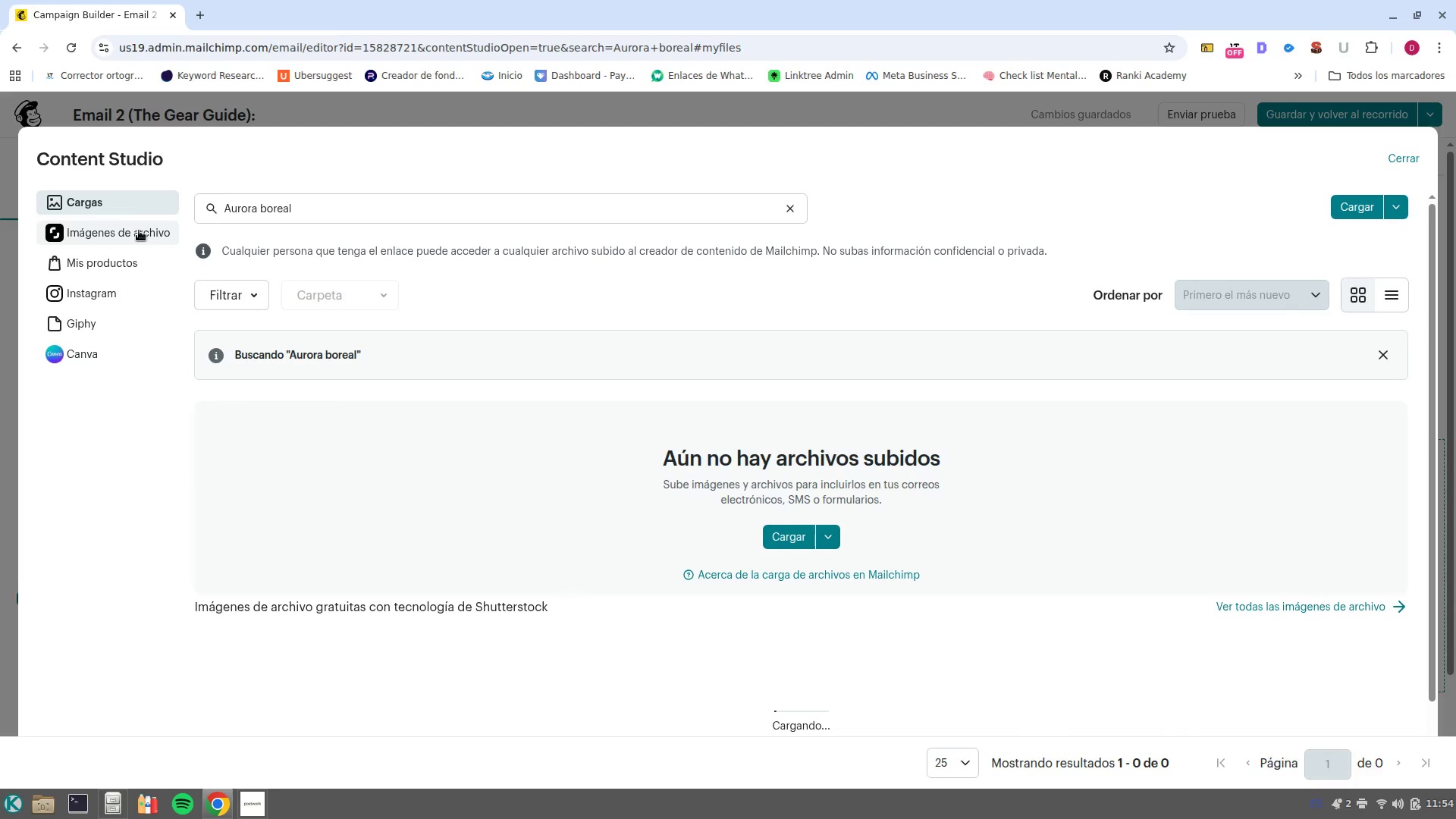 
left_click([139, 231])
 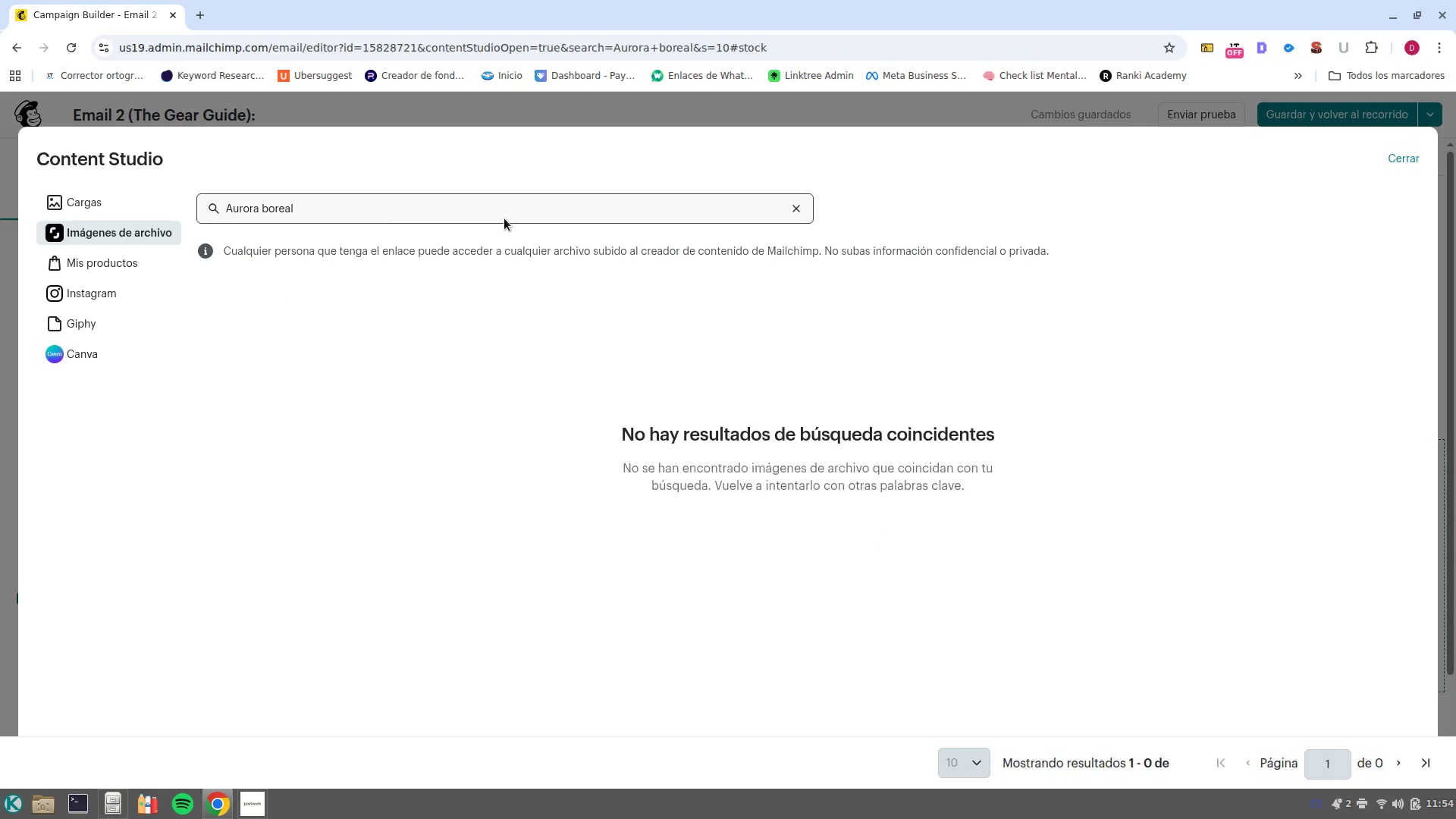 
left_click([504, 218])
 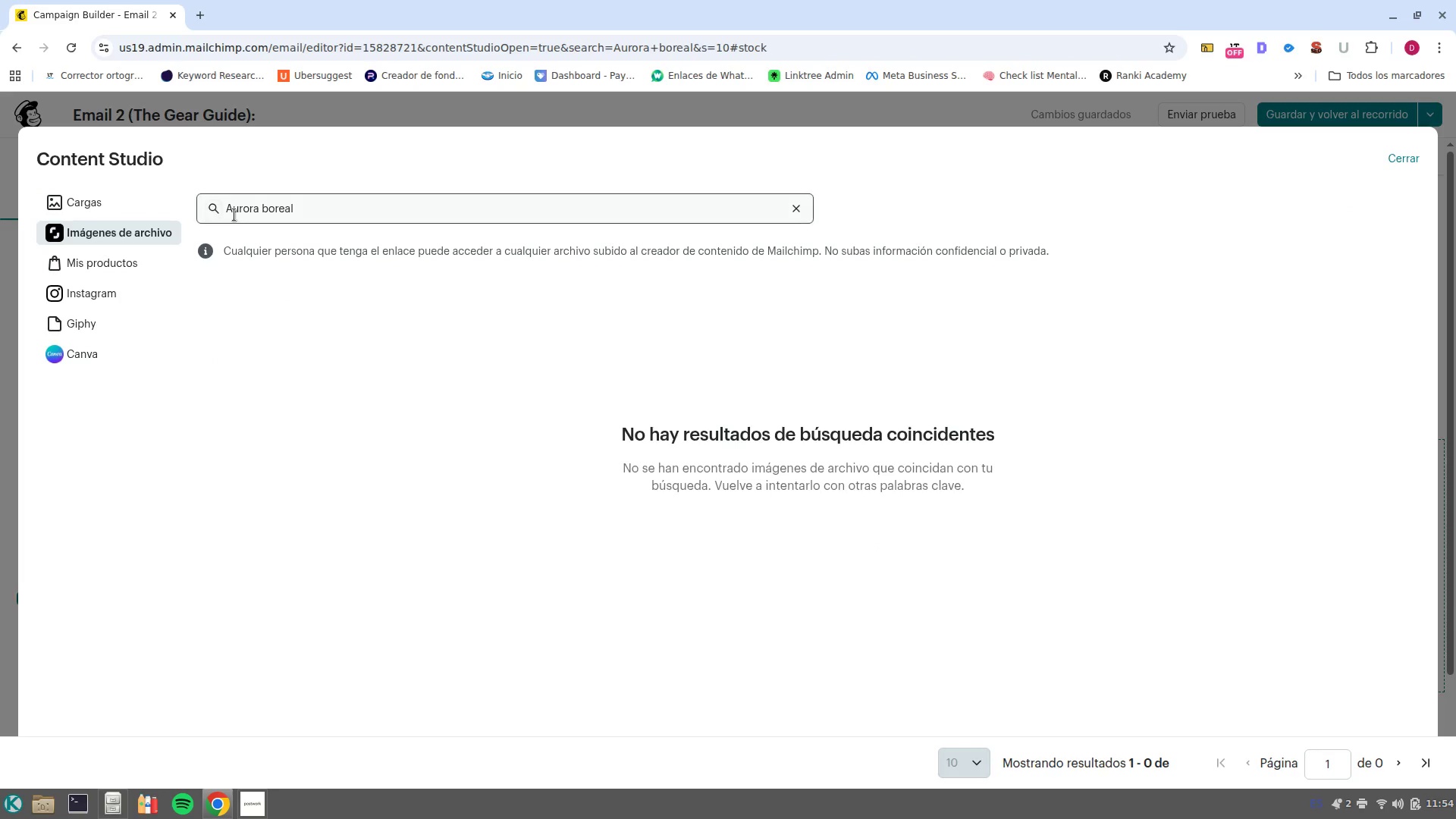 
double_click([237, 210])
 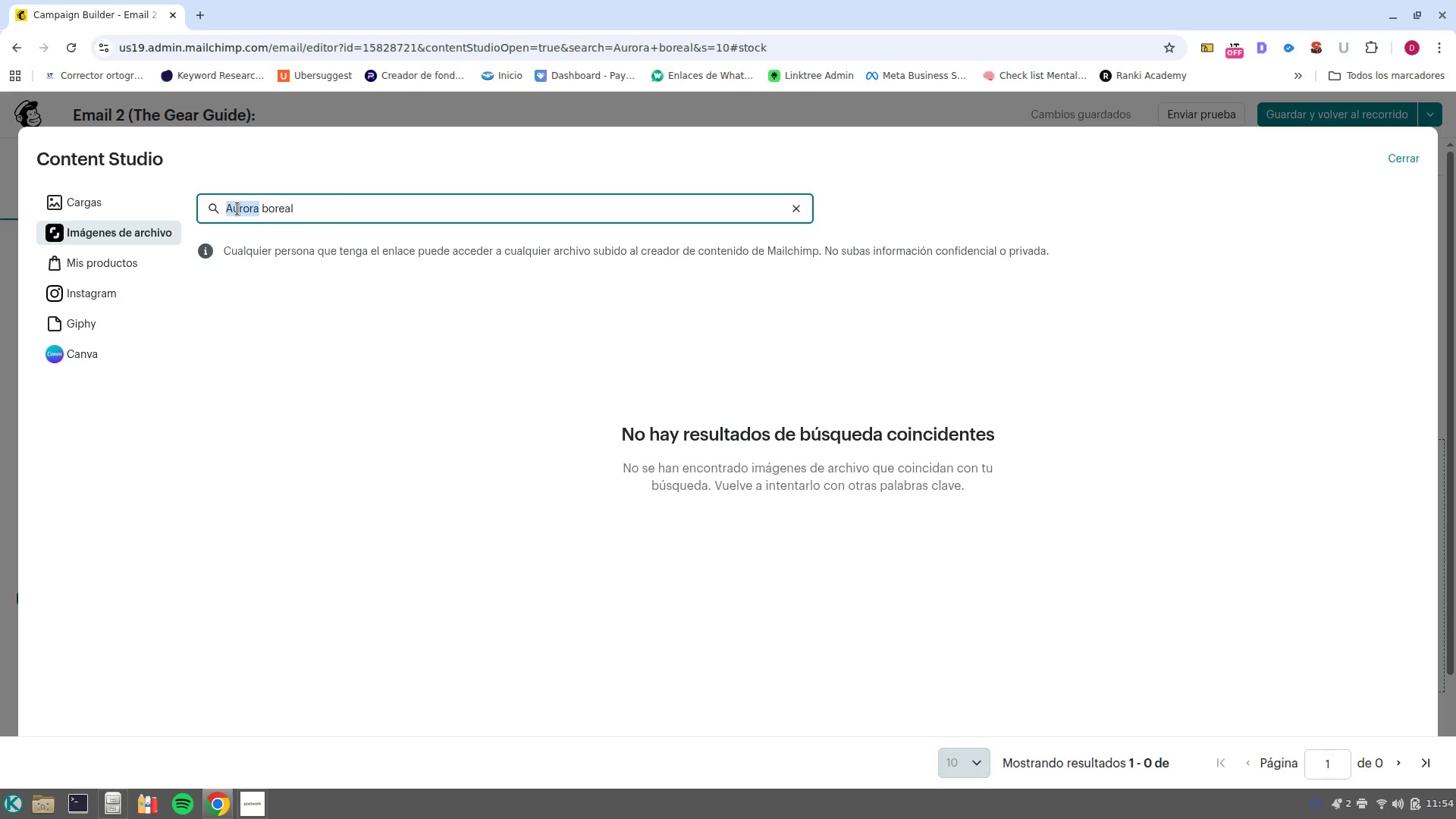 
key(Backspace)
 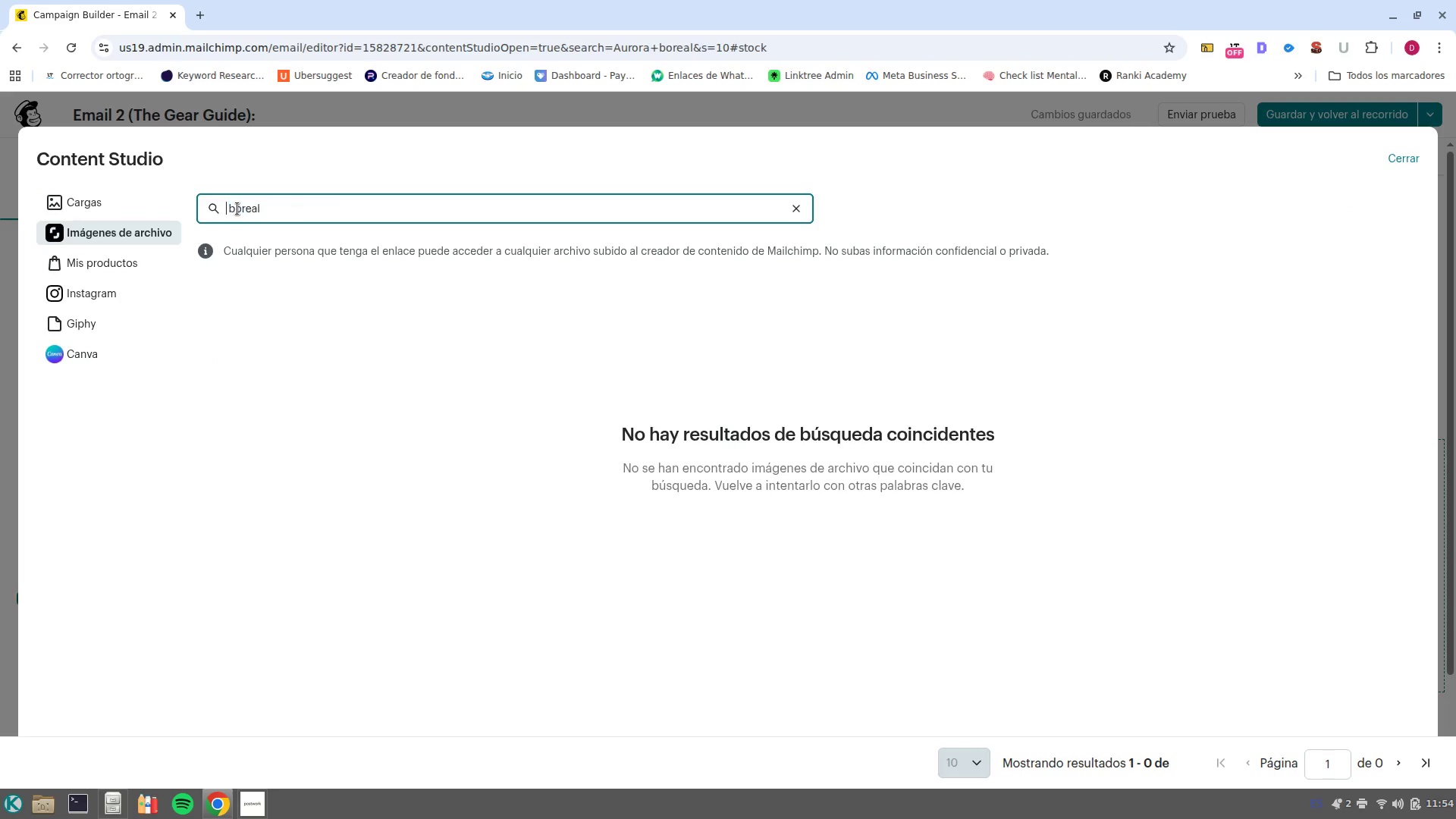 
key(Backspace)
 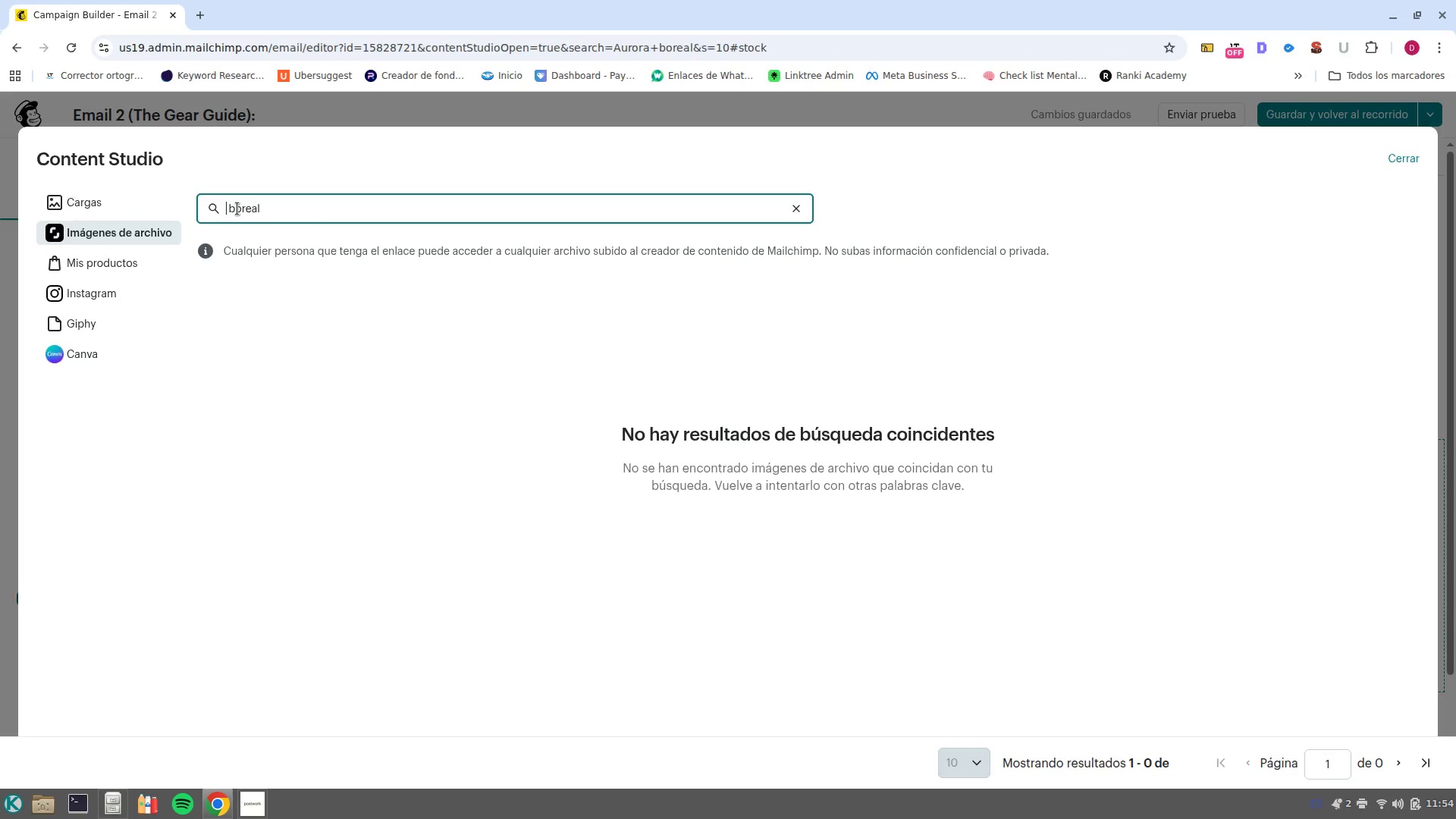 
key(ArrowRight)
 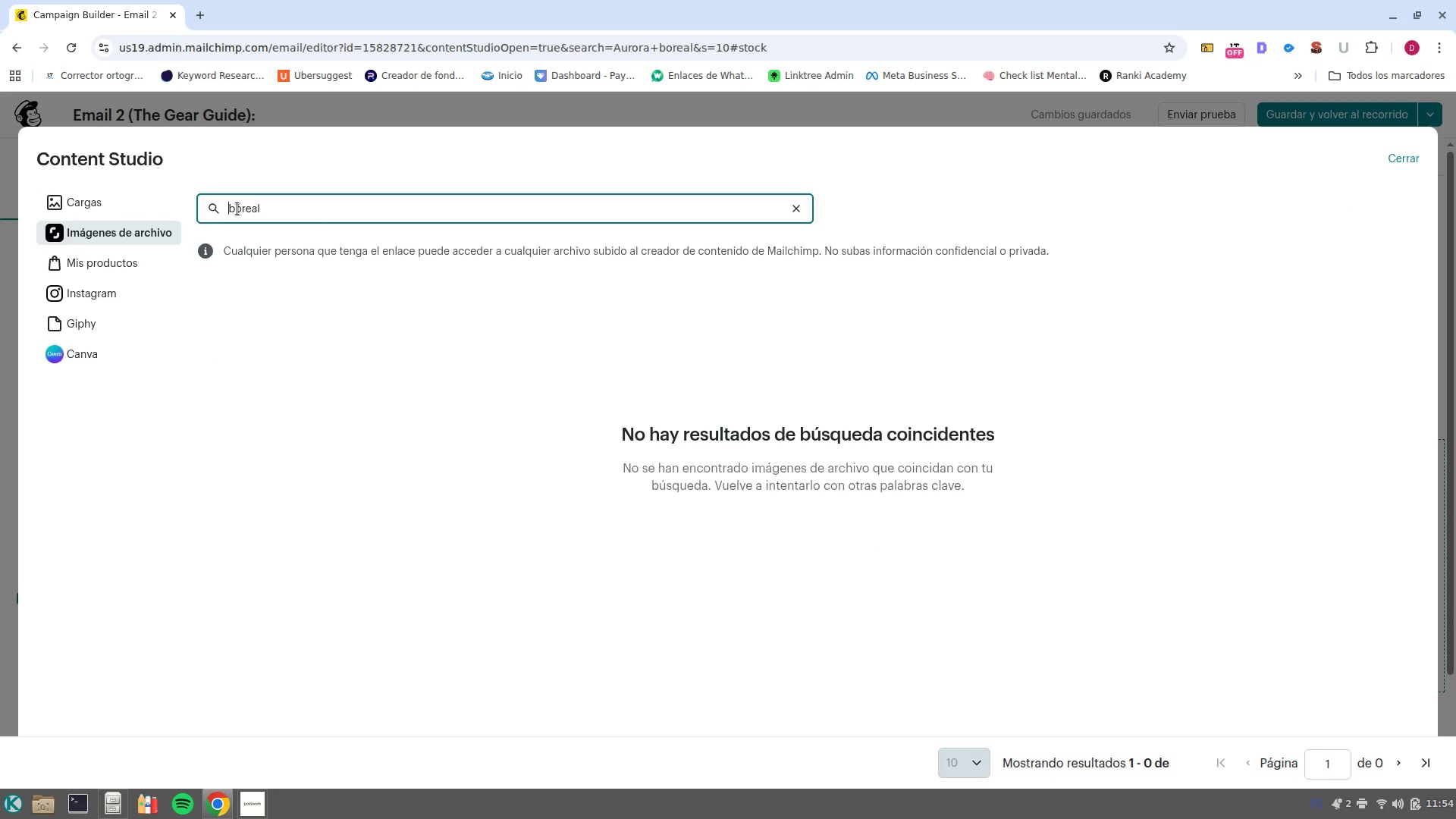 
key(ArrowRight)
 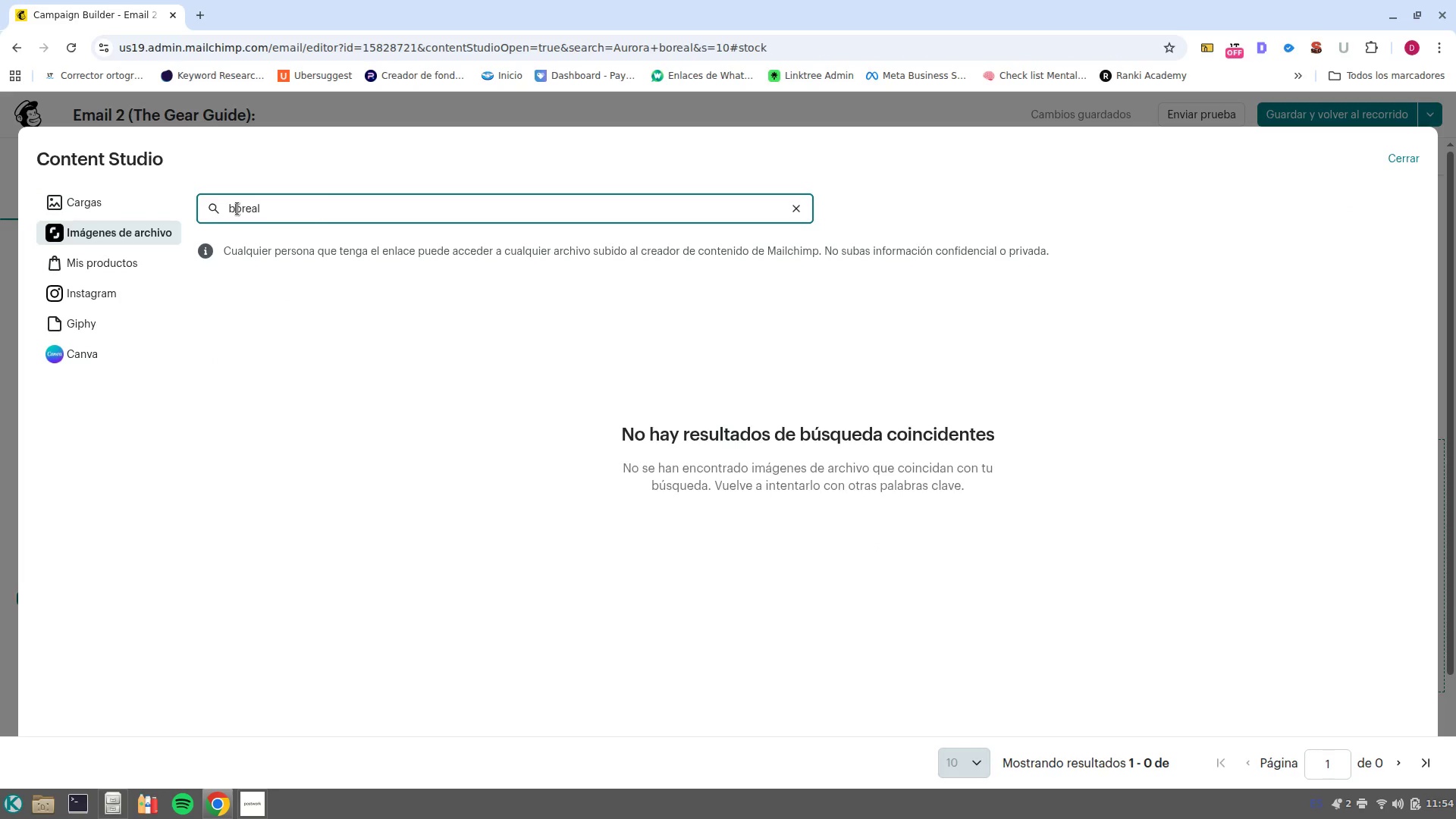 
key(ArrowLeft)
 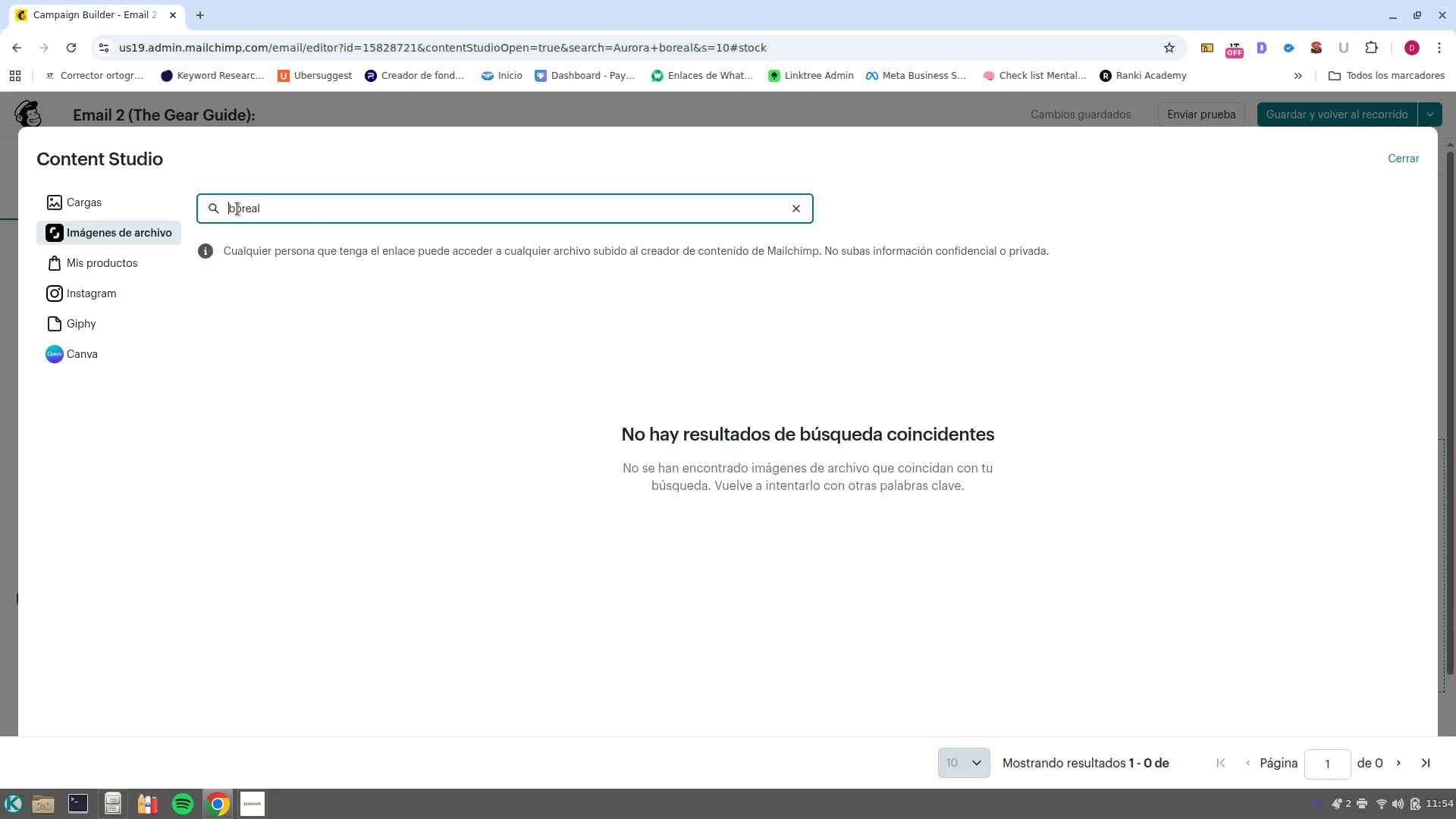 
key(Backspace)
 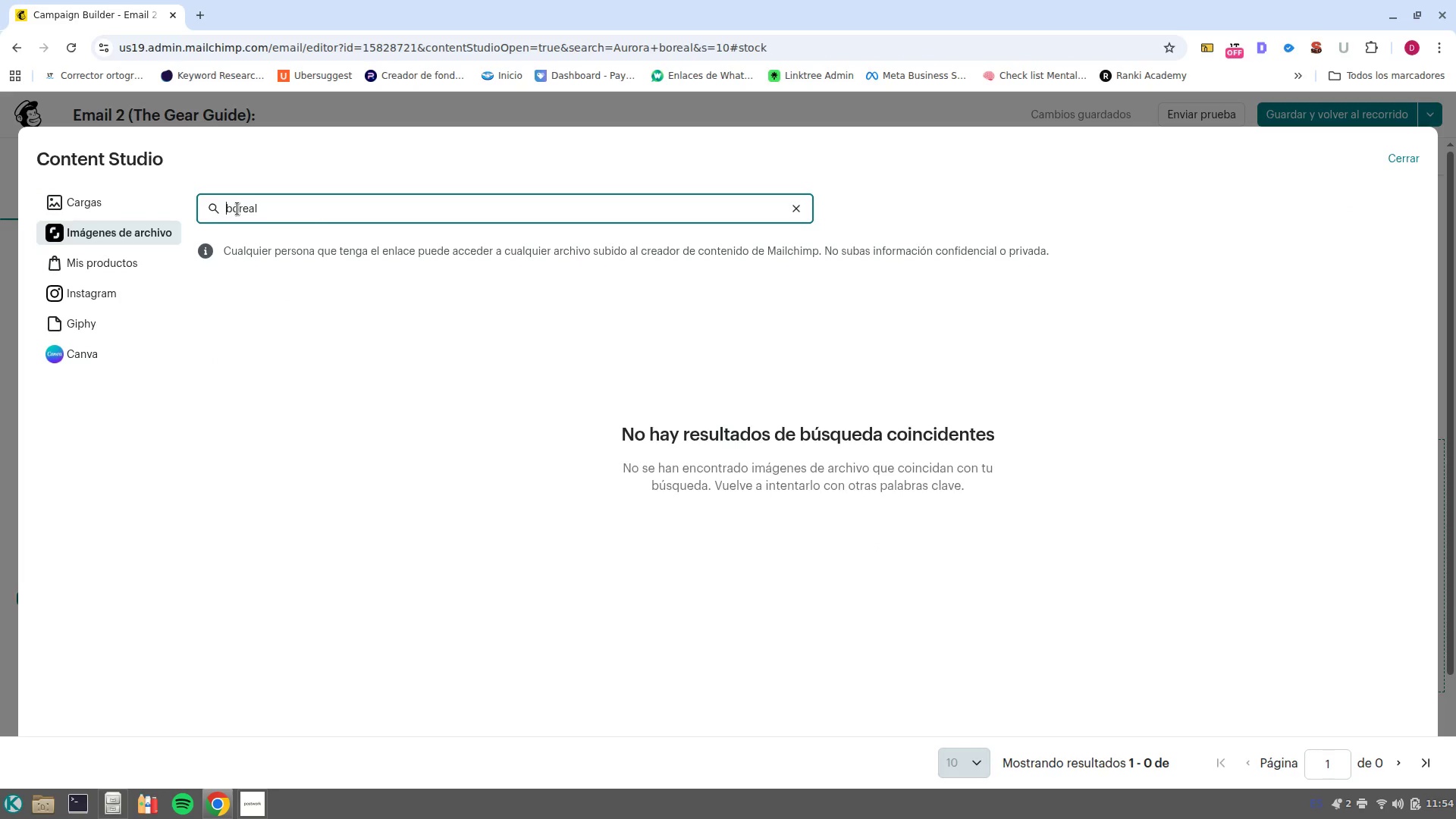 
key(Backspace)
 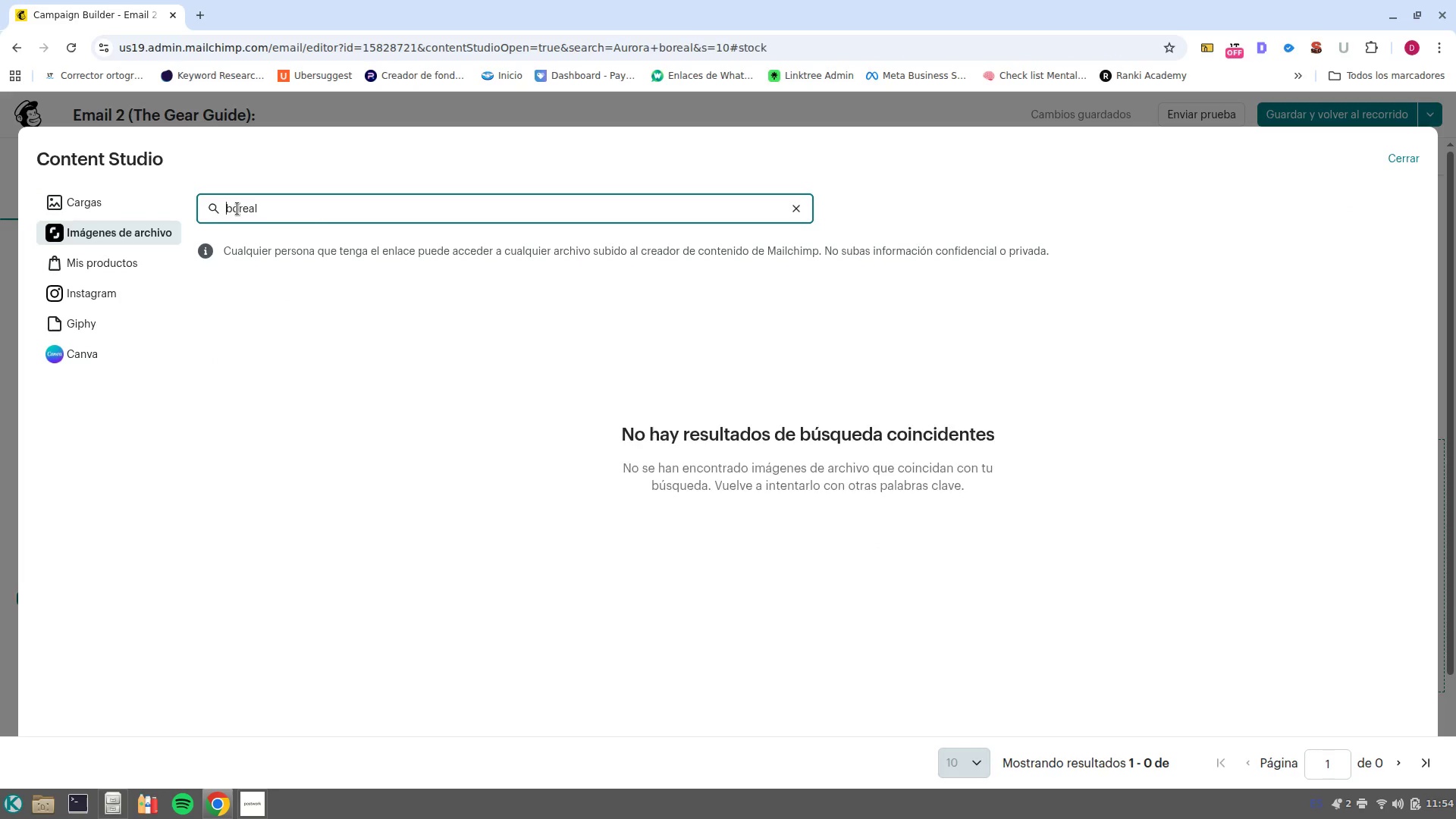 
key(Enter)
 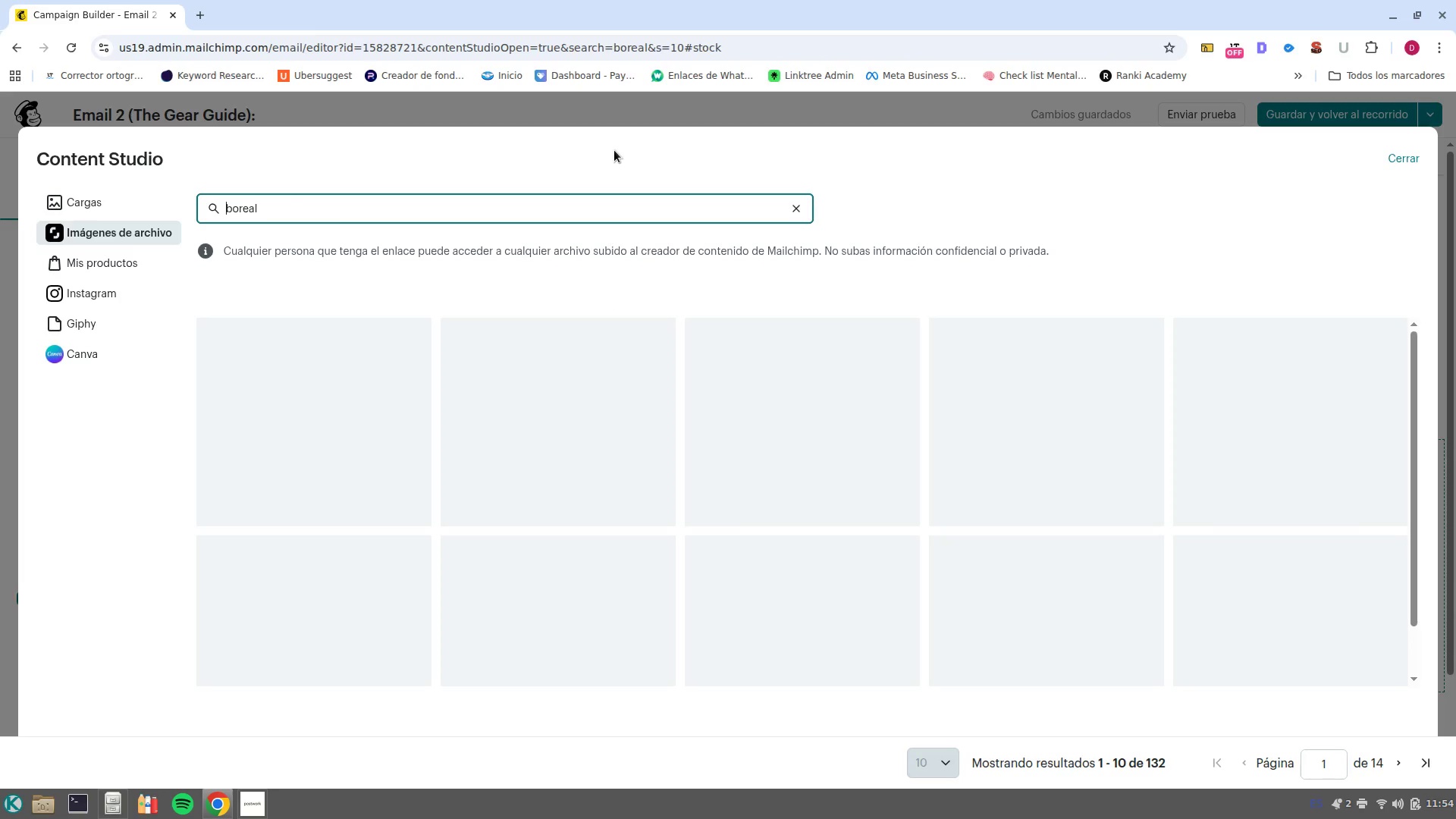 
wait(7.5)
 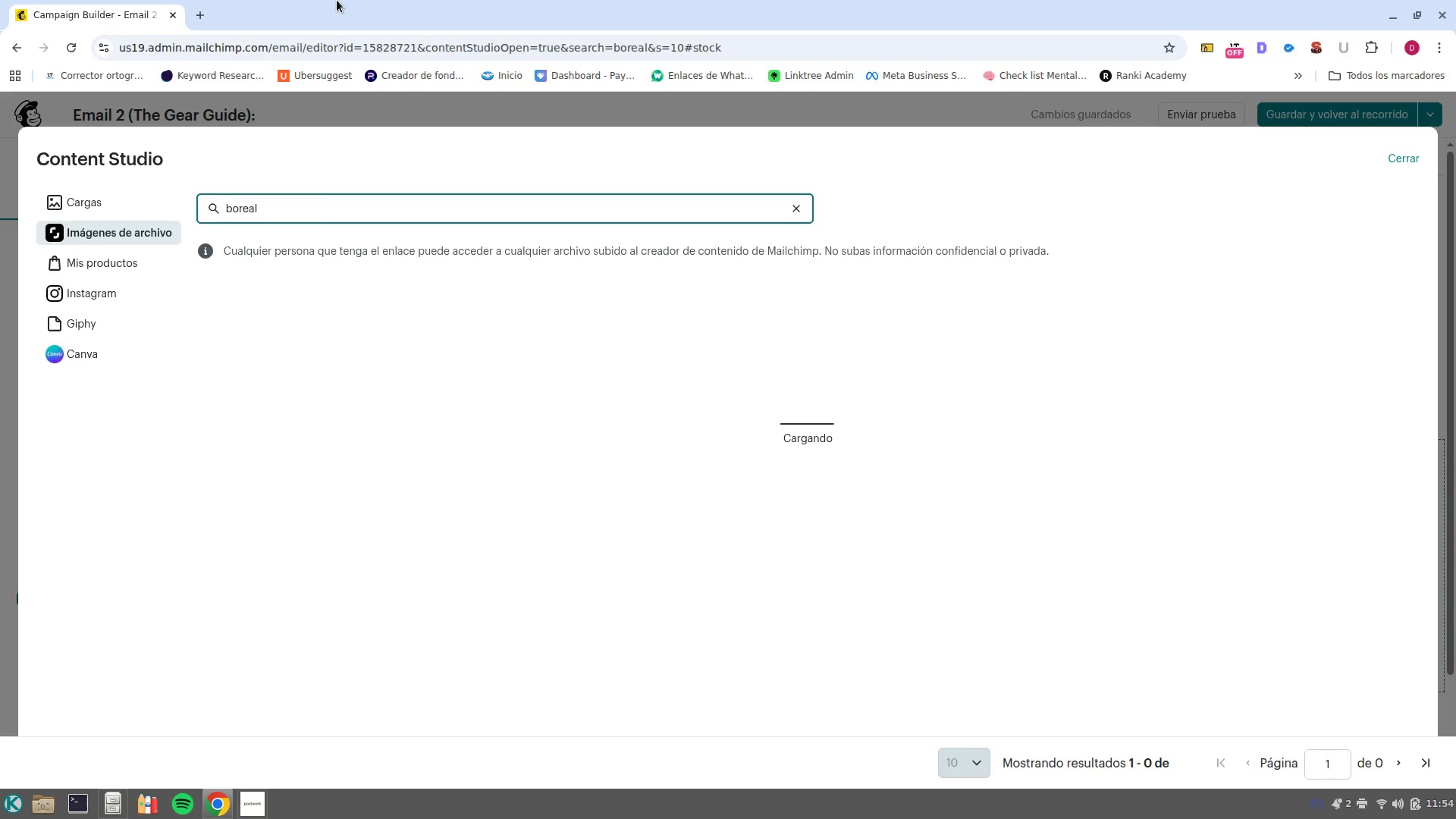 
scroll: coordinate [853, 408], scroll_direction: down, amount: 3.0
 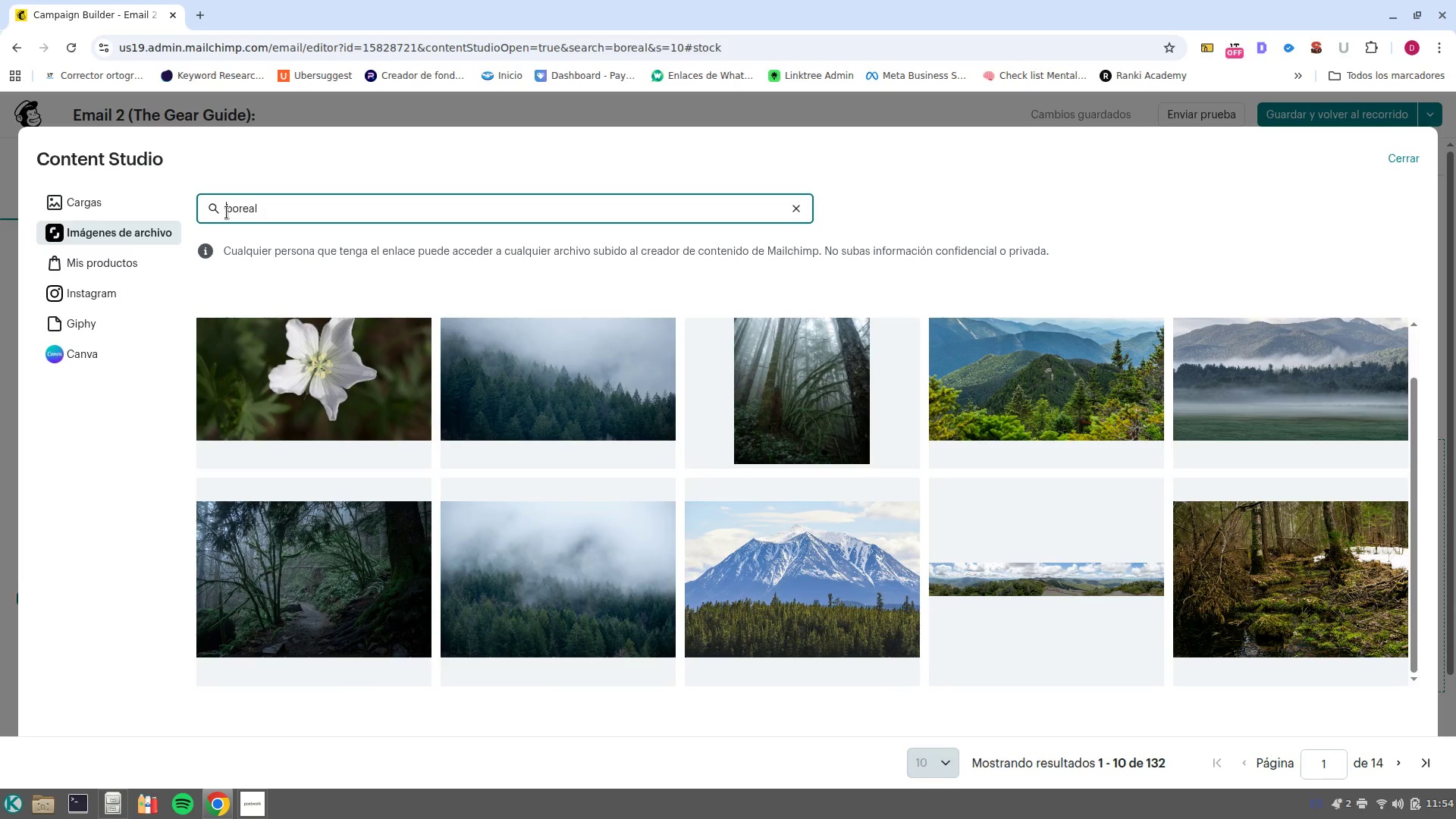 
type(Aurora )
 